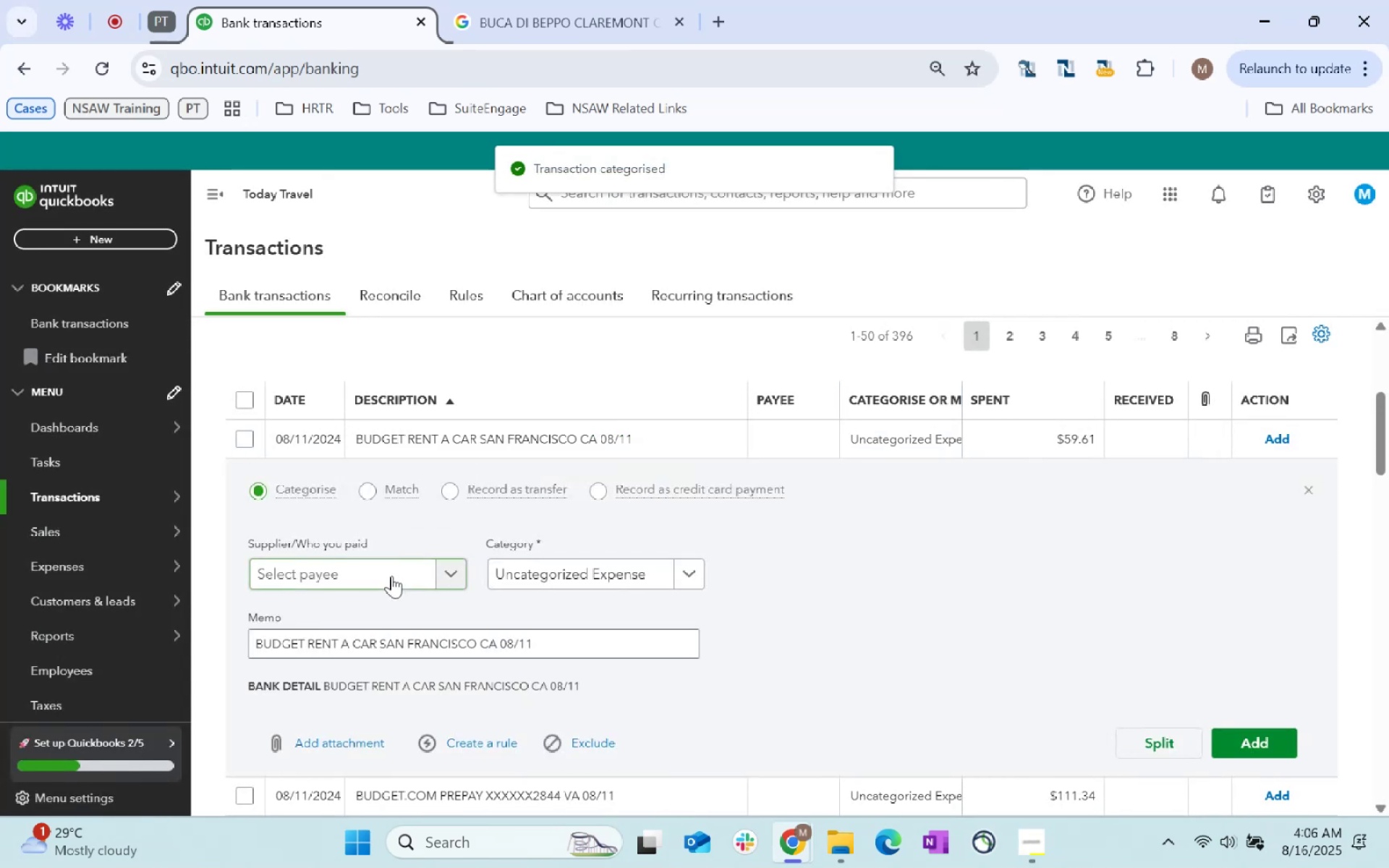 
left_click([391, 576])
 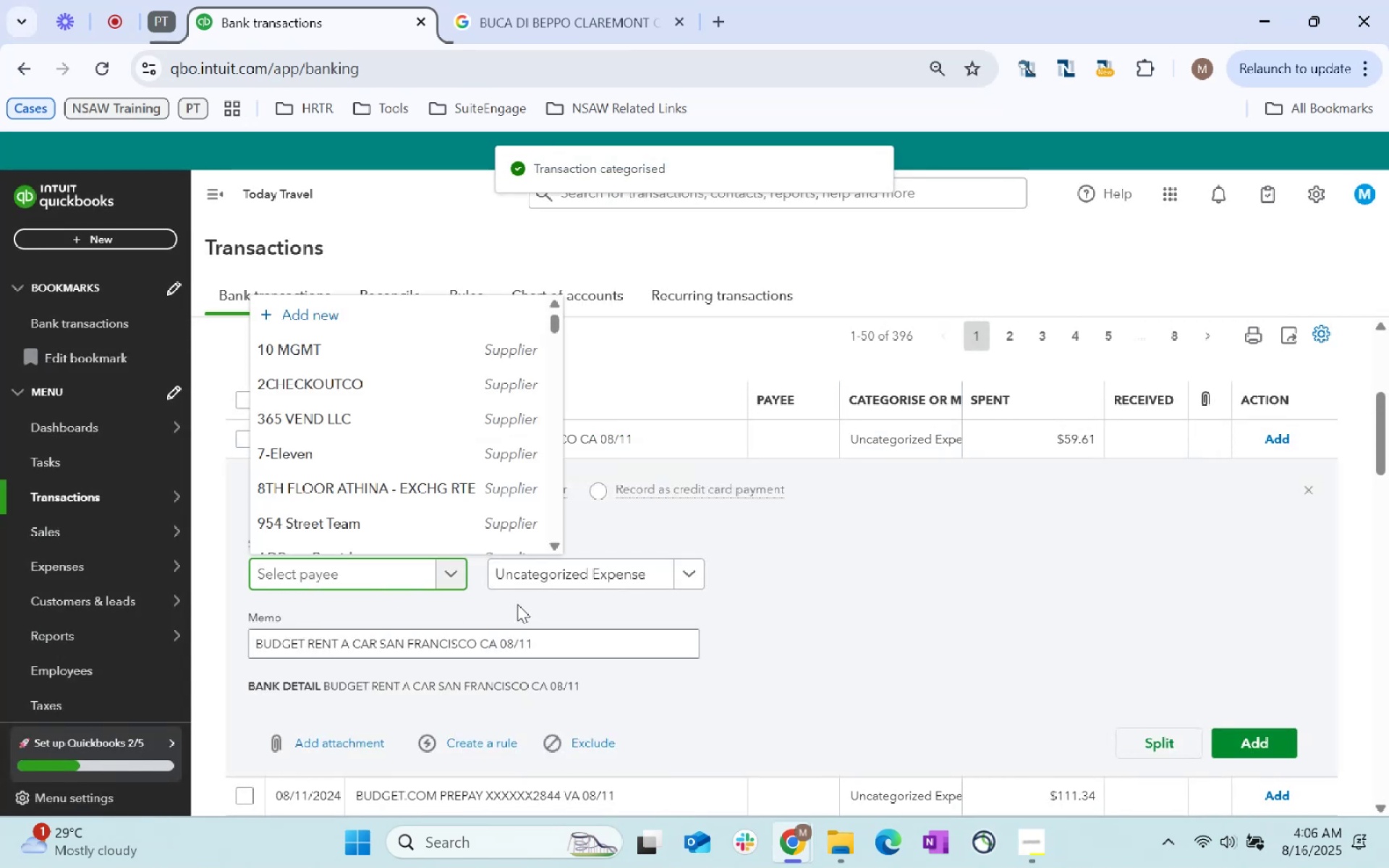 
type(Budget Rent A Car)
key(Tab)
 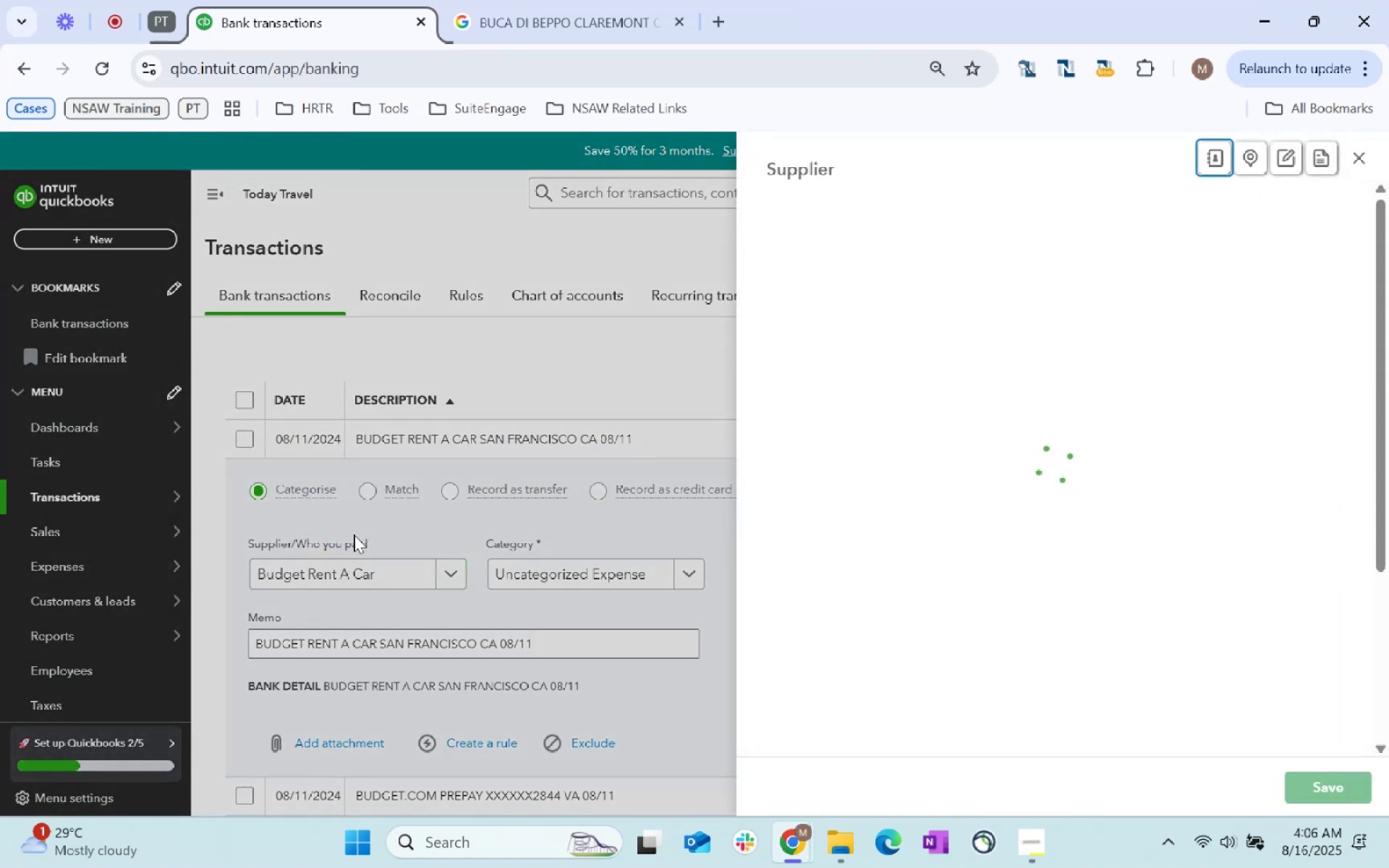 
scroll: coordinate [956, 540], scroll_direction: down, amount: 36.0
 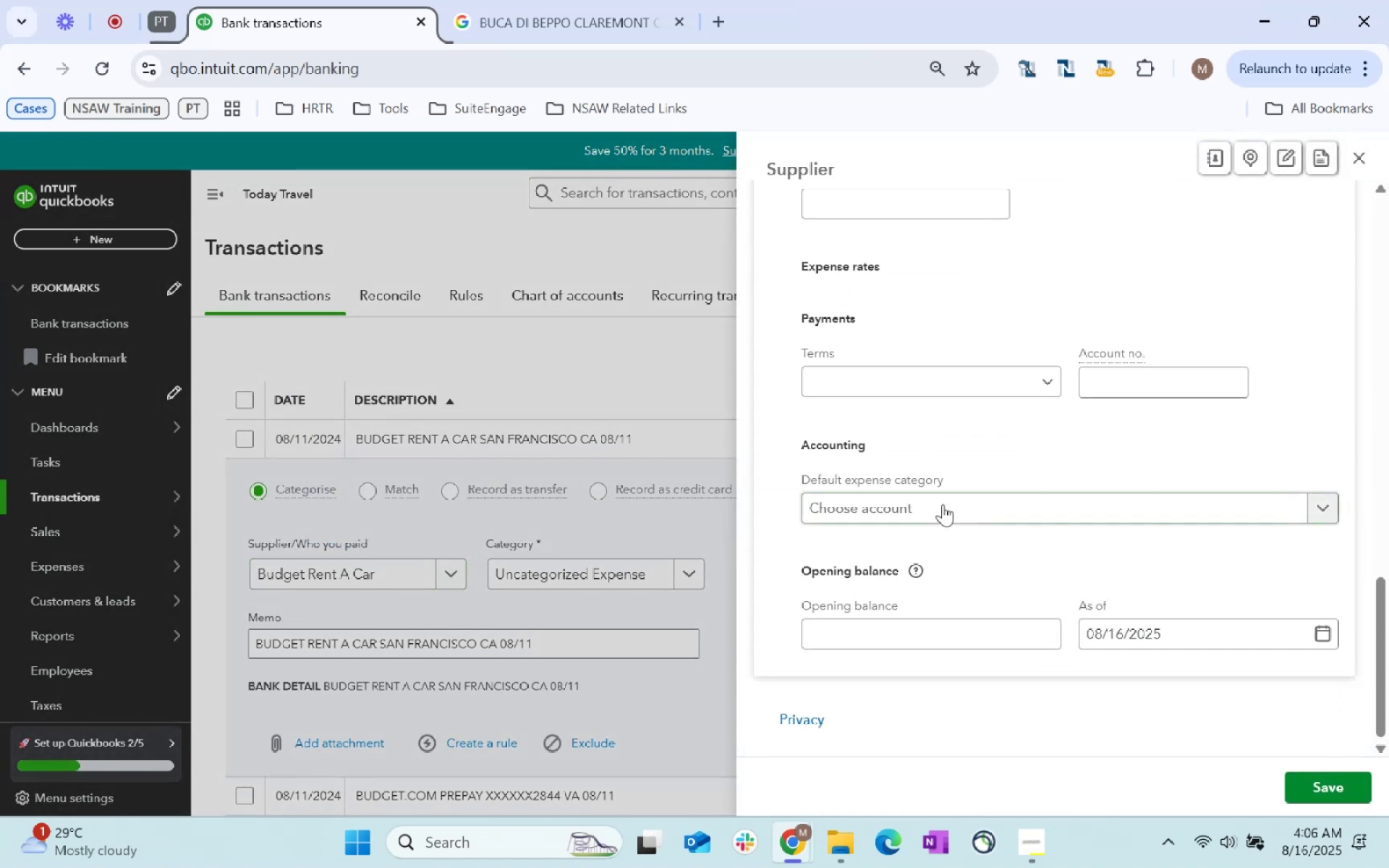 
left_click([943, 504])
 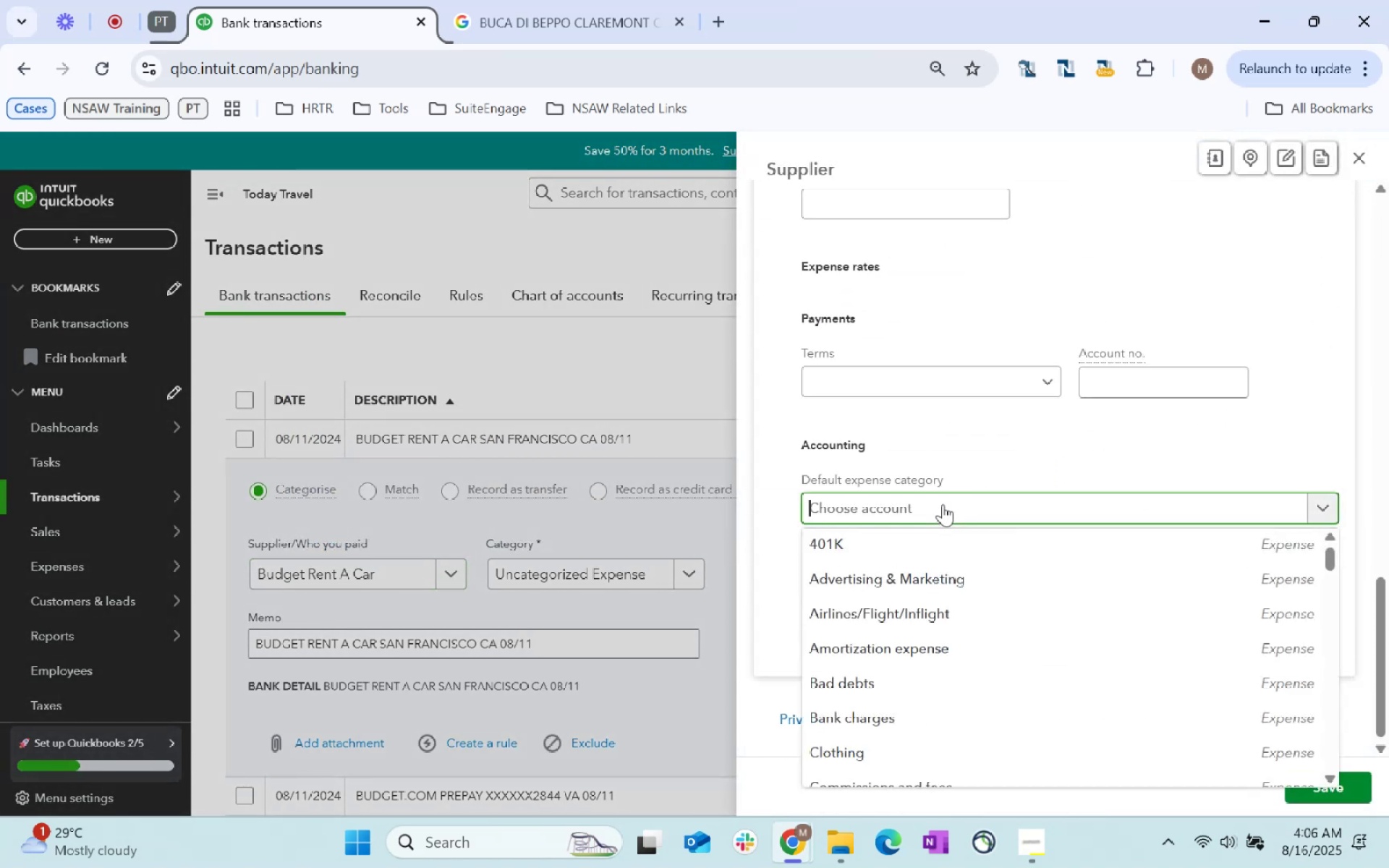 
type(re)
 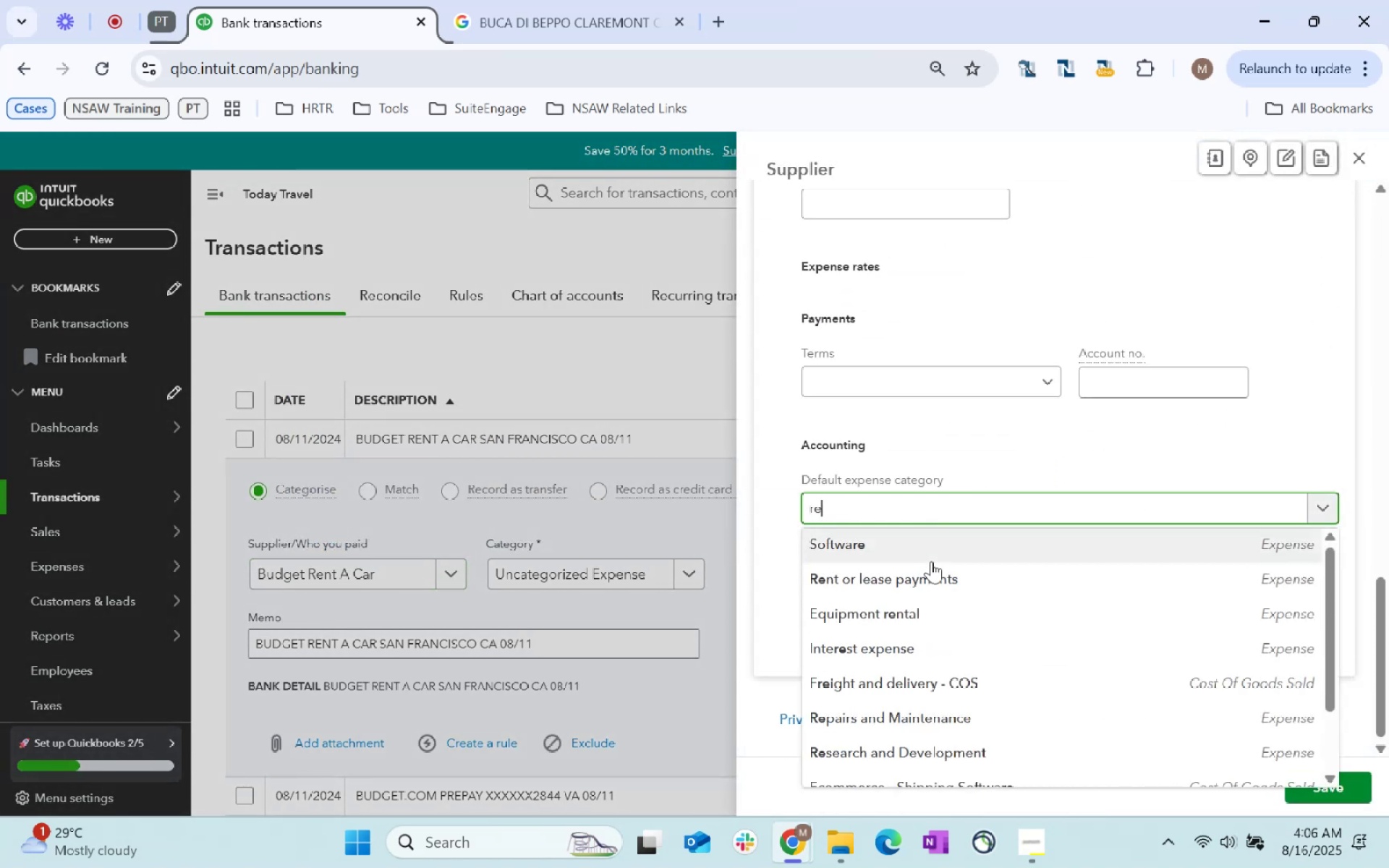 
left_click([930, 582])
 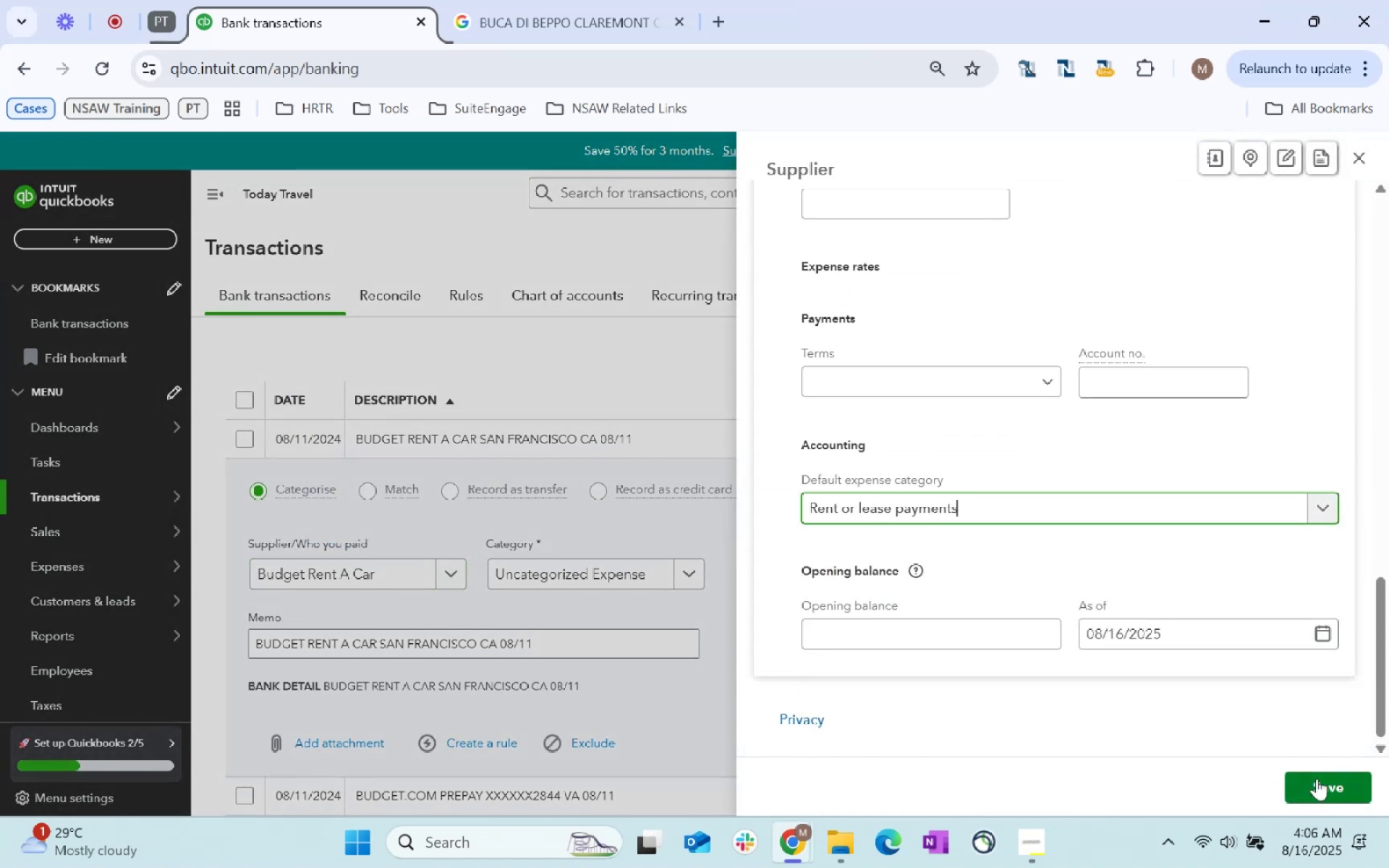 
left_click([1317, 785])
 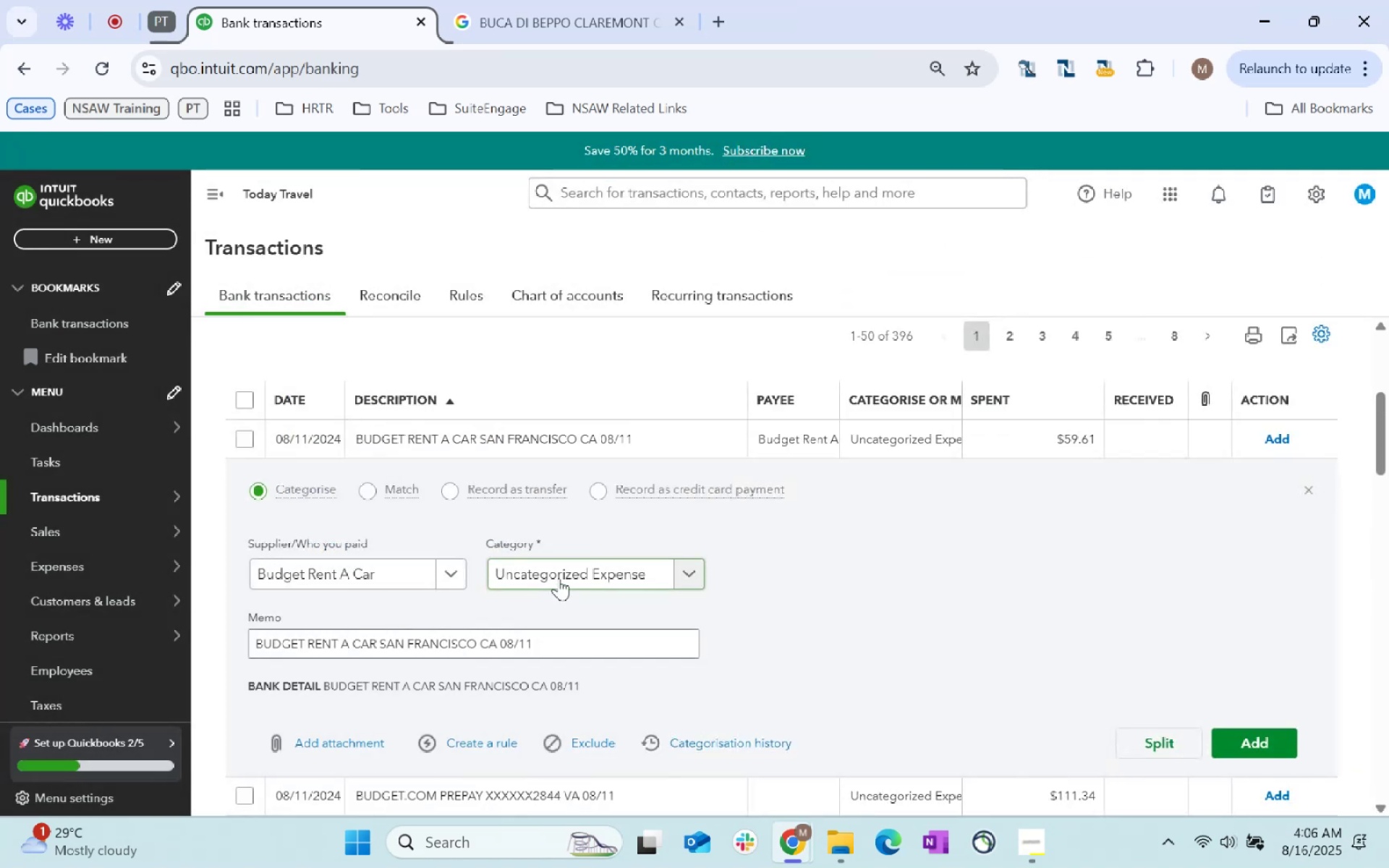 
left_click([558, 578])
 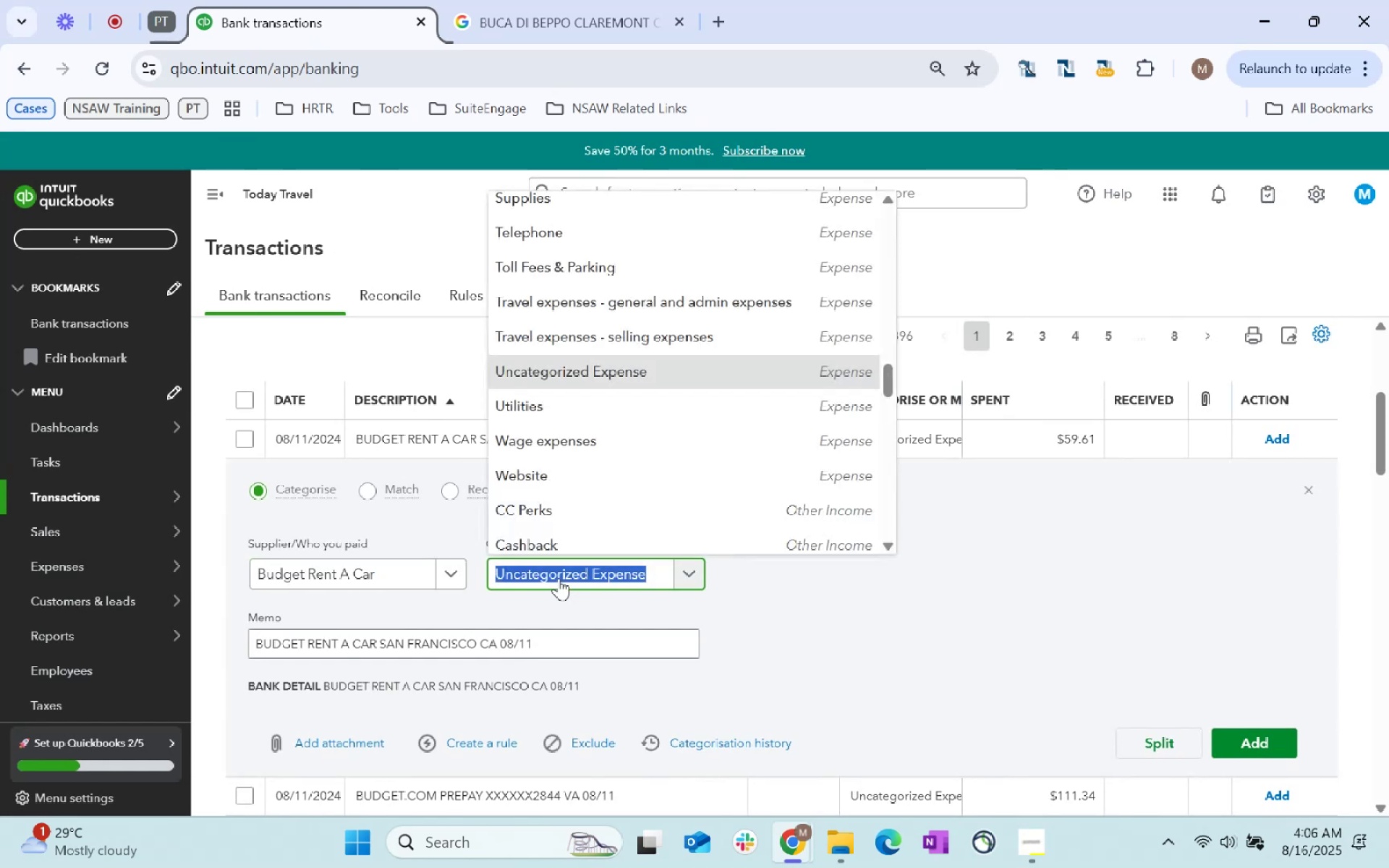 
type(ren)
 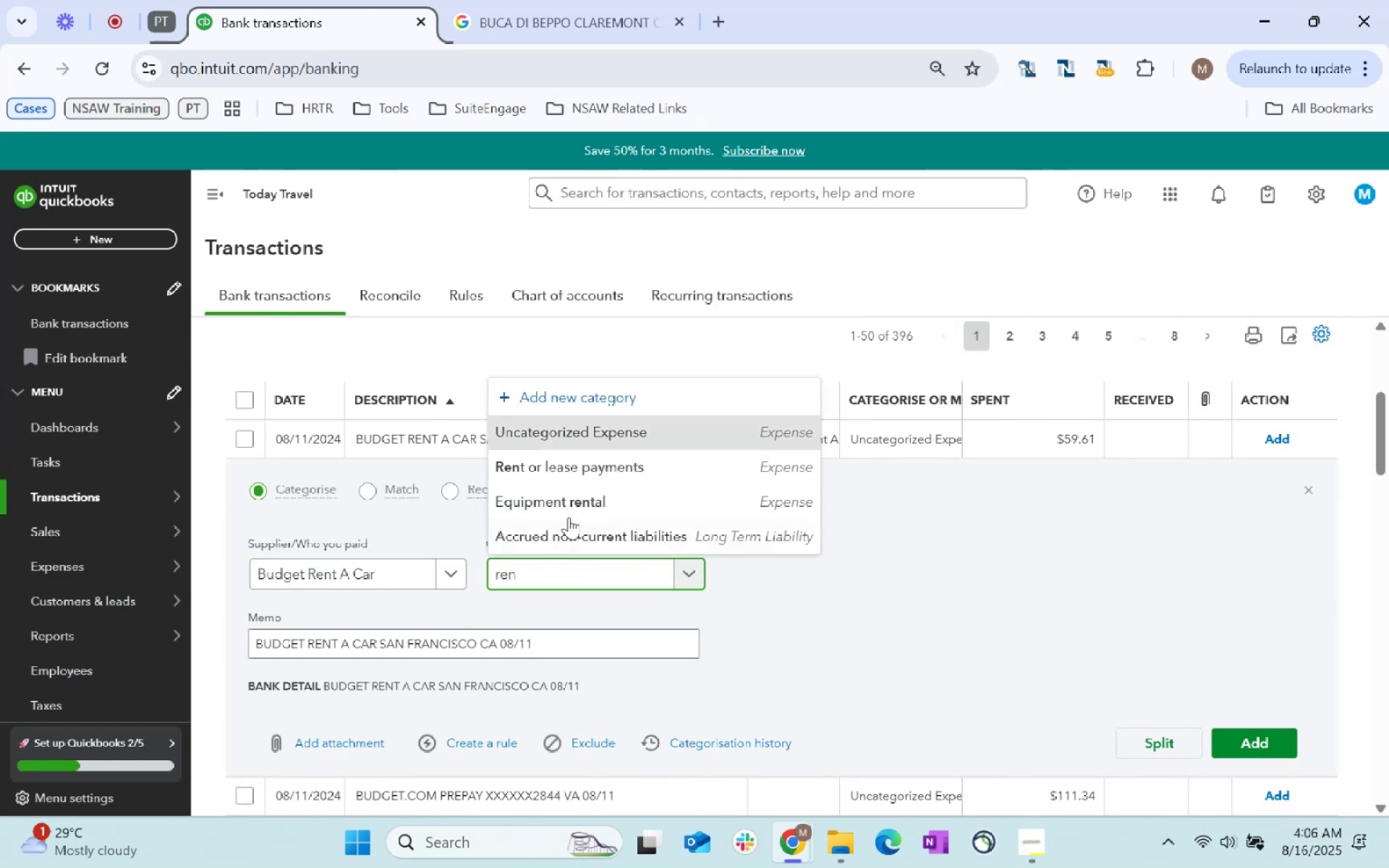 
left_click([581, 474])
 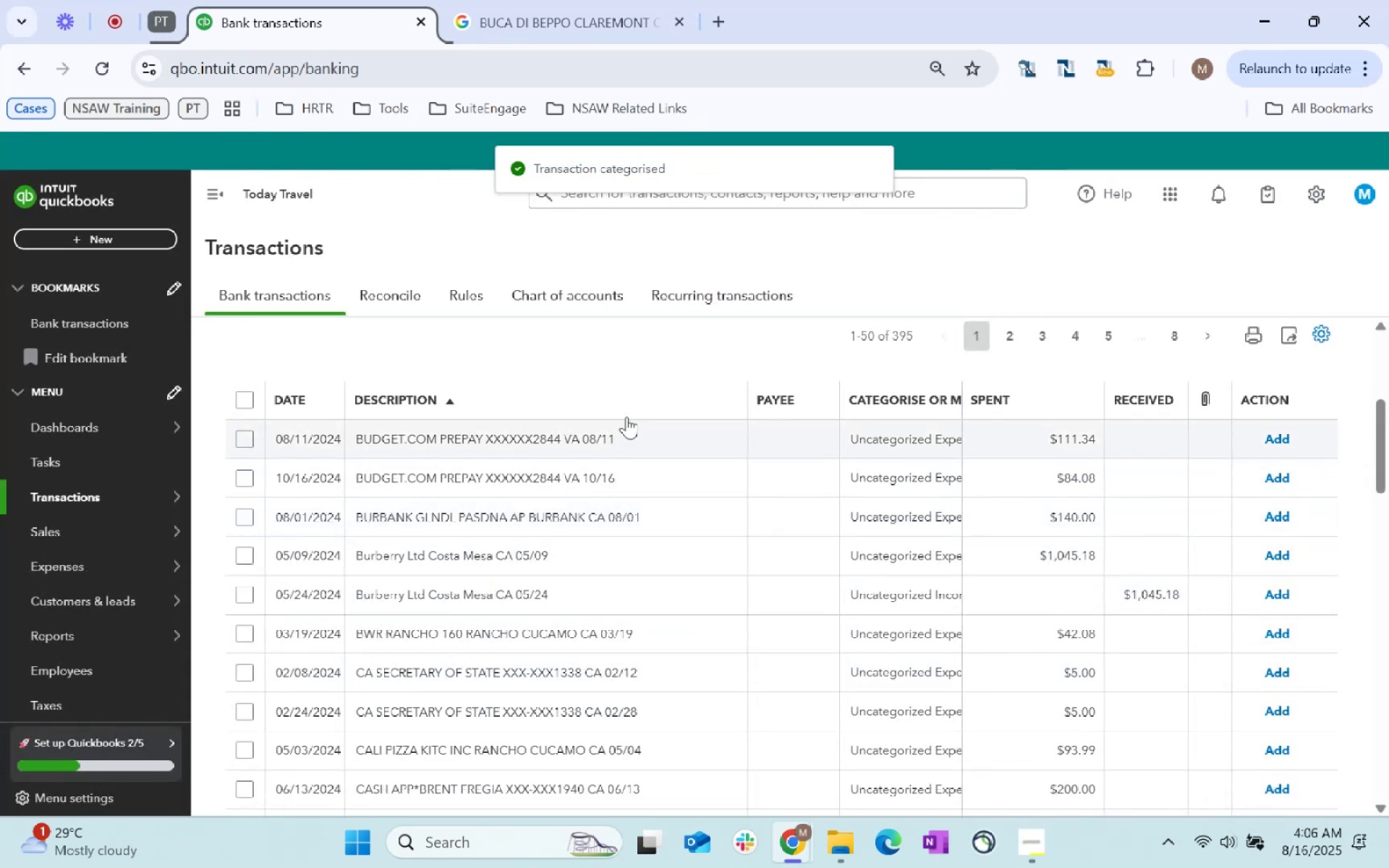 
wait(5.1)
 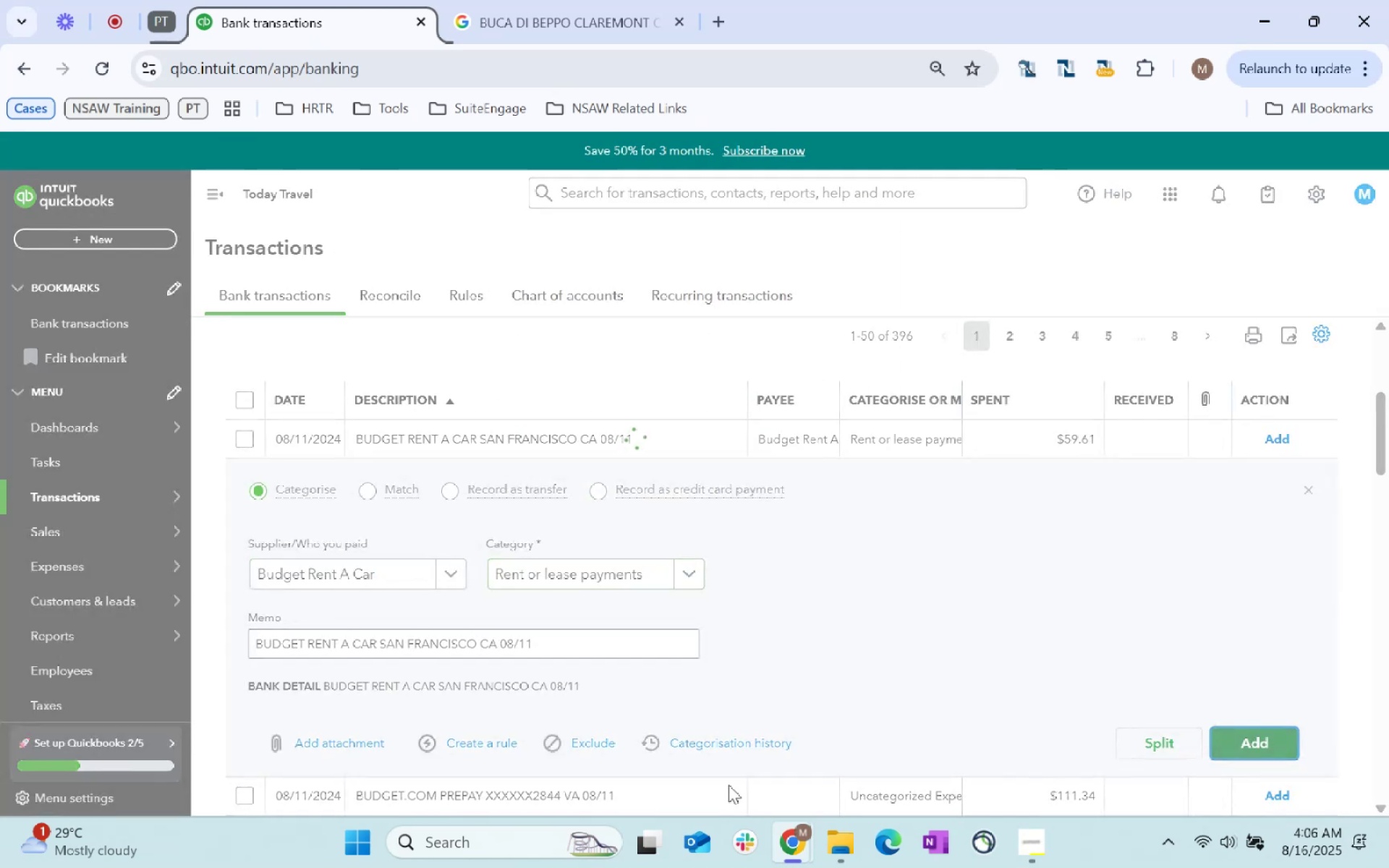 
key(Control+C)
 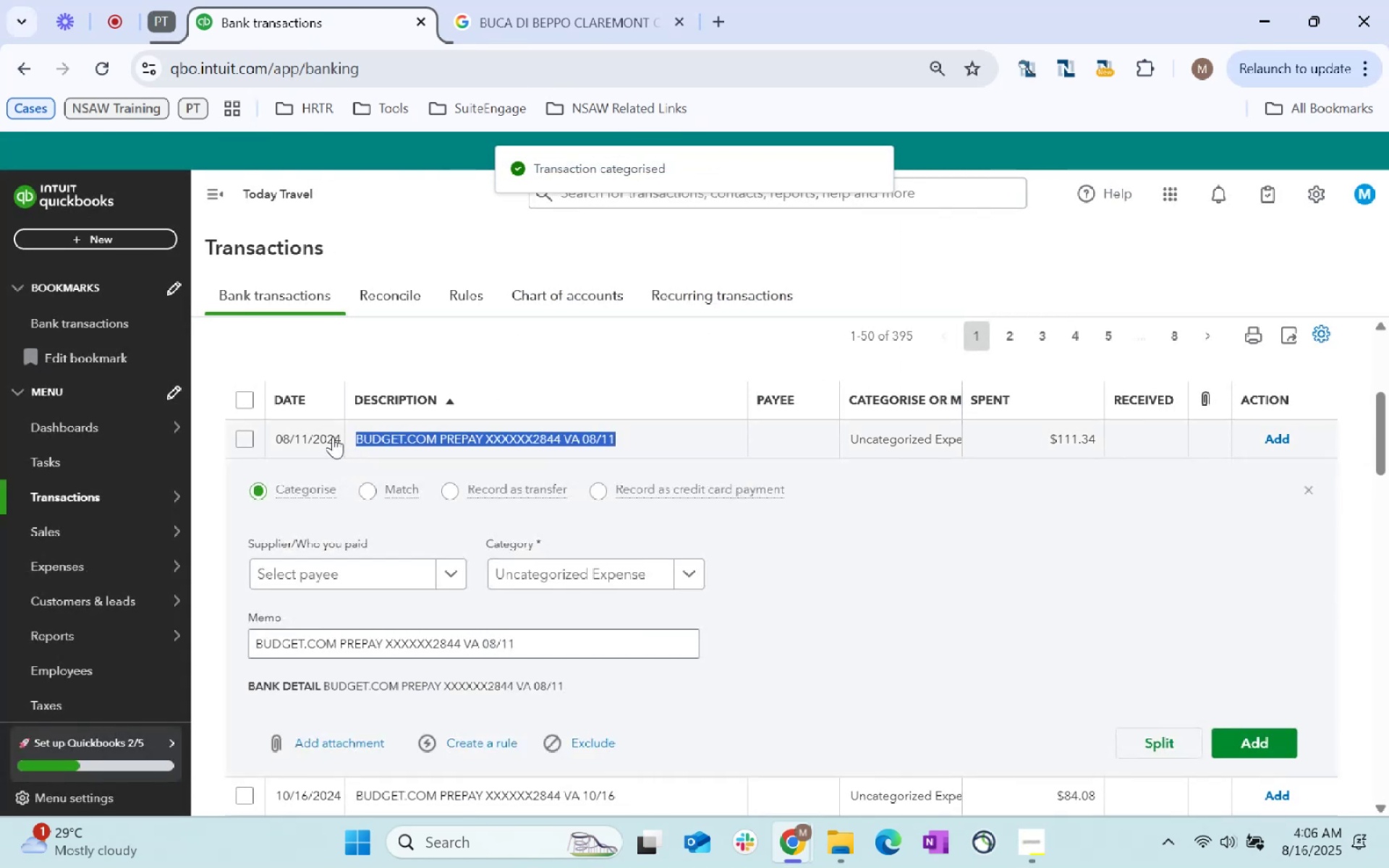 
key(Control+C)
 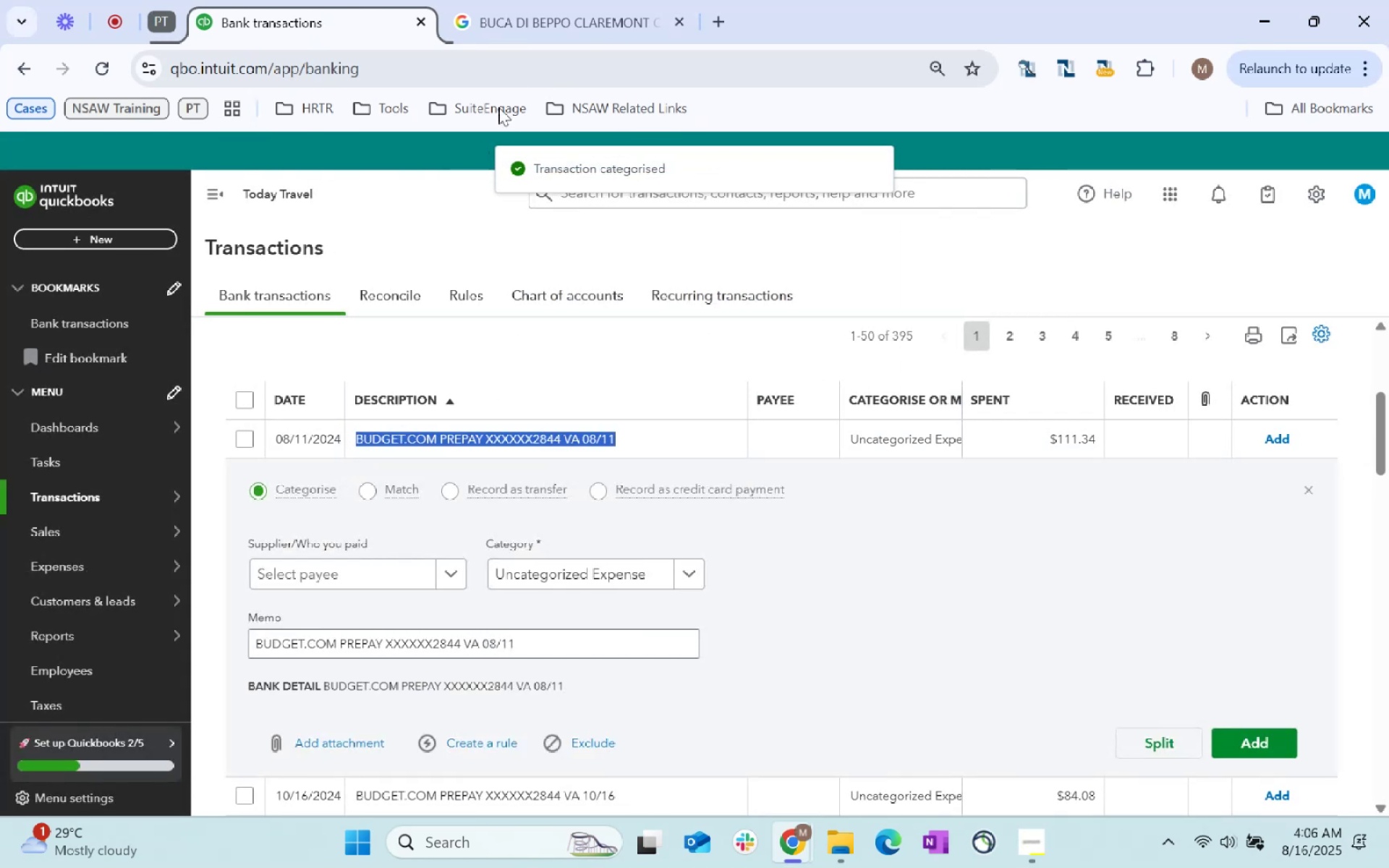 
key(Control+C)
 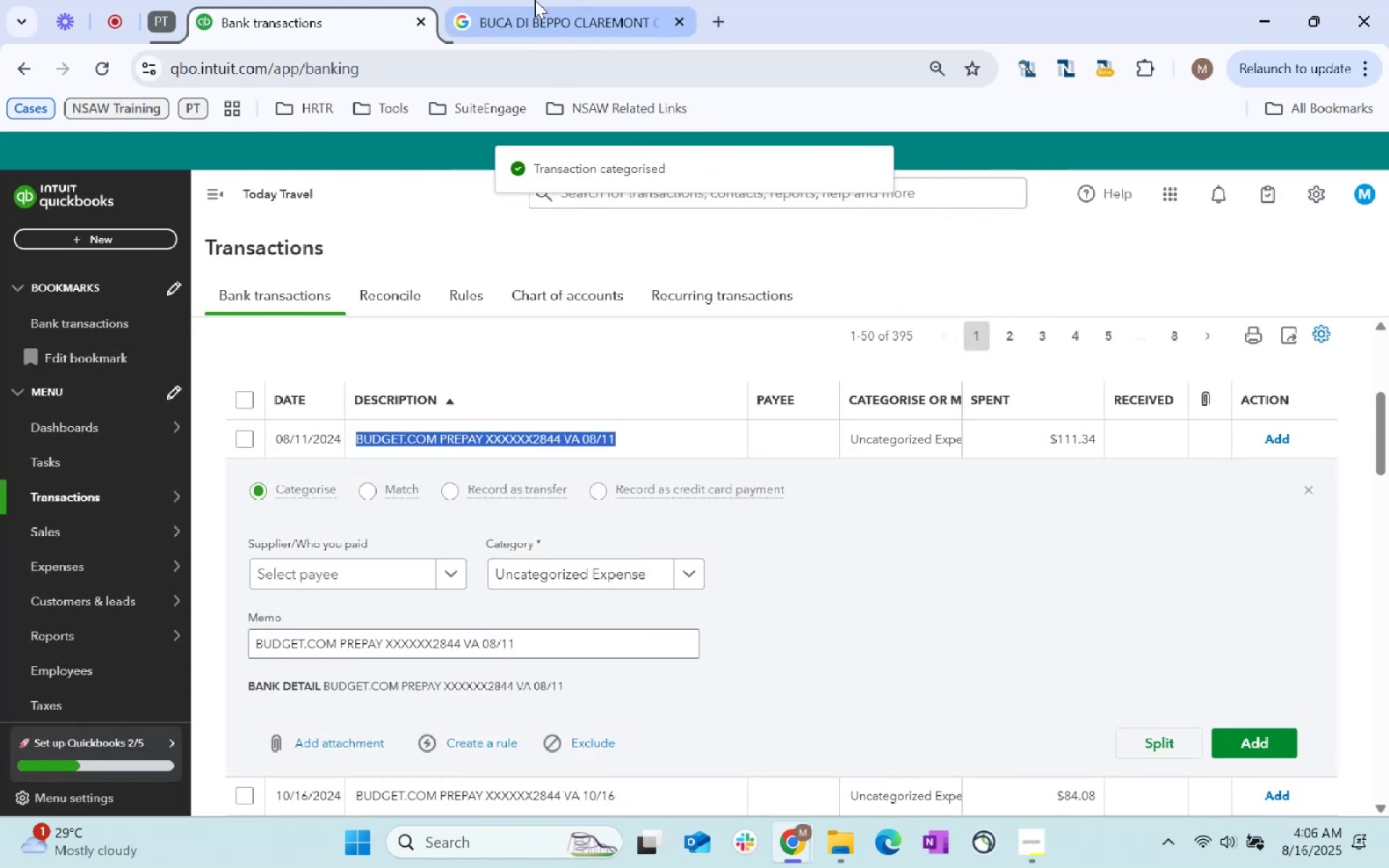 
left_click([527, 2])
 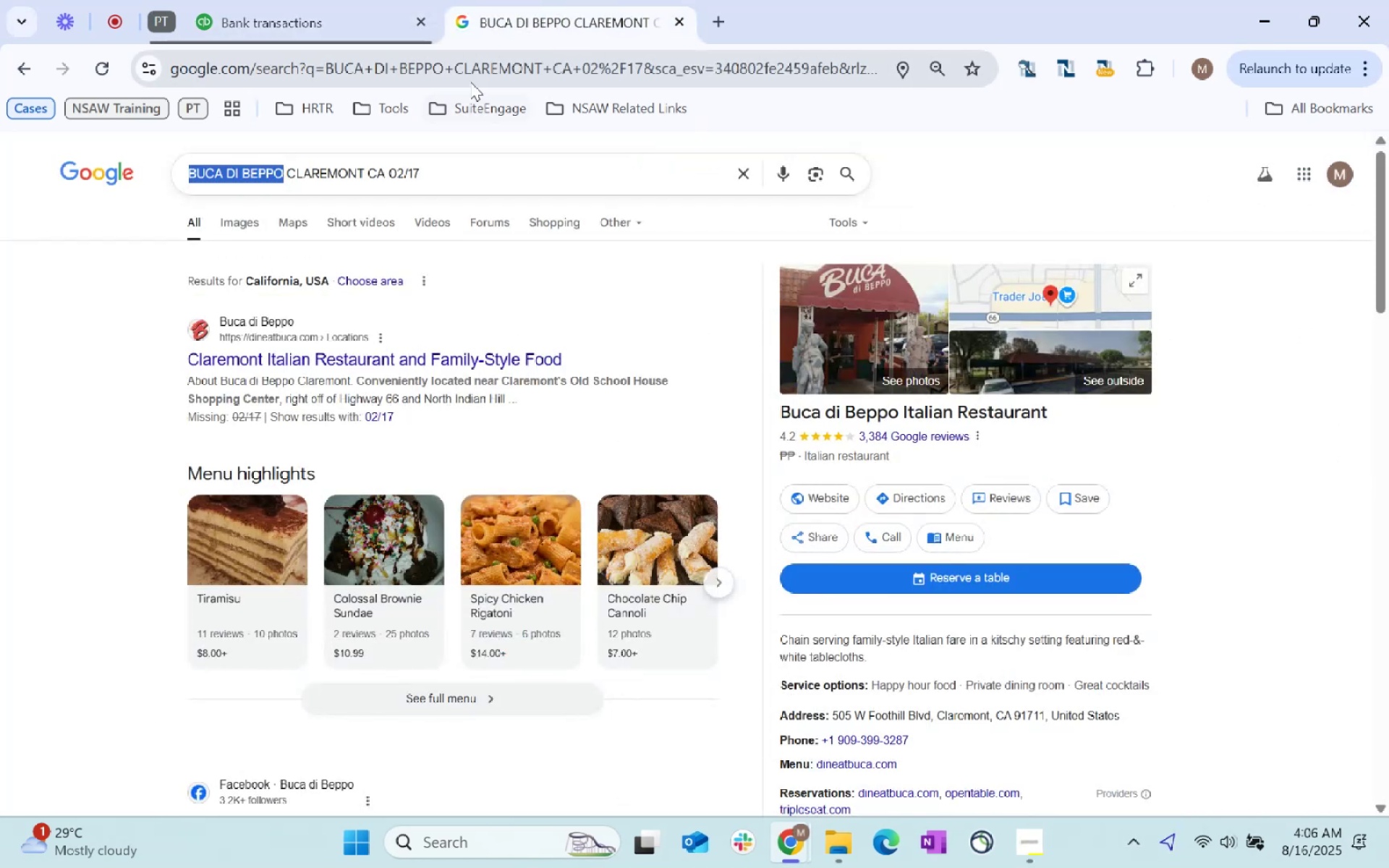 
key(Control+ControlLeft)
 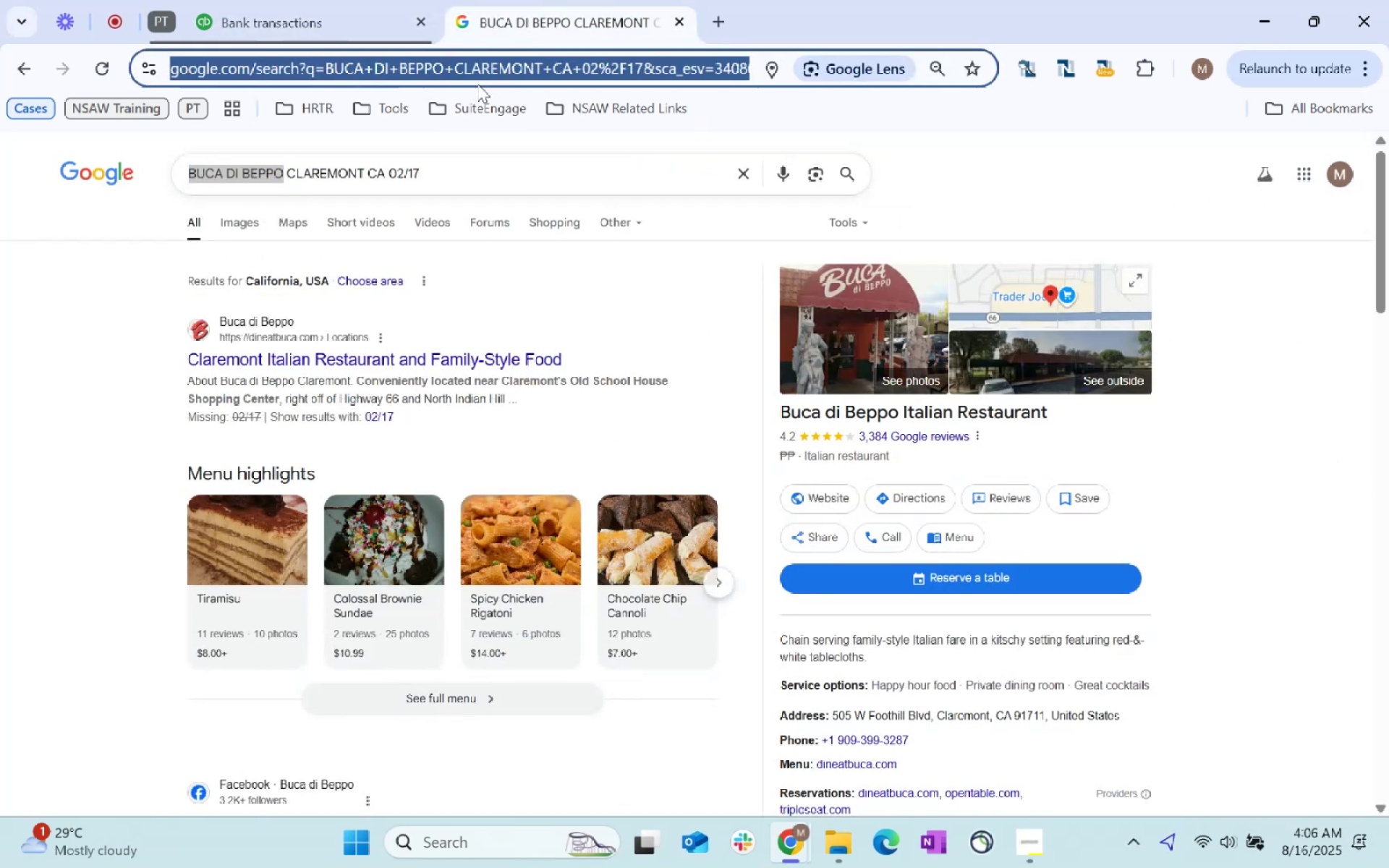 
key(Control+V)
 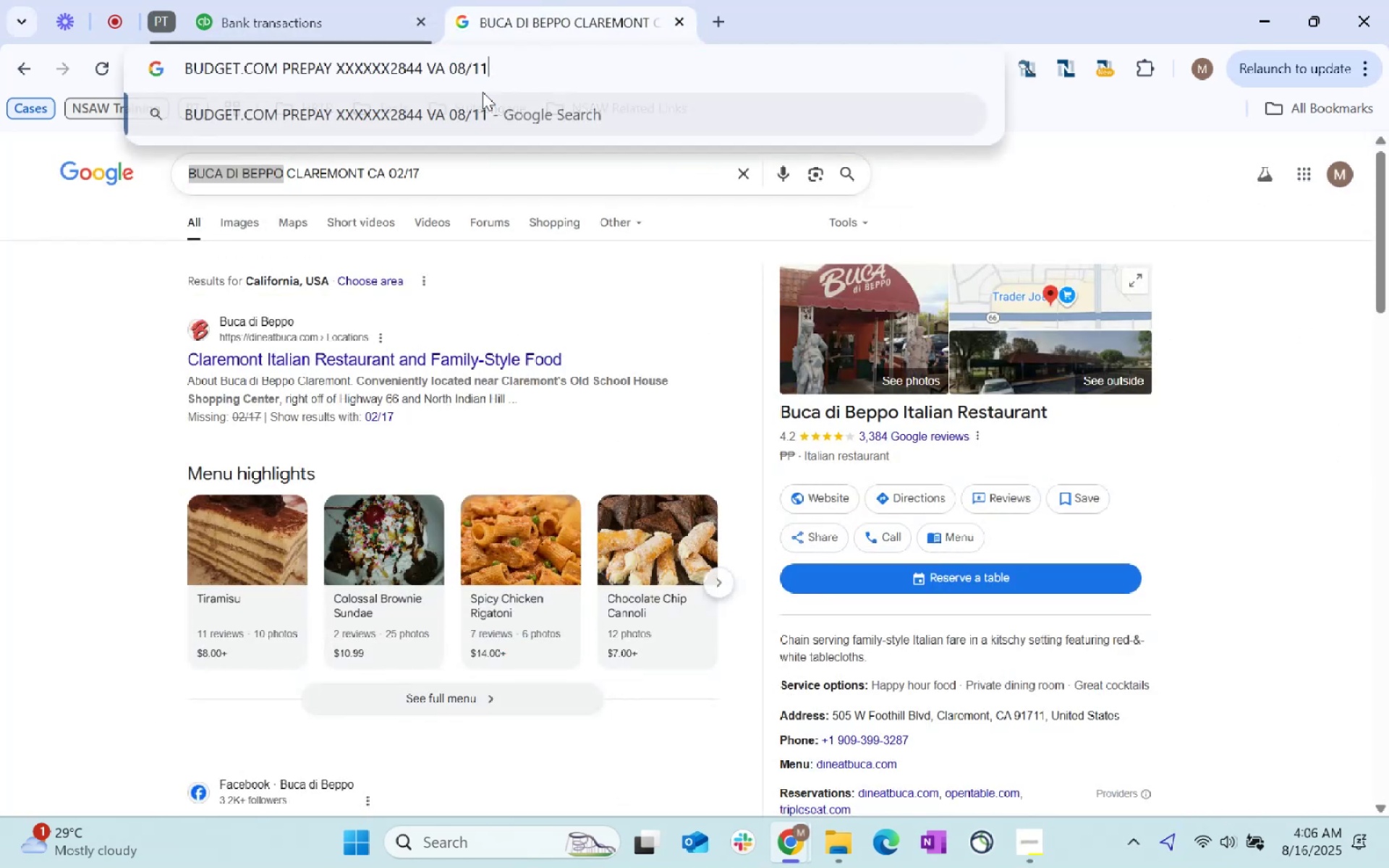 
key(Enter)
 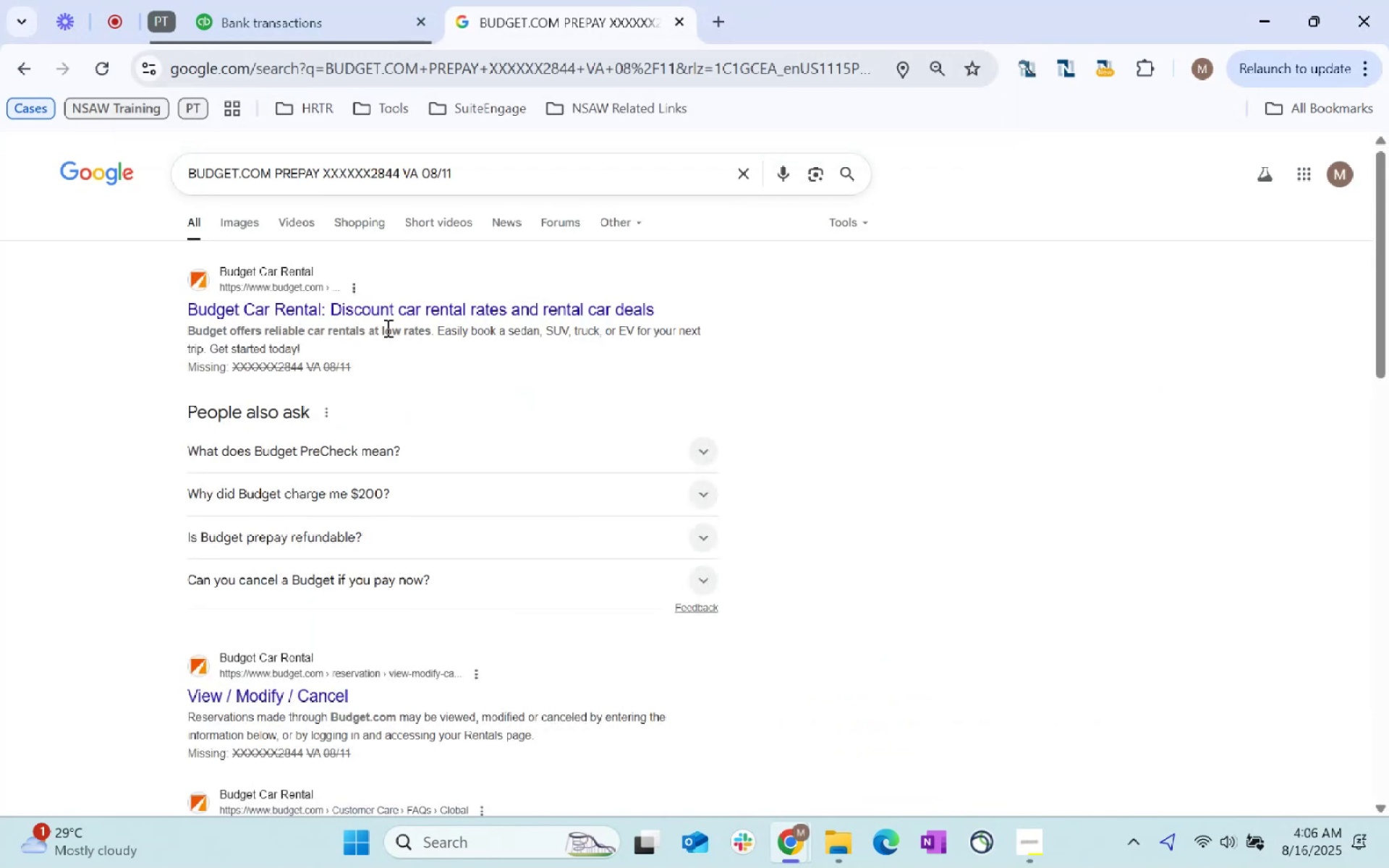 
left_click([309, 30])
 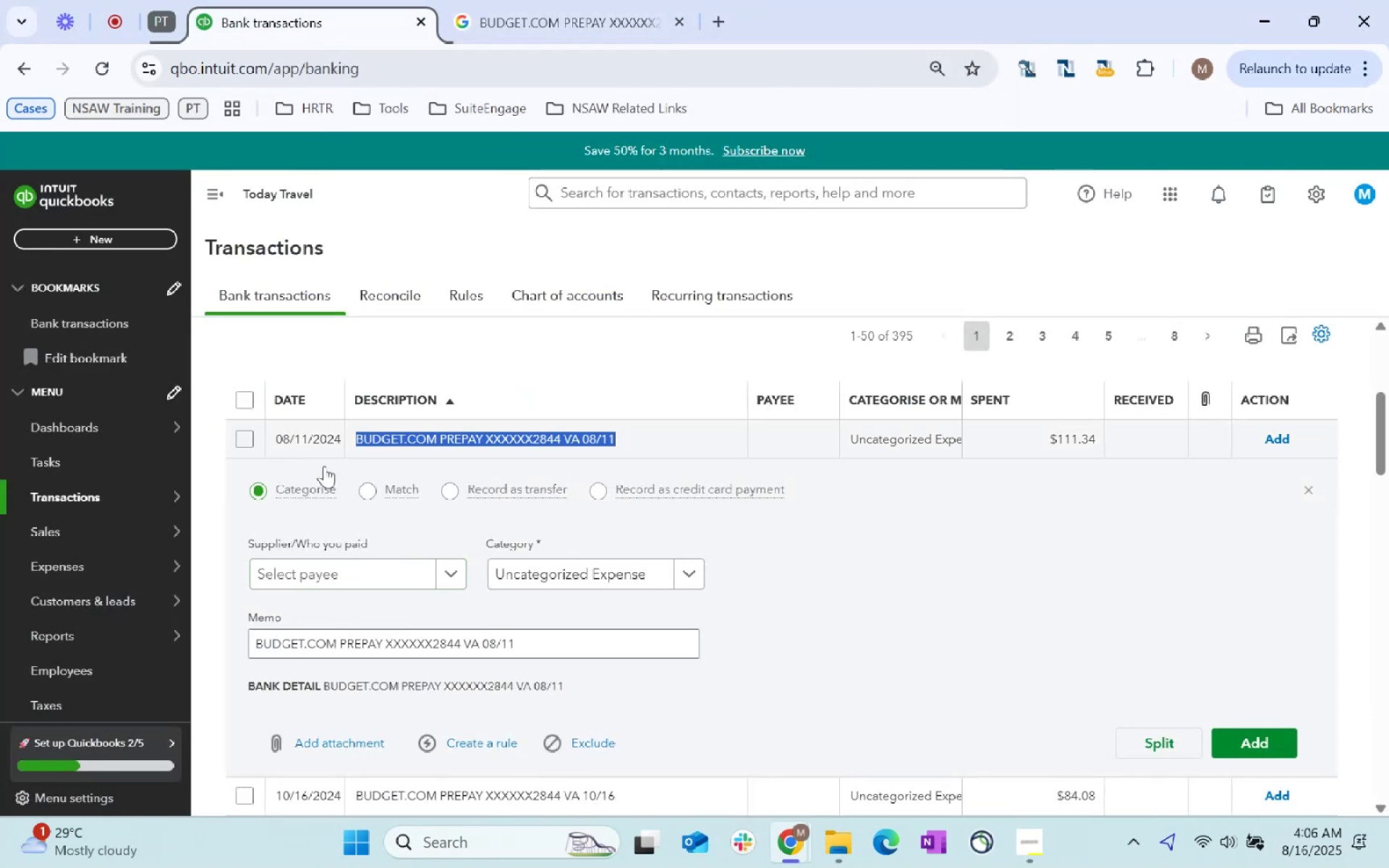 
left_click([357, 573])
 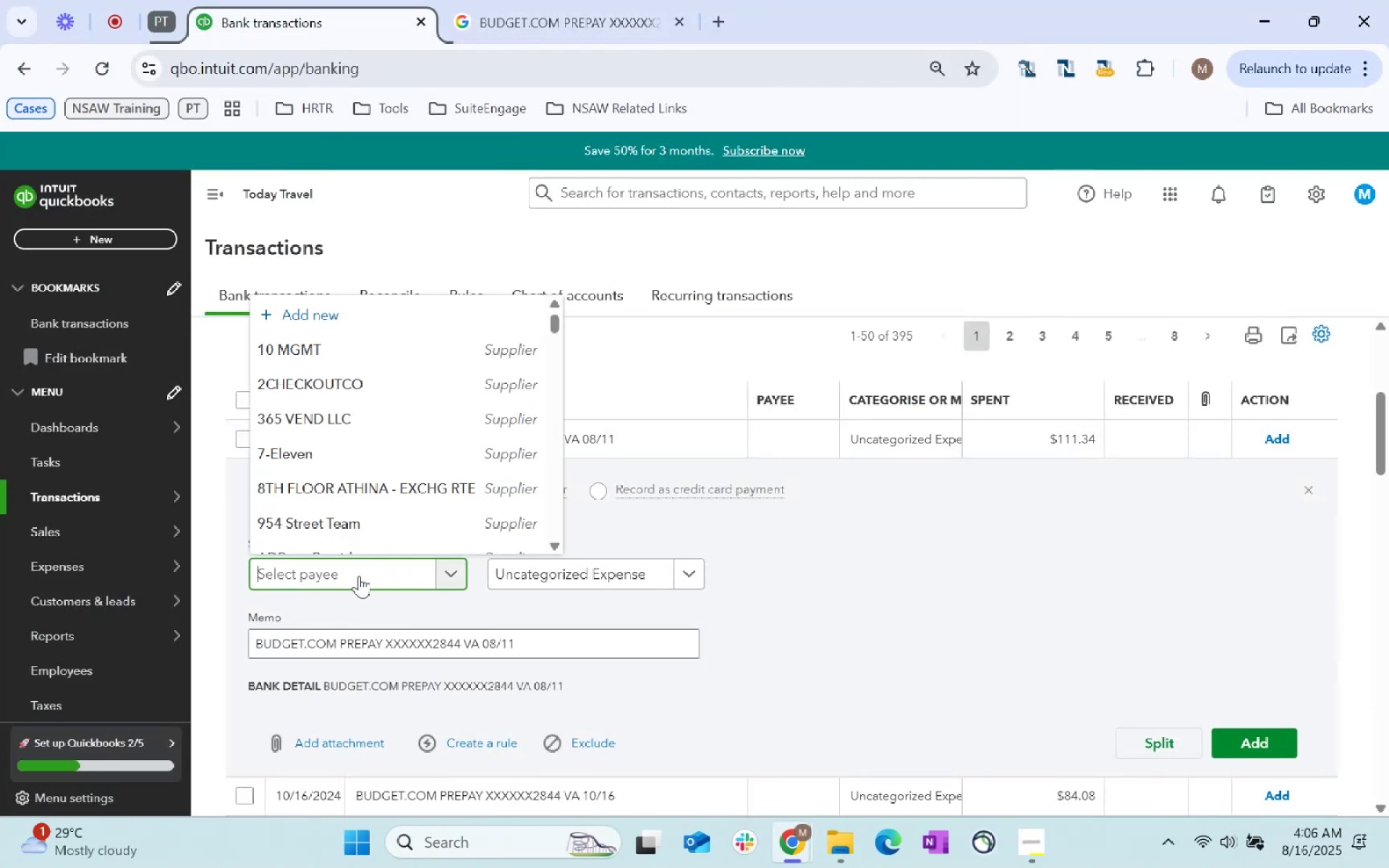 
type(Budget)
 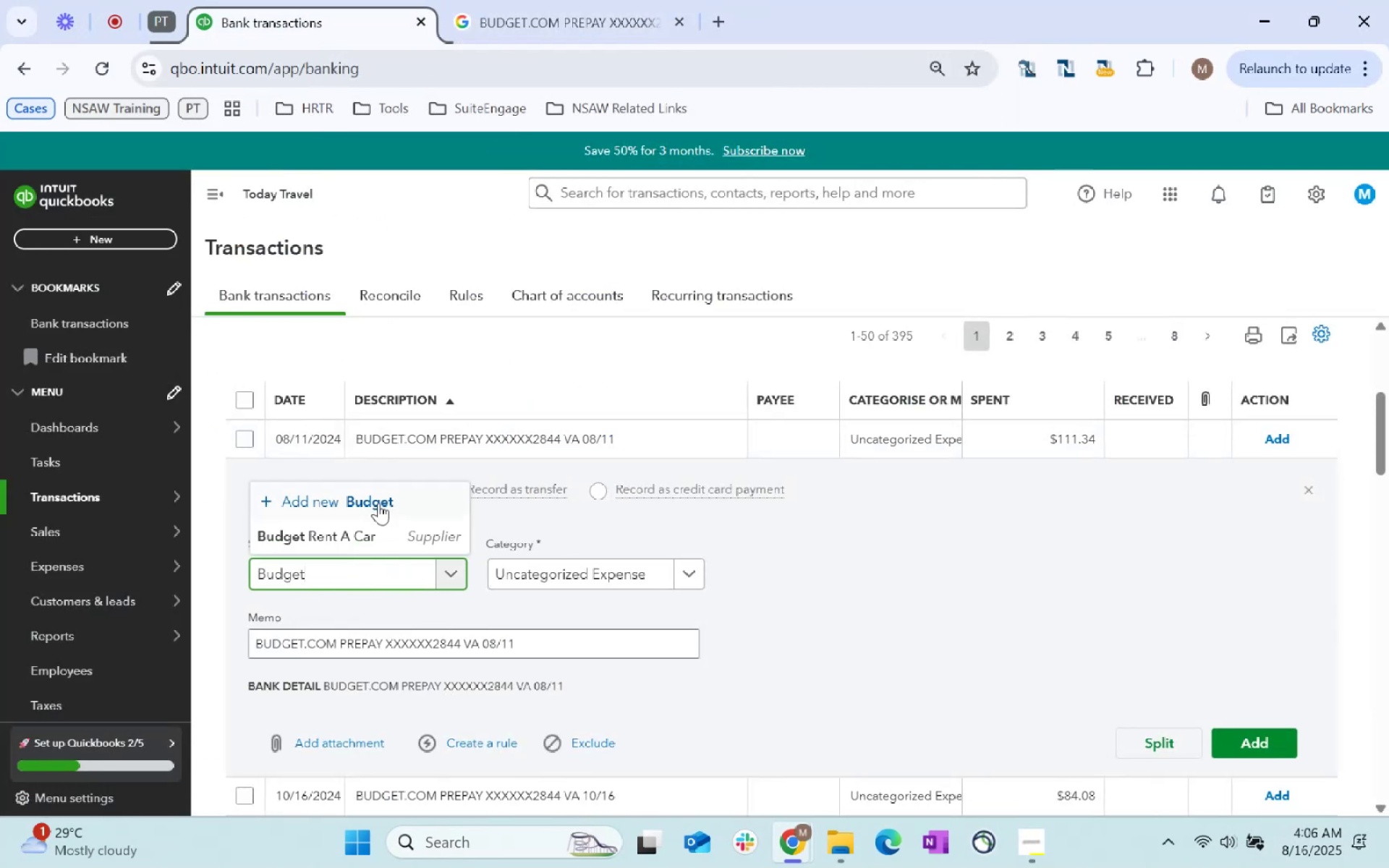 
left_click([385, 536])
 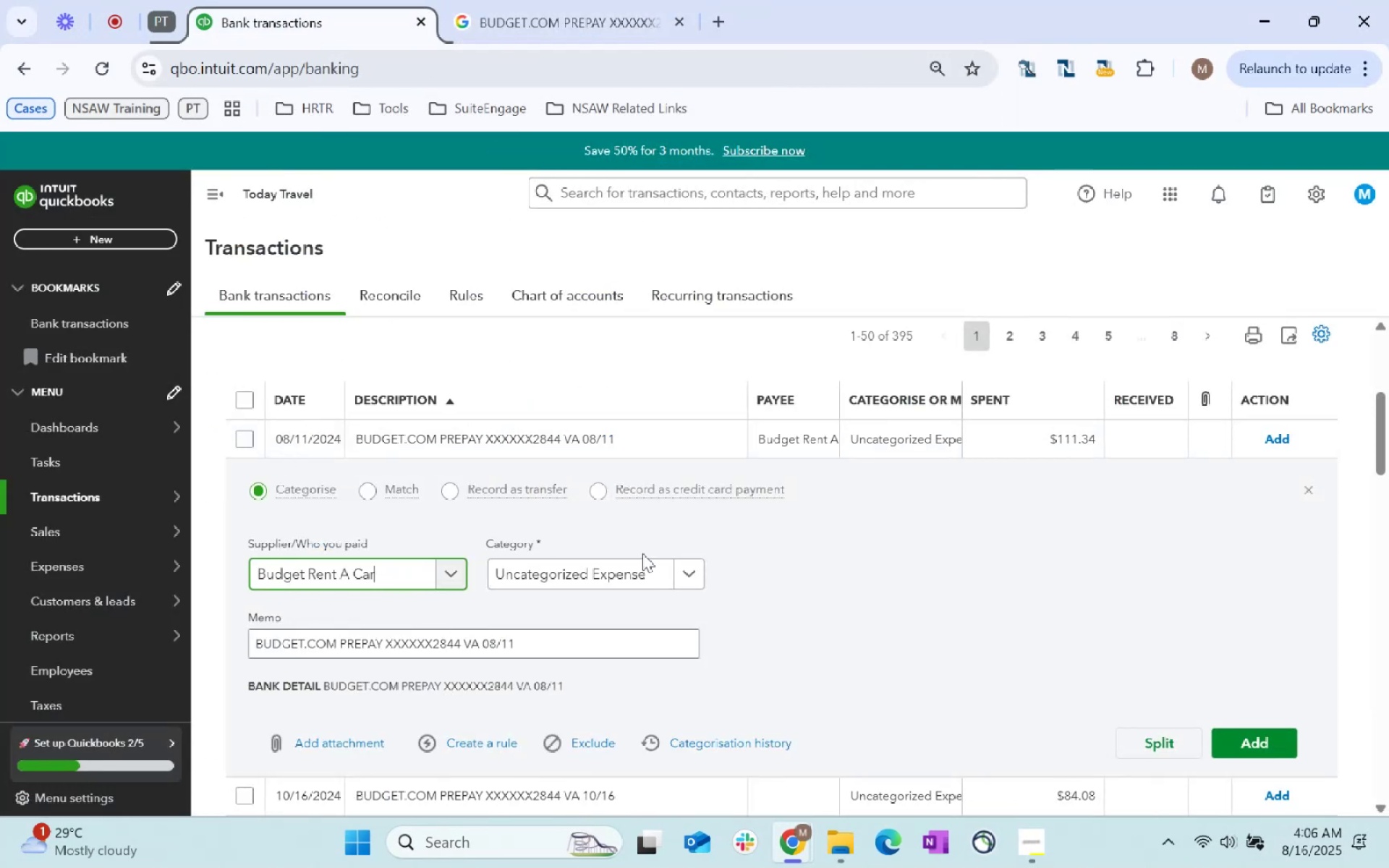 
key(Tab)
type(rnt)
key(Backspace)
key(Backspace)
type(ent)
key(Tab)
 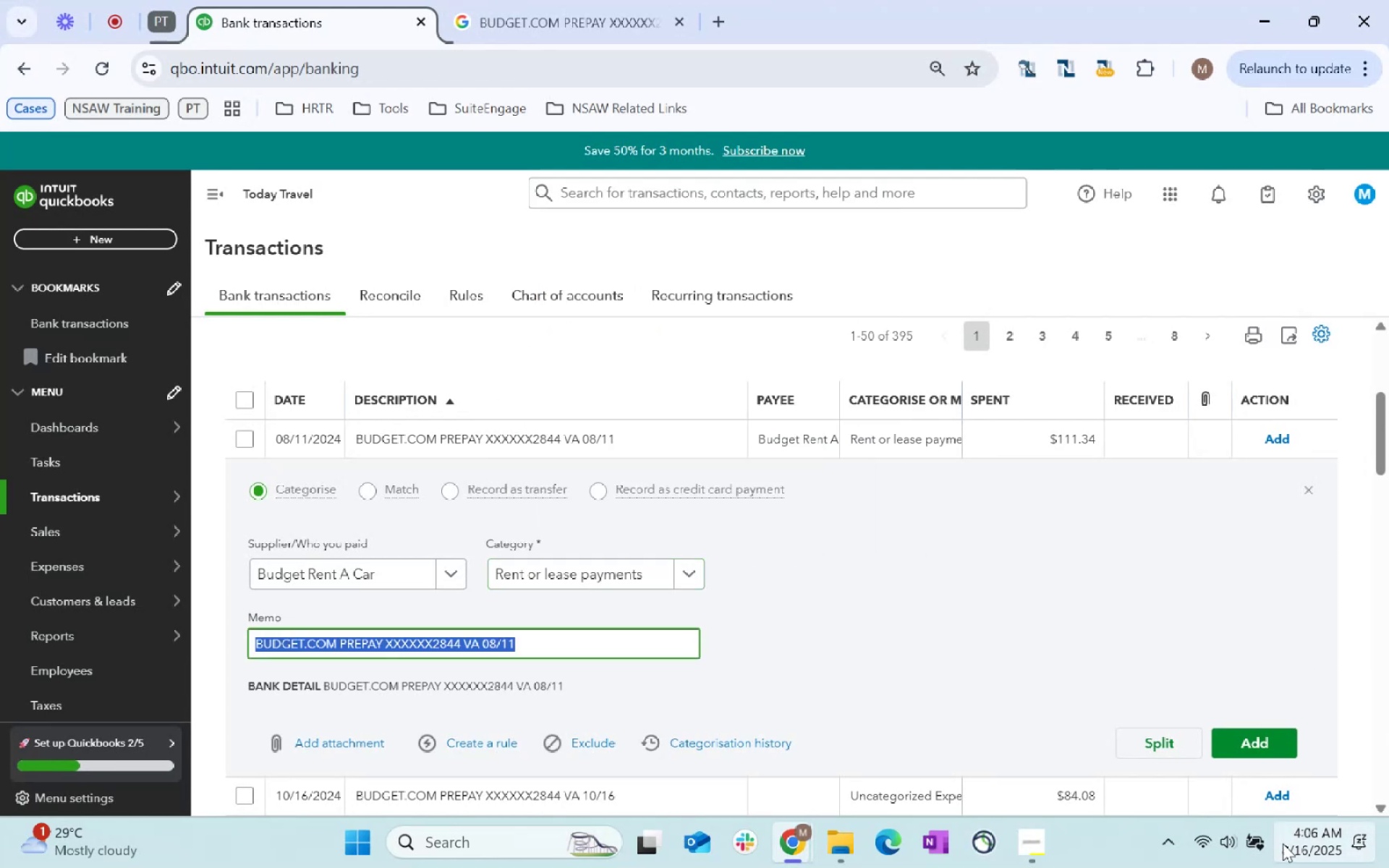 
left_click([1255, 749])
 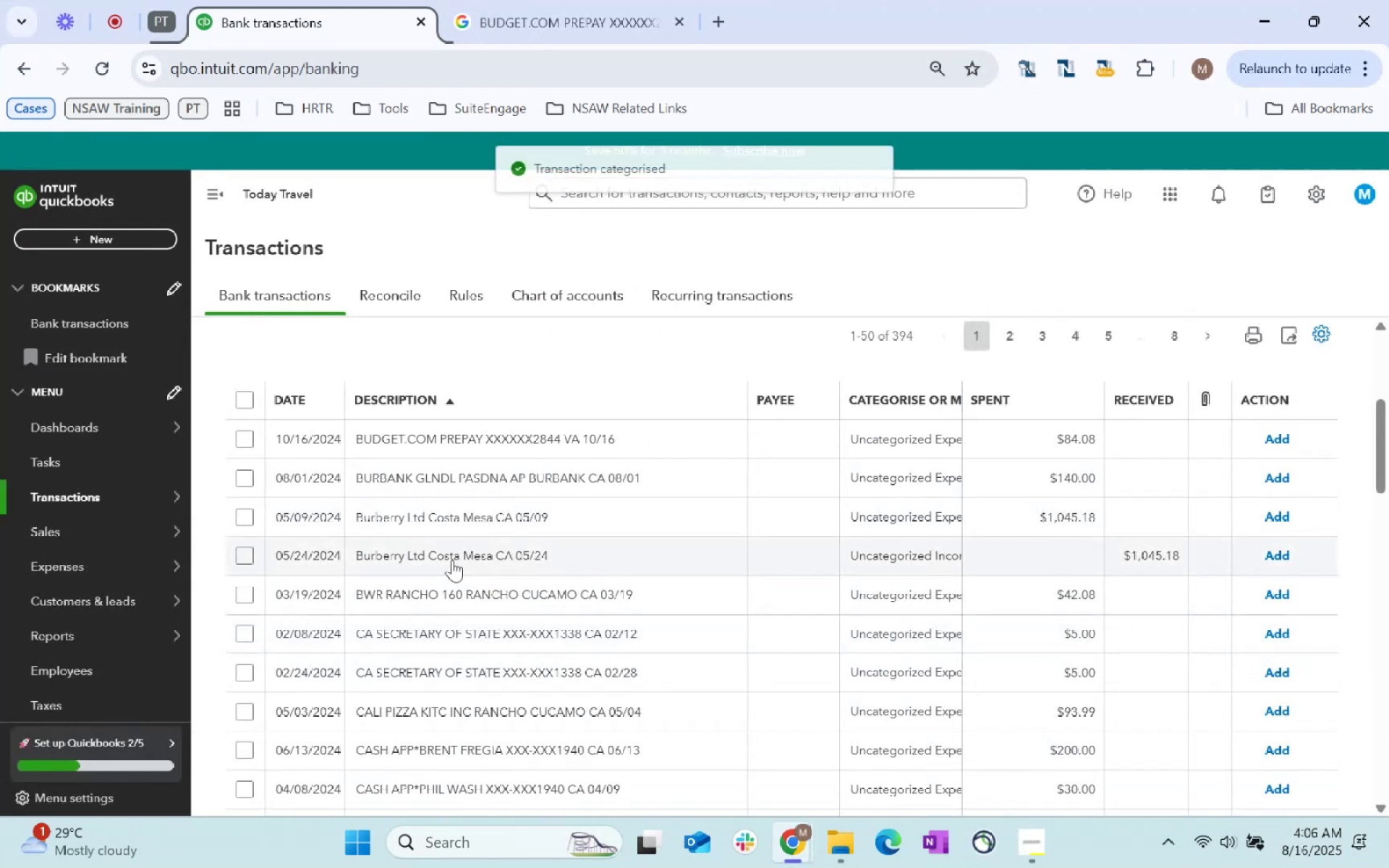 
left_click([507, 456])
 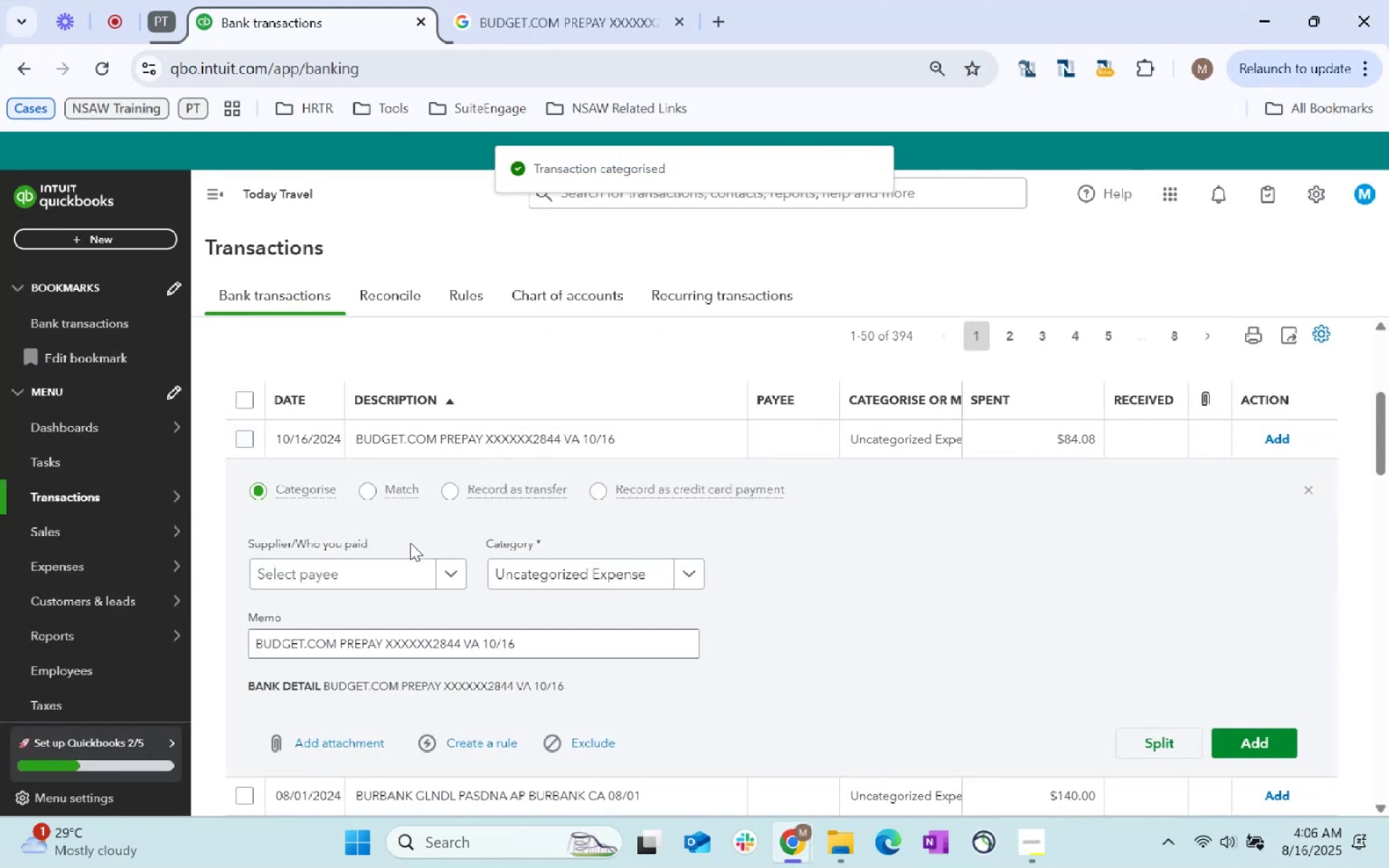 
left_click([373, 586])
 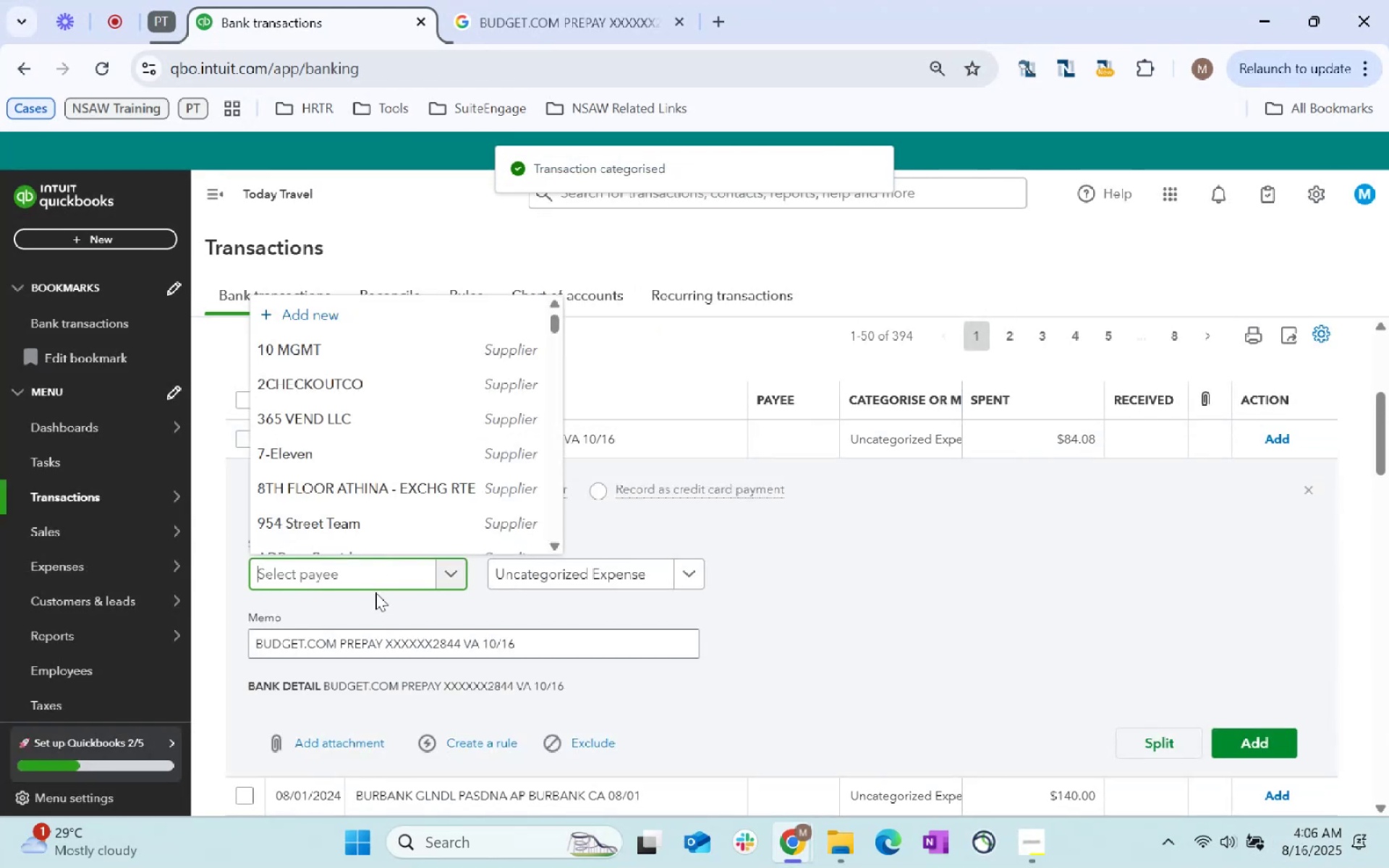 
type(budget)
 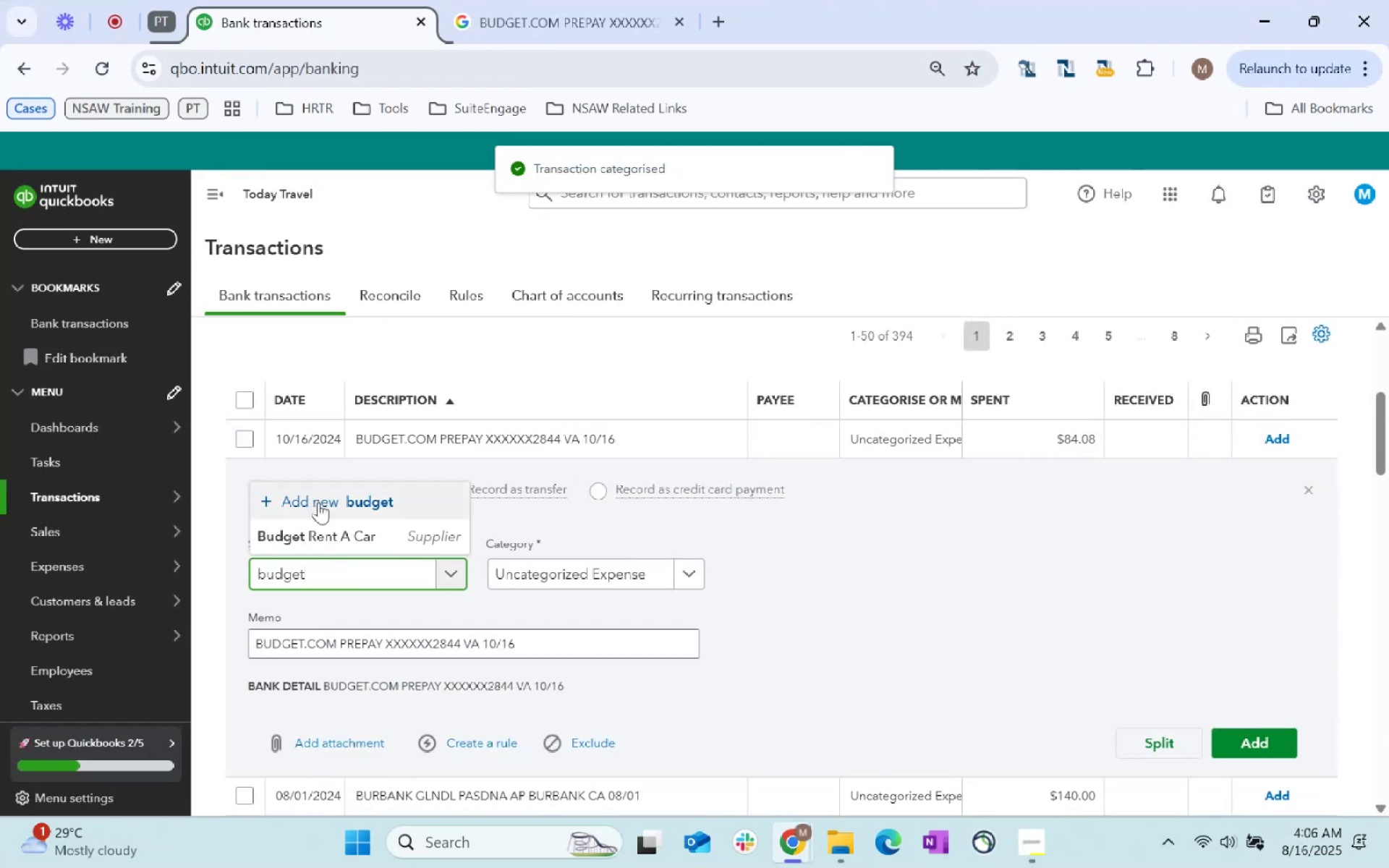 
left_click([335, 525])
 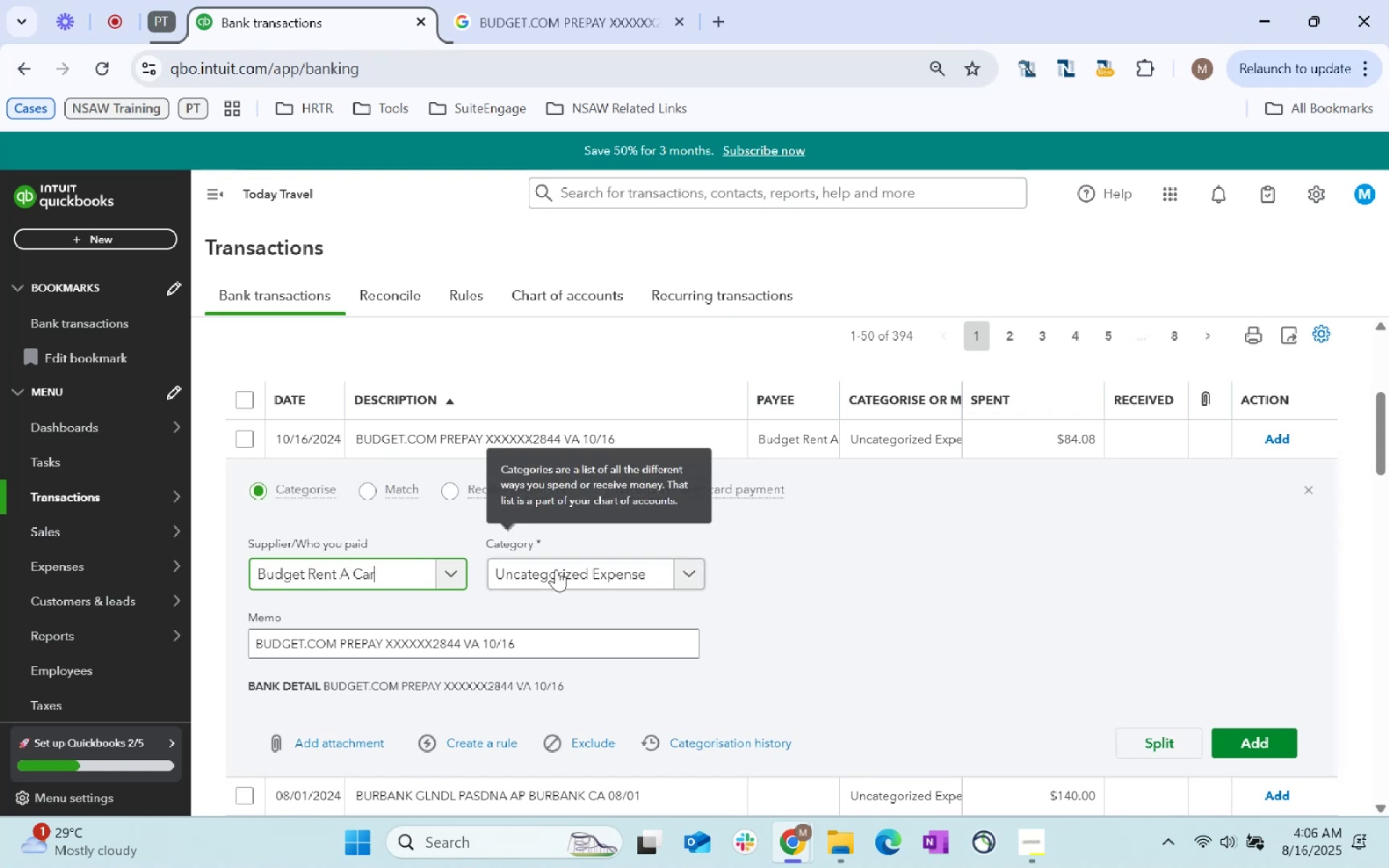 
left_click([551, 576])
 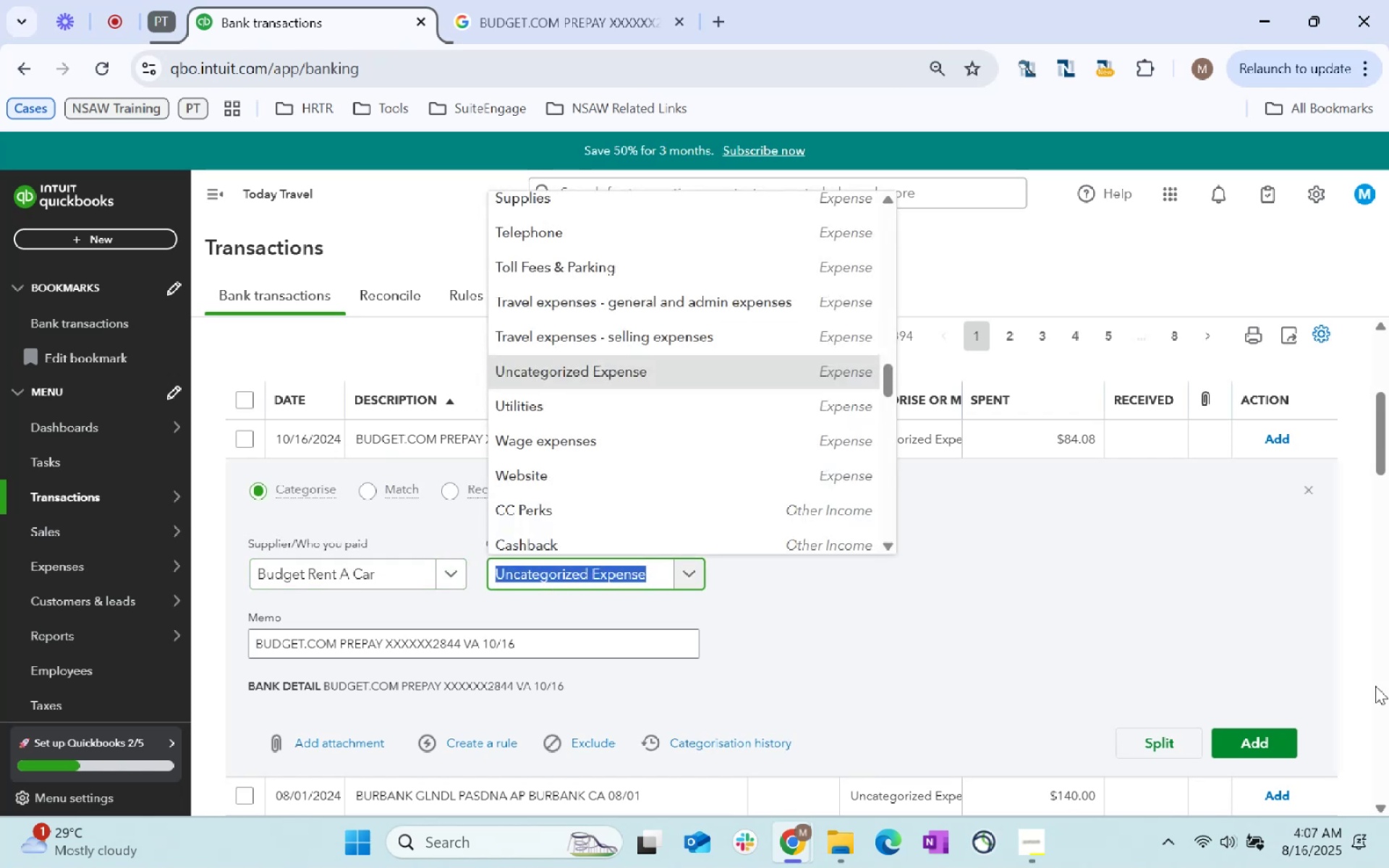 
type(rent)
 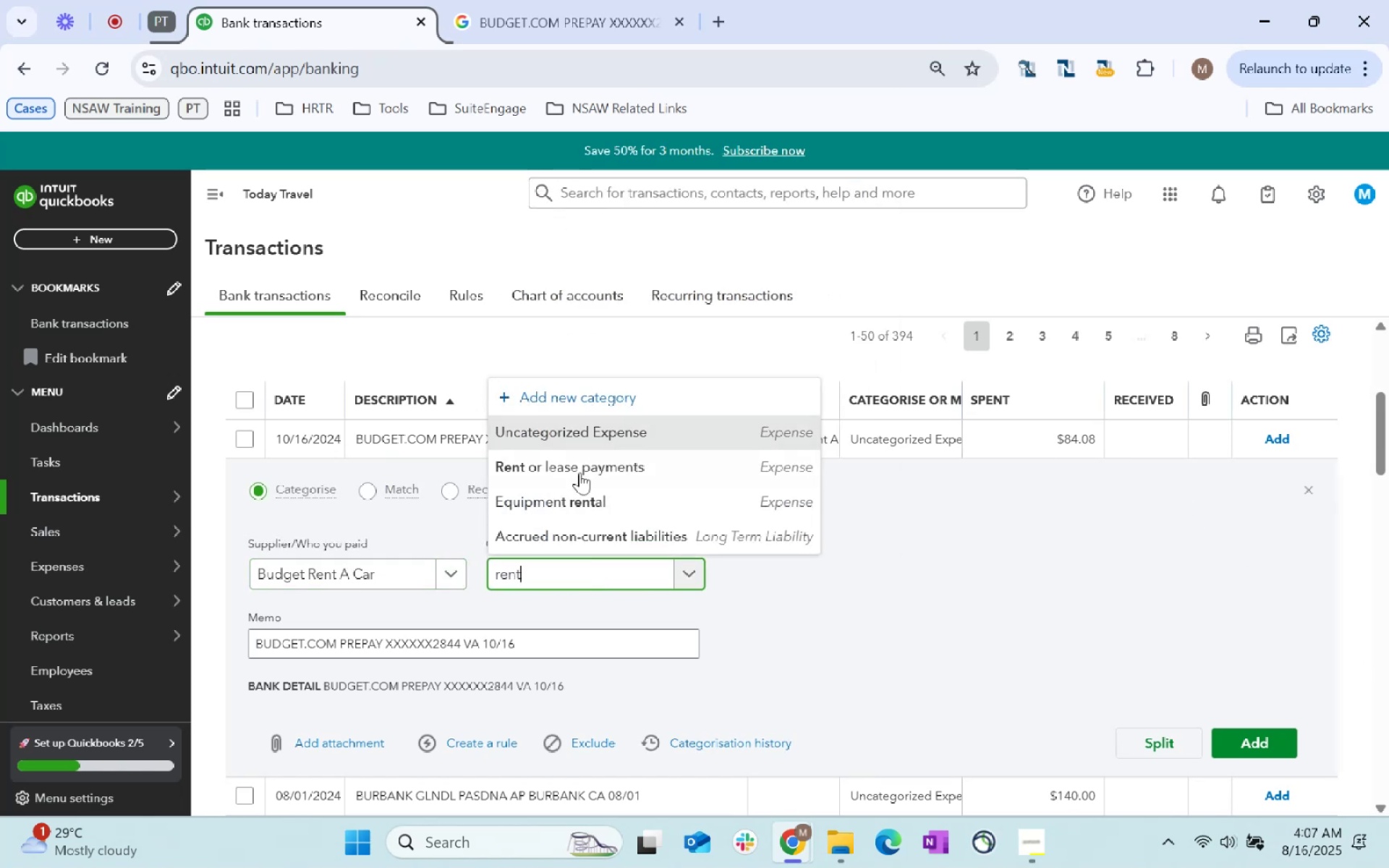 
left_click([579, 464])
 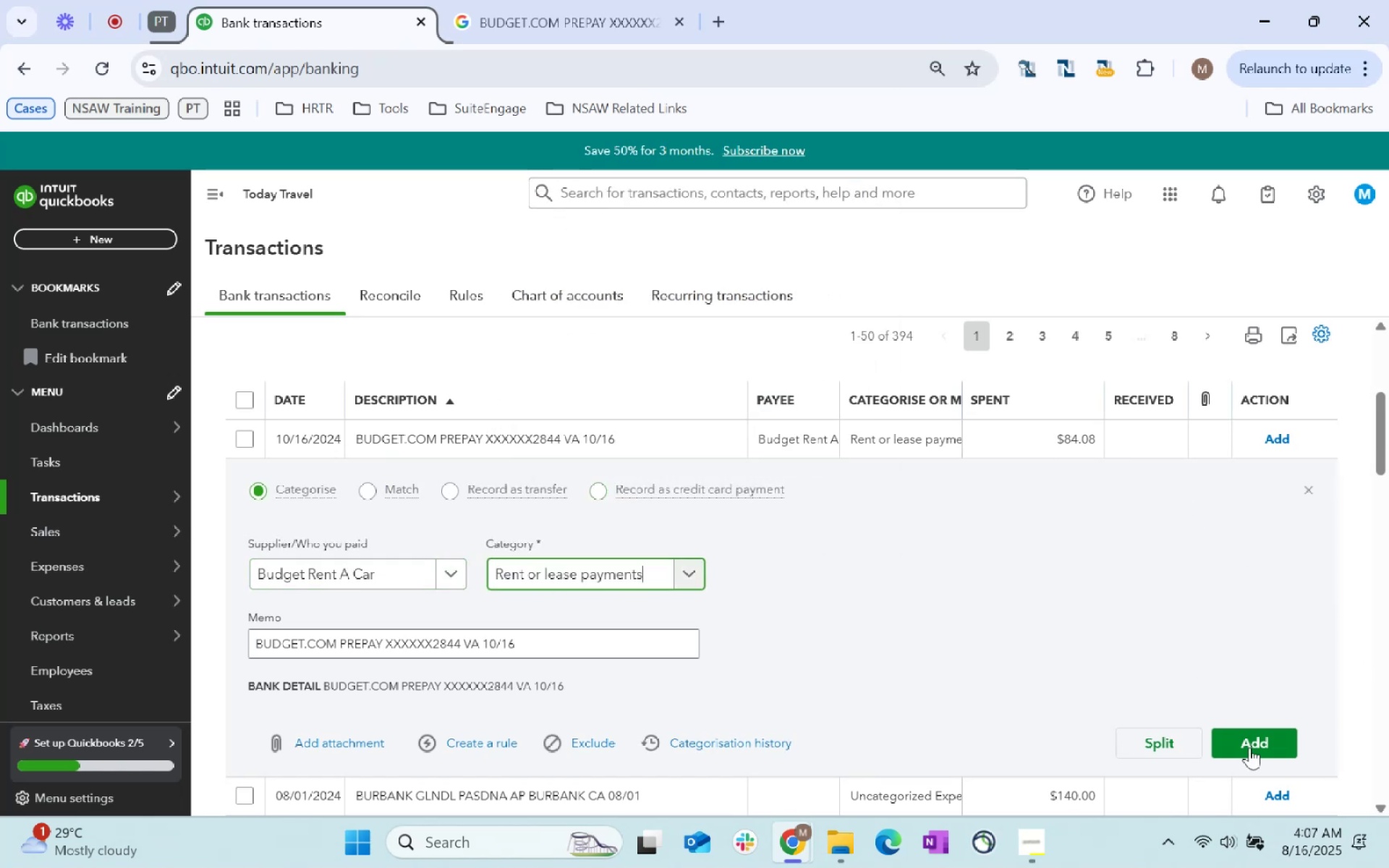 
left_click([1252, 754])
 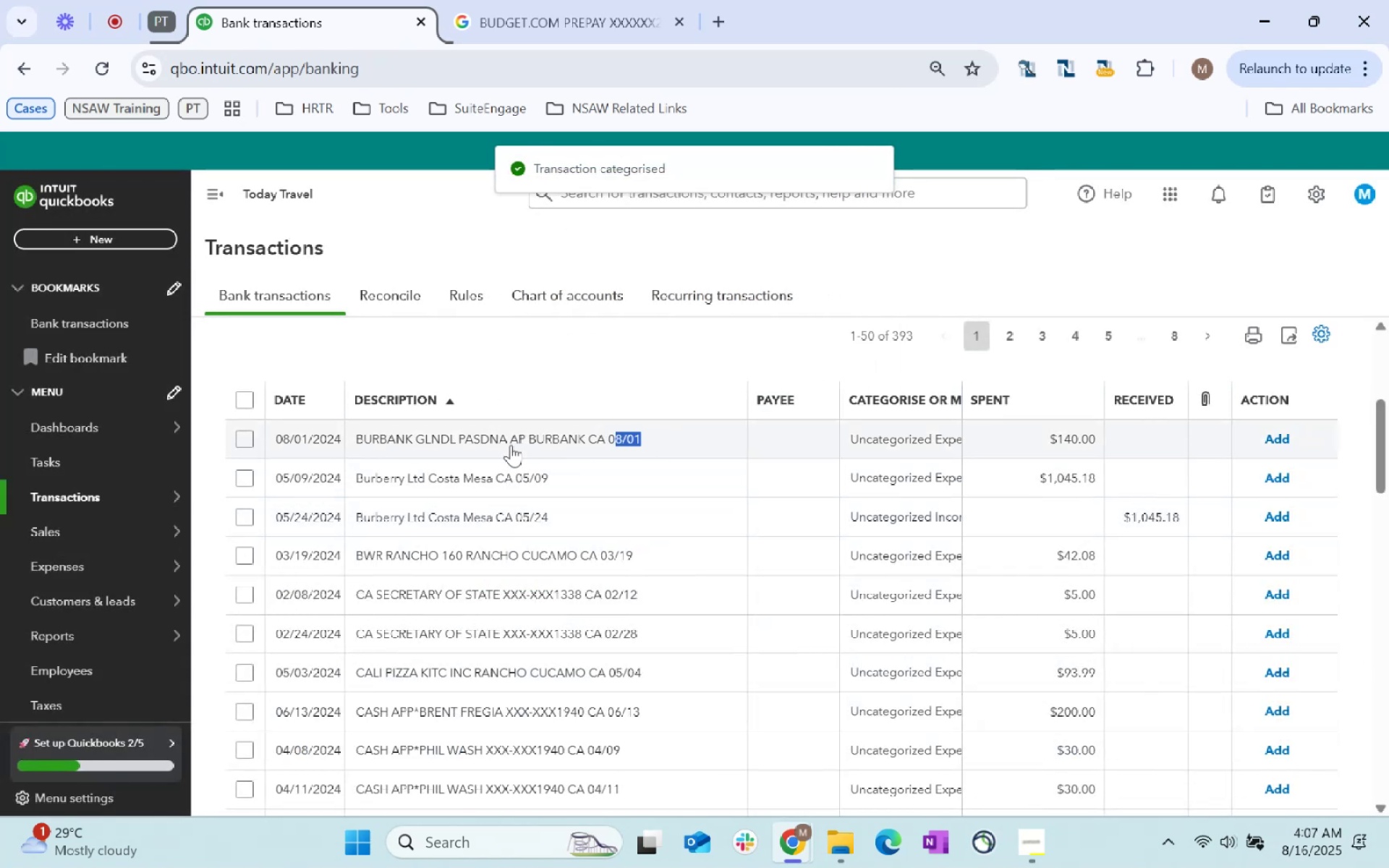 
key(Control+C)
 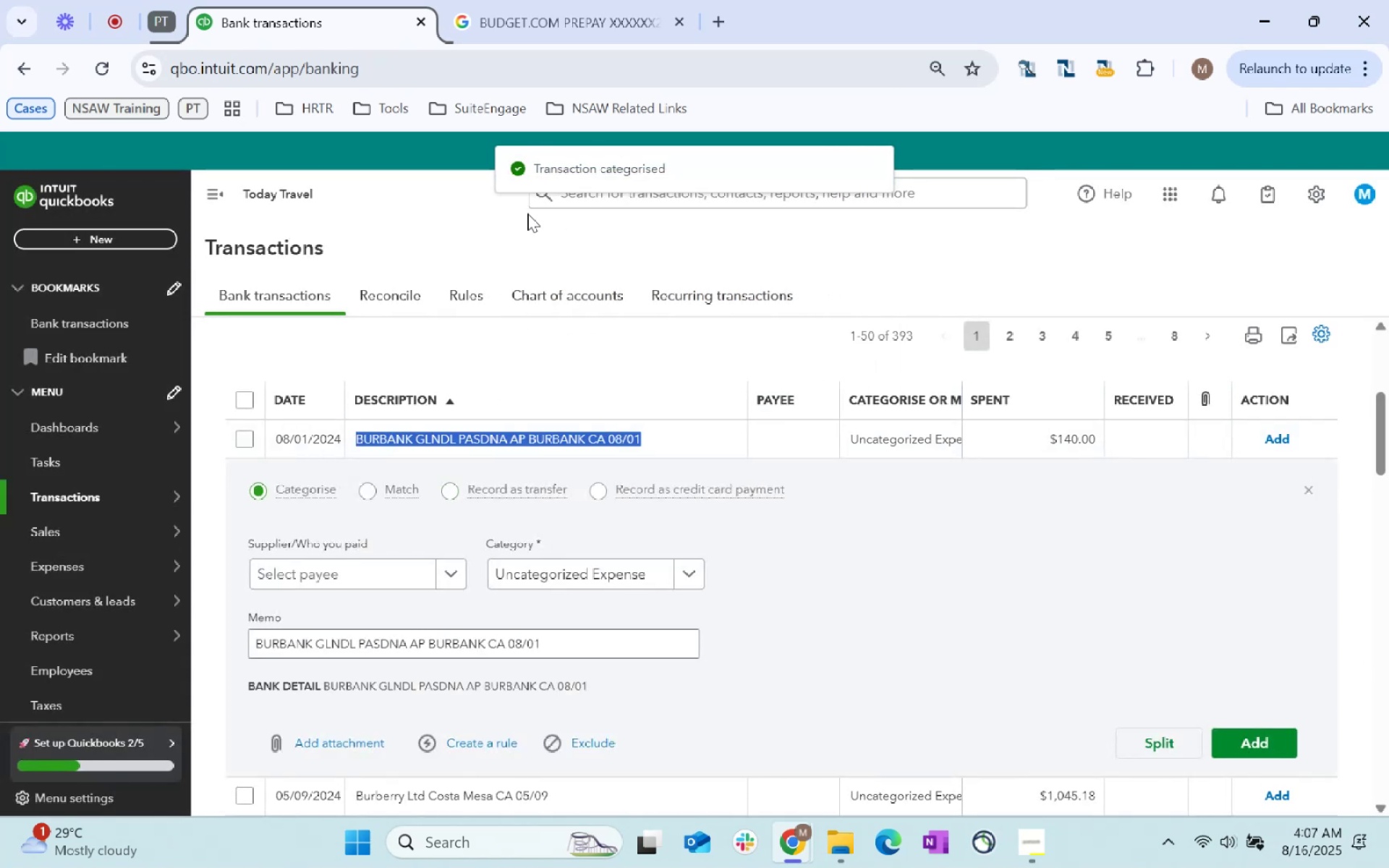 
key(Control+C)
 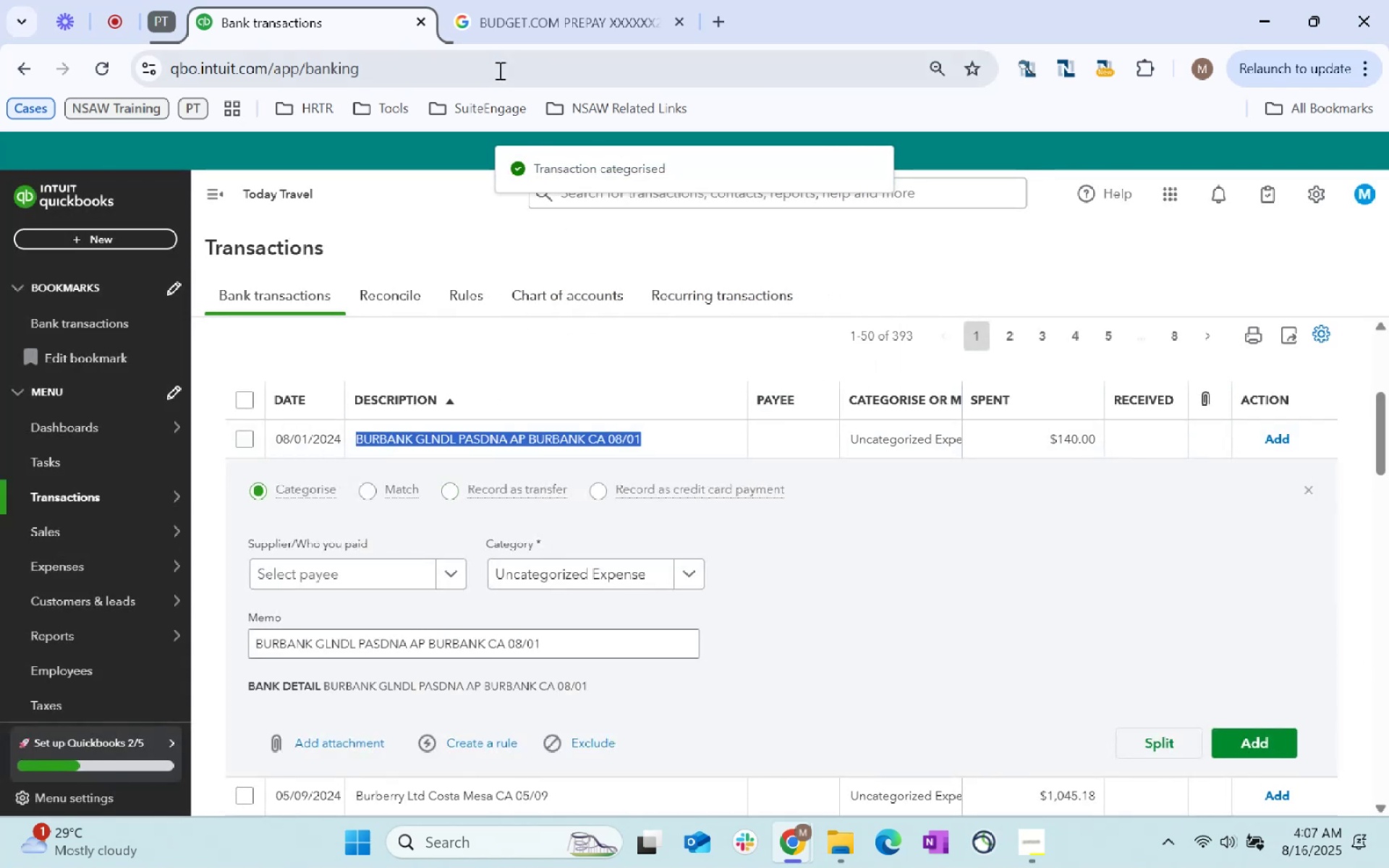 
key(Control+C)
 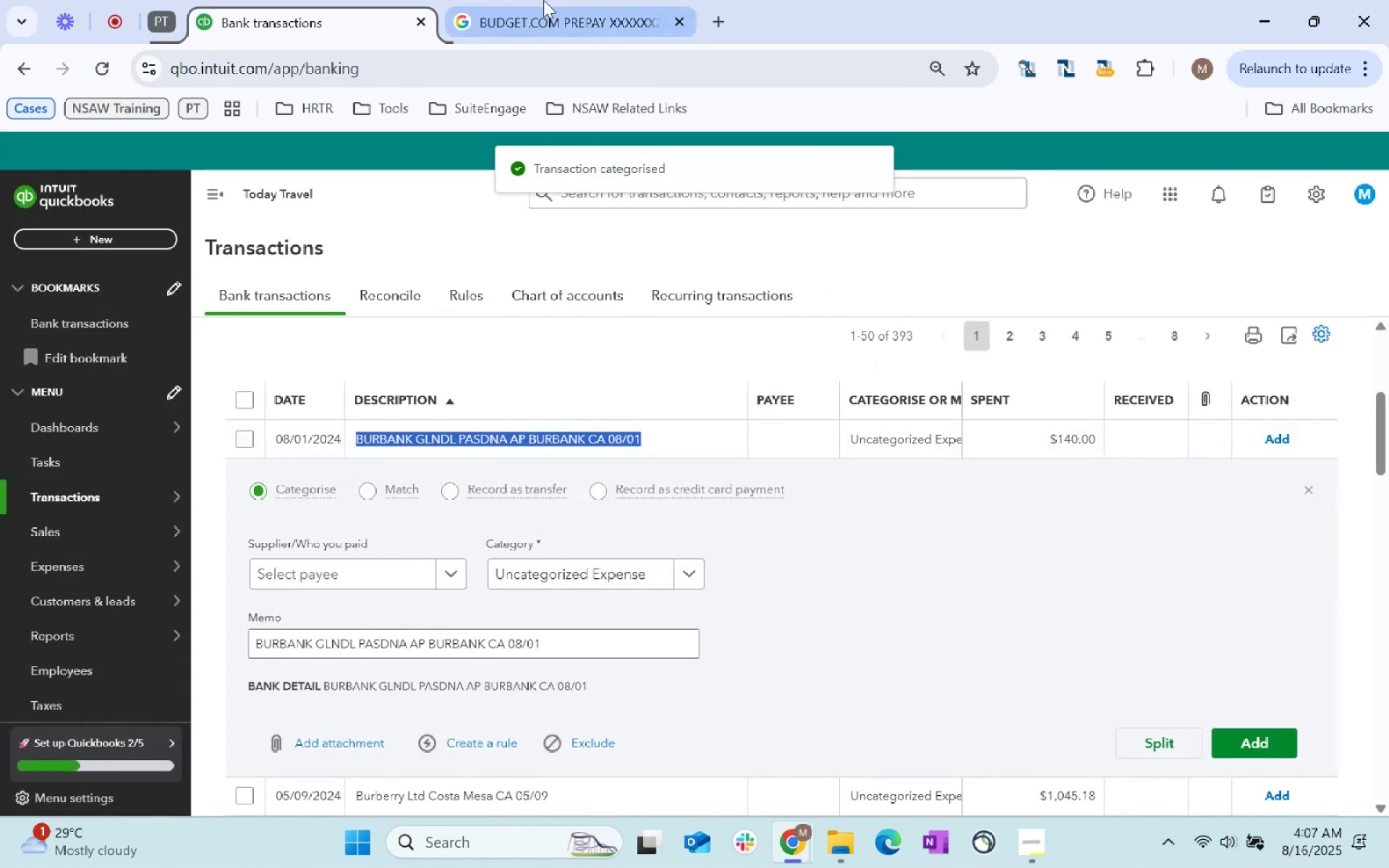 
left_click([543, 0])
 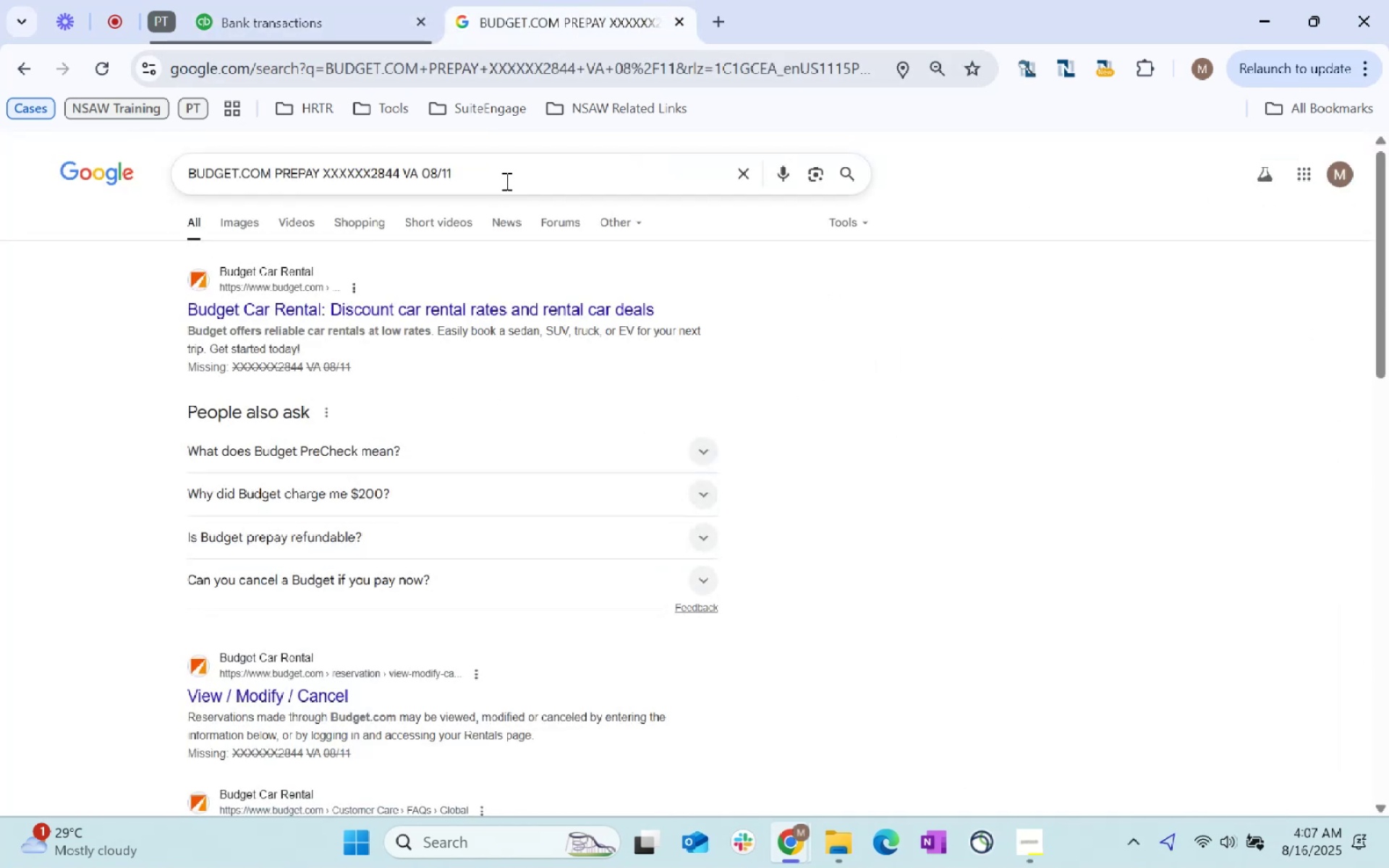 
key(Control+ControlLeft)
 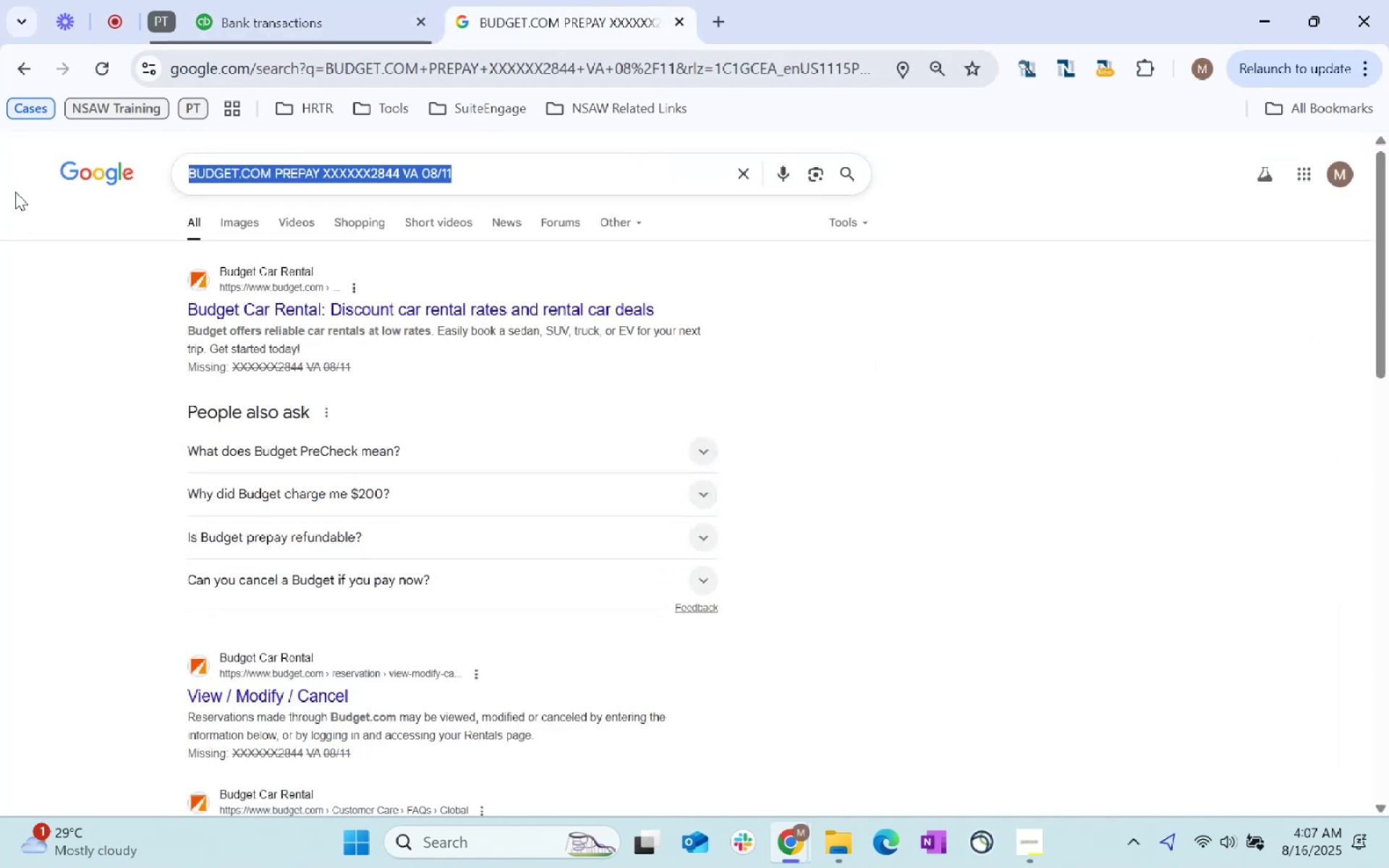 
key(Control+V)
 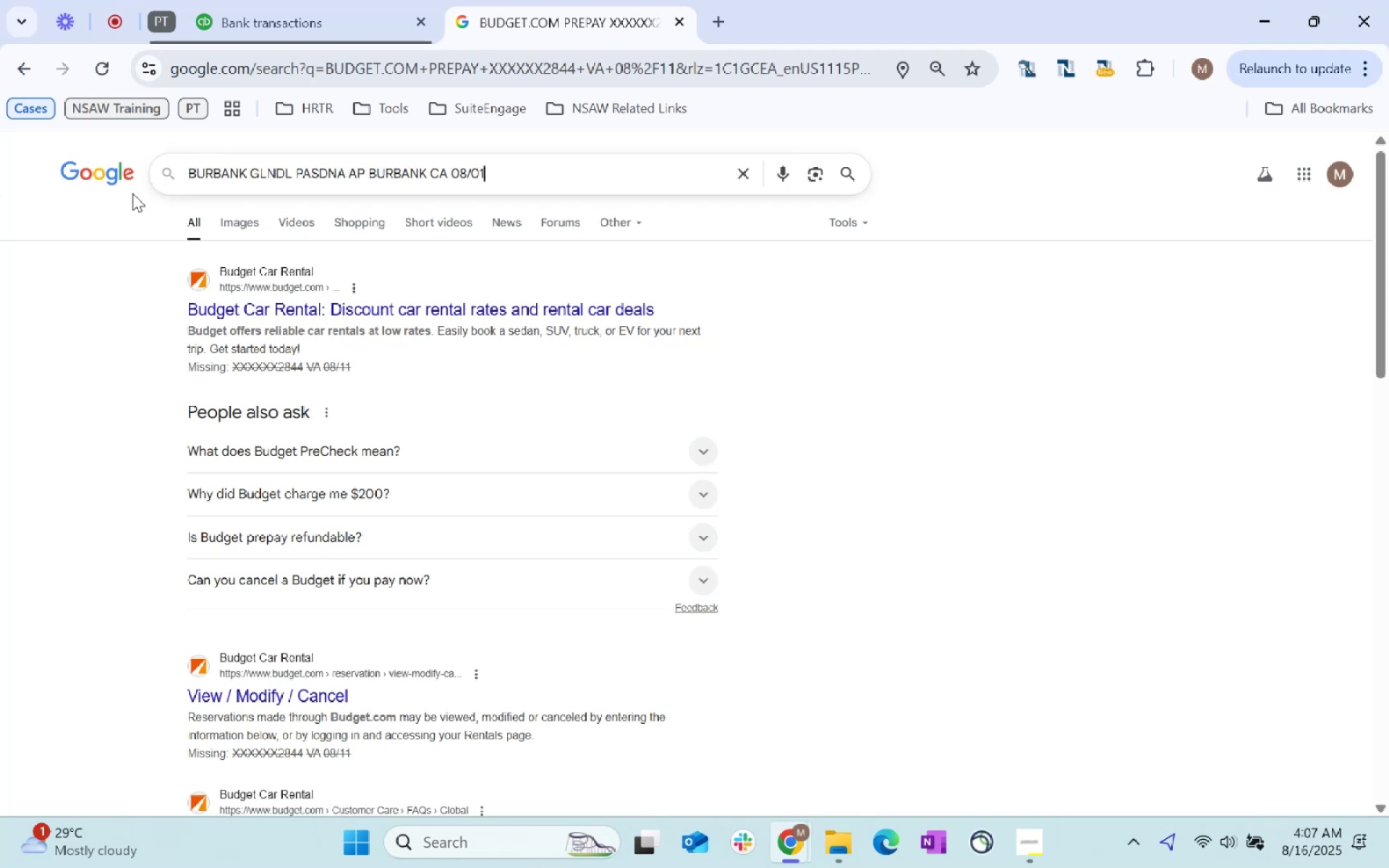 
key(Enter)
 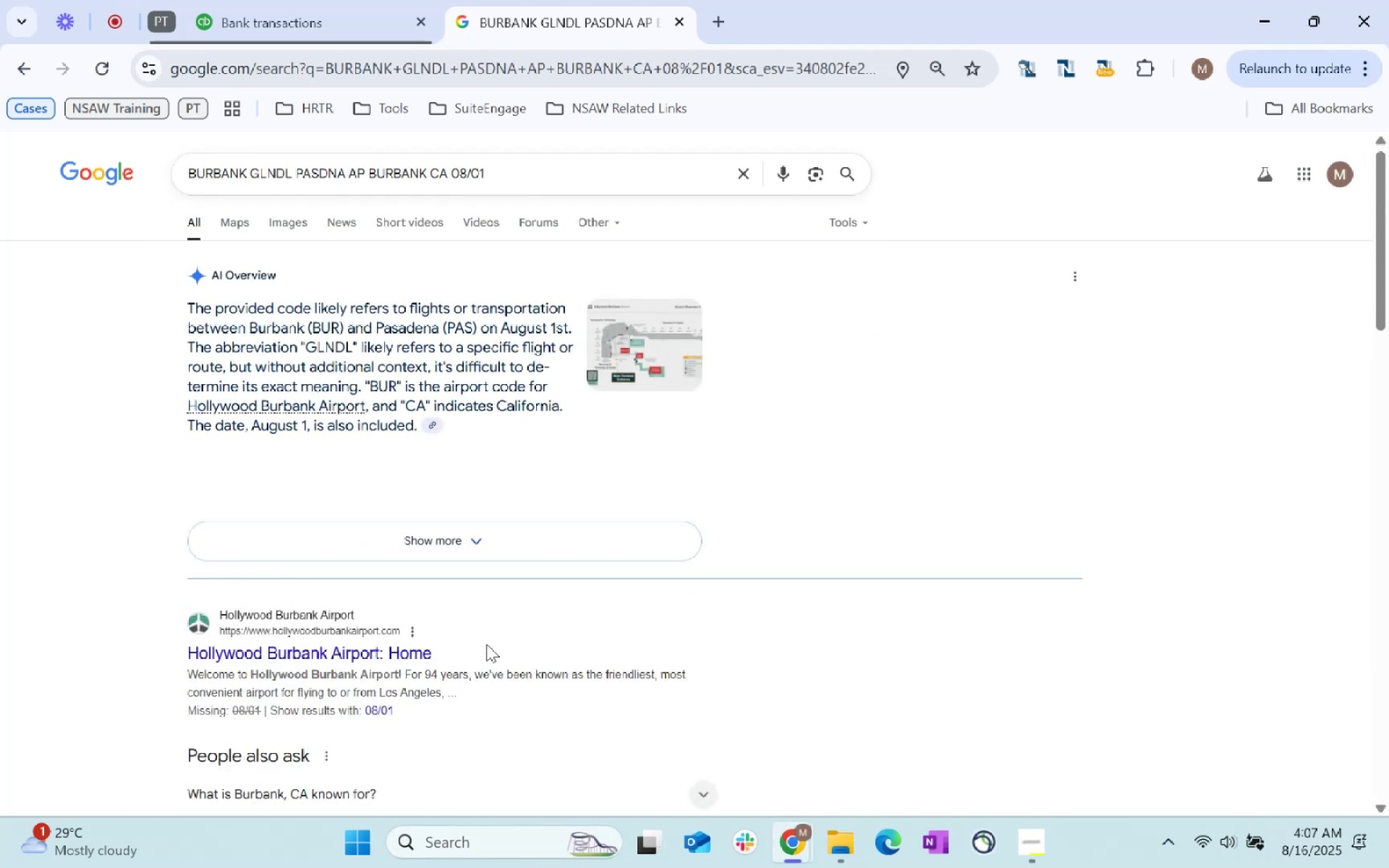 
wait(14.52)
 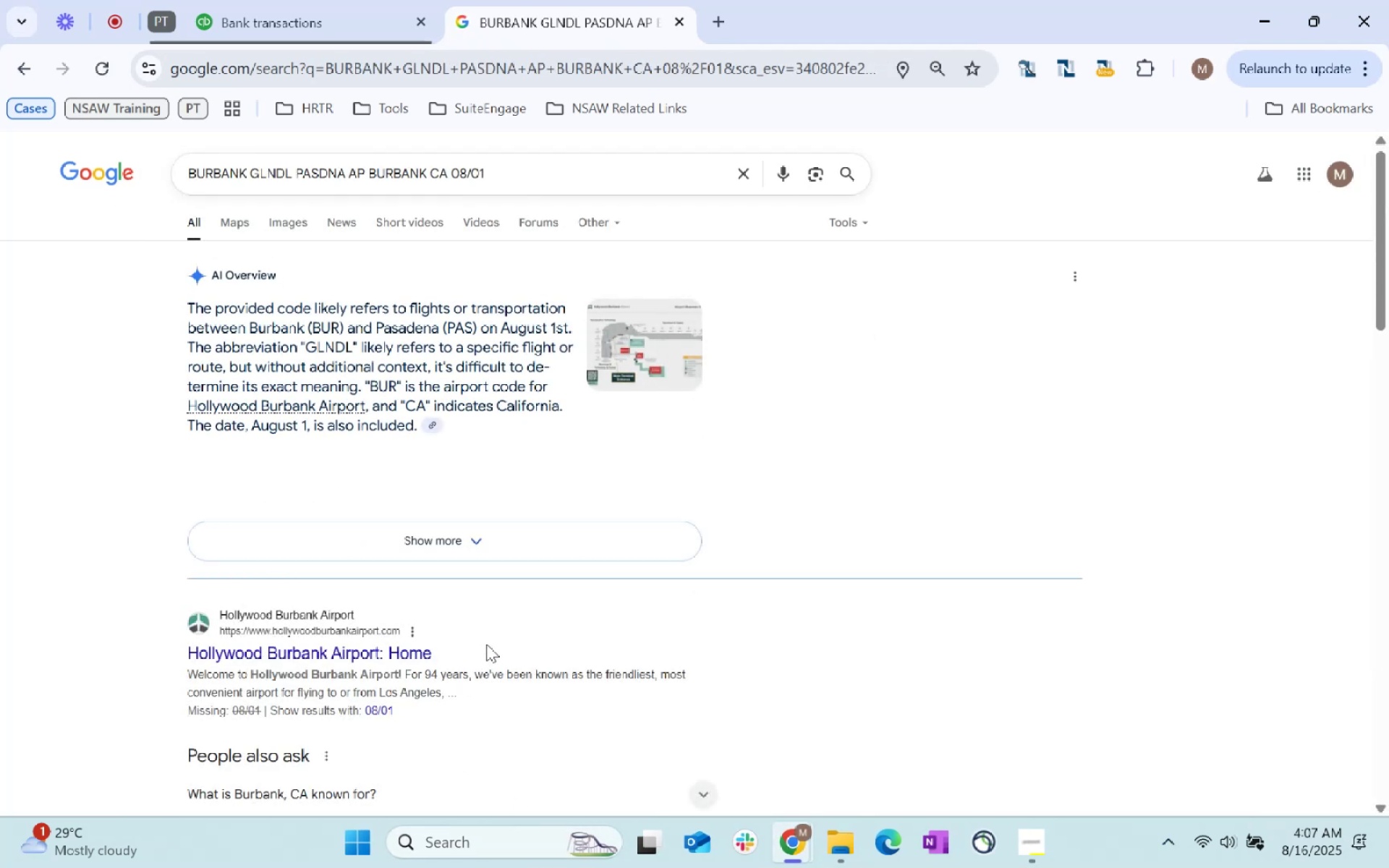 
left_click([396, 577])
 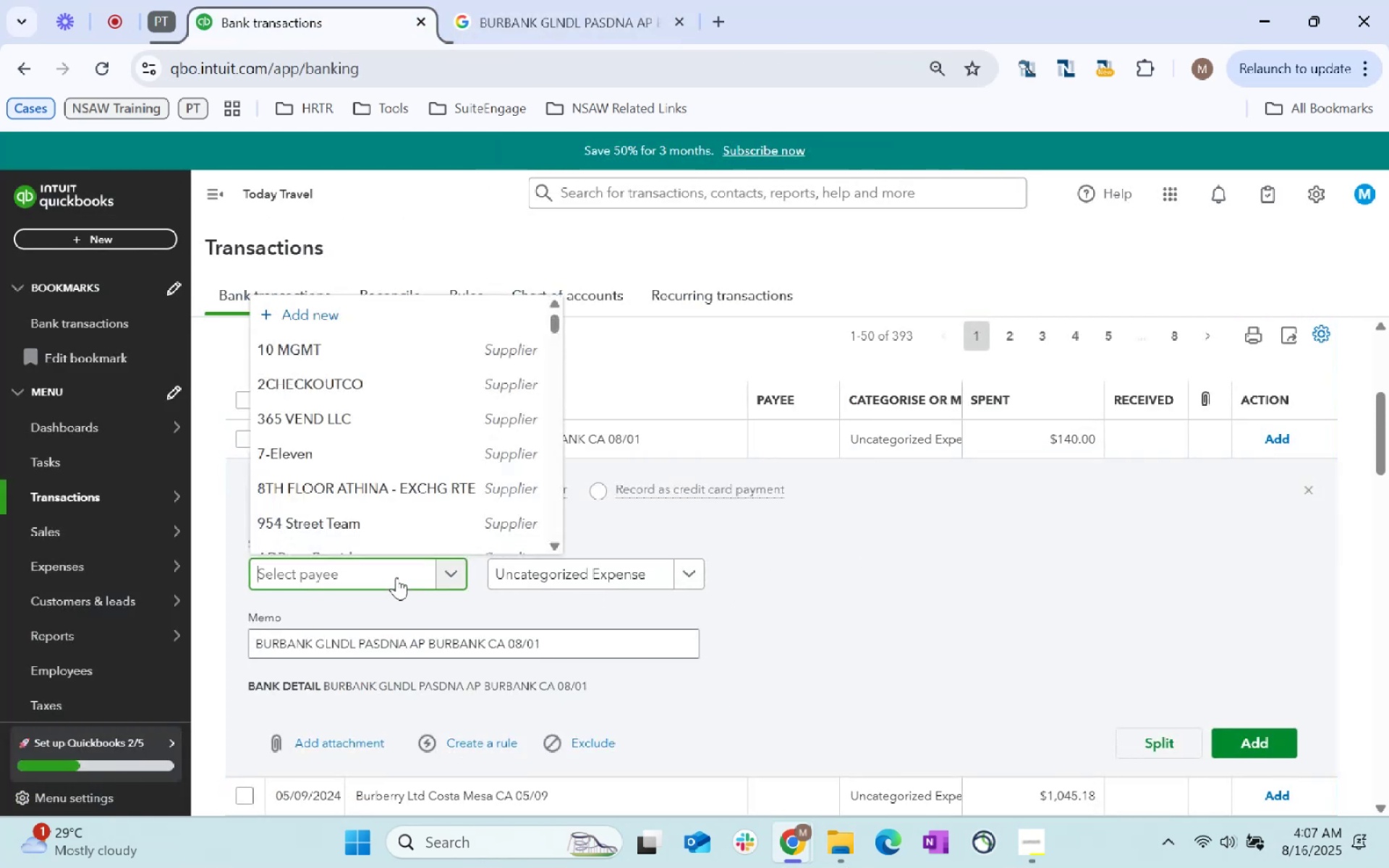 
type(Burbank Flight)
key(Tab)
 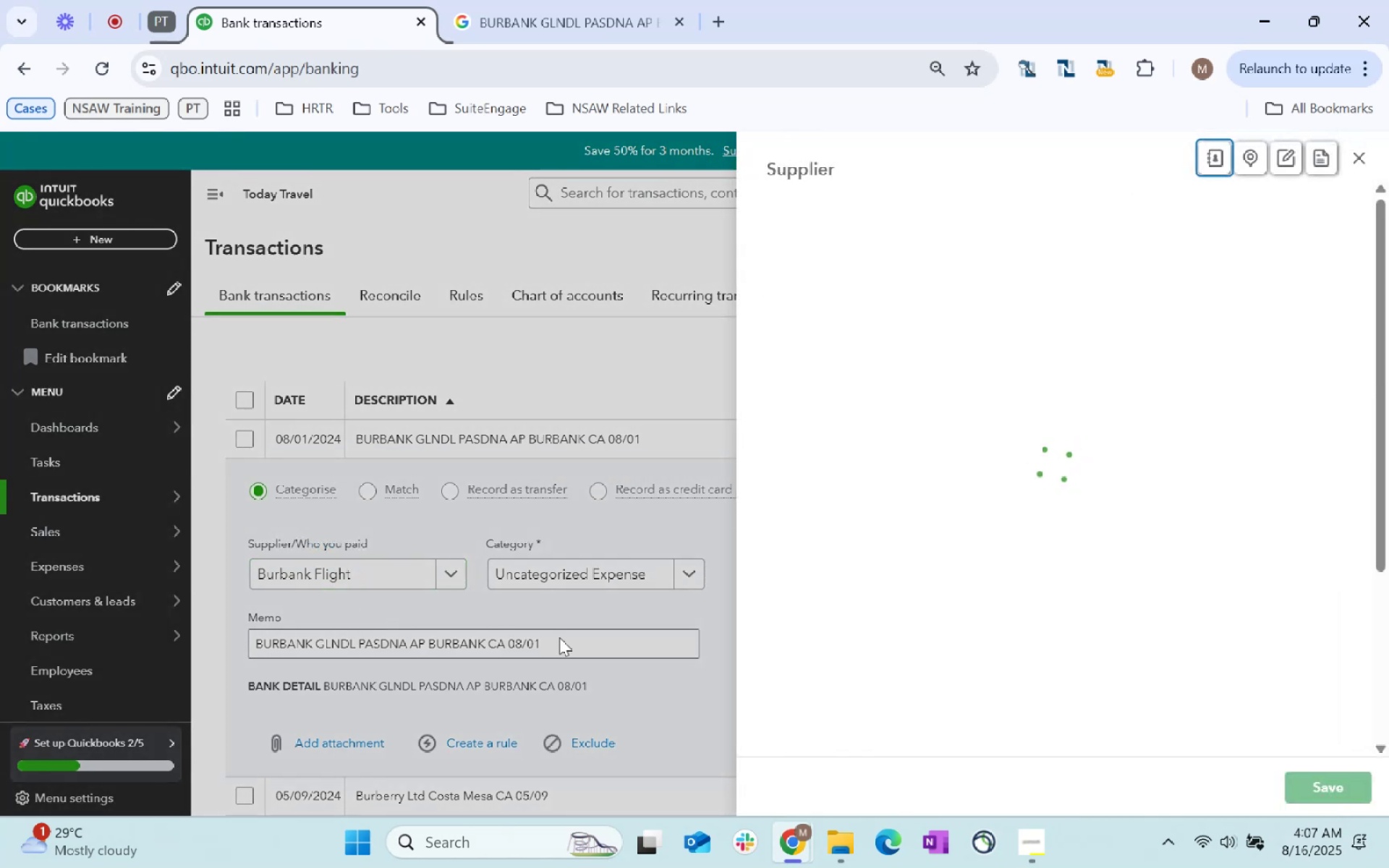 
scroll: coordinate [948, 511], scroll_direction: down, amount: 99.0
 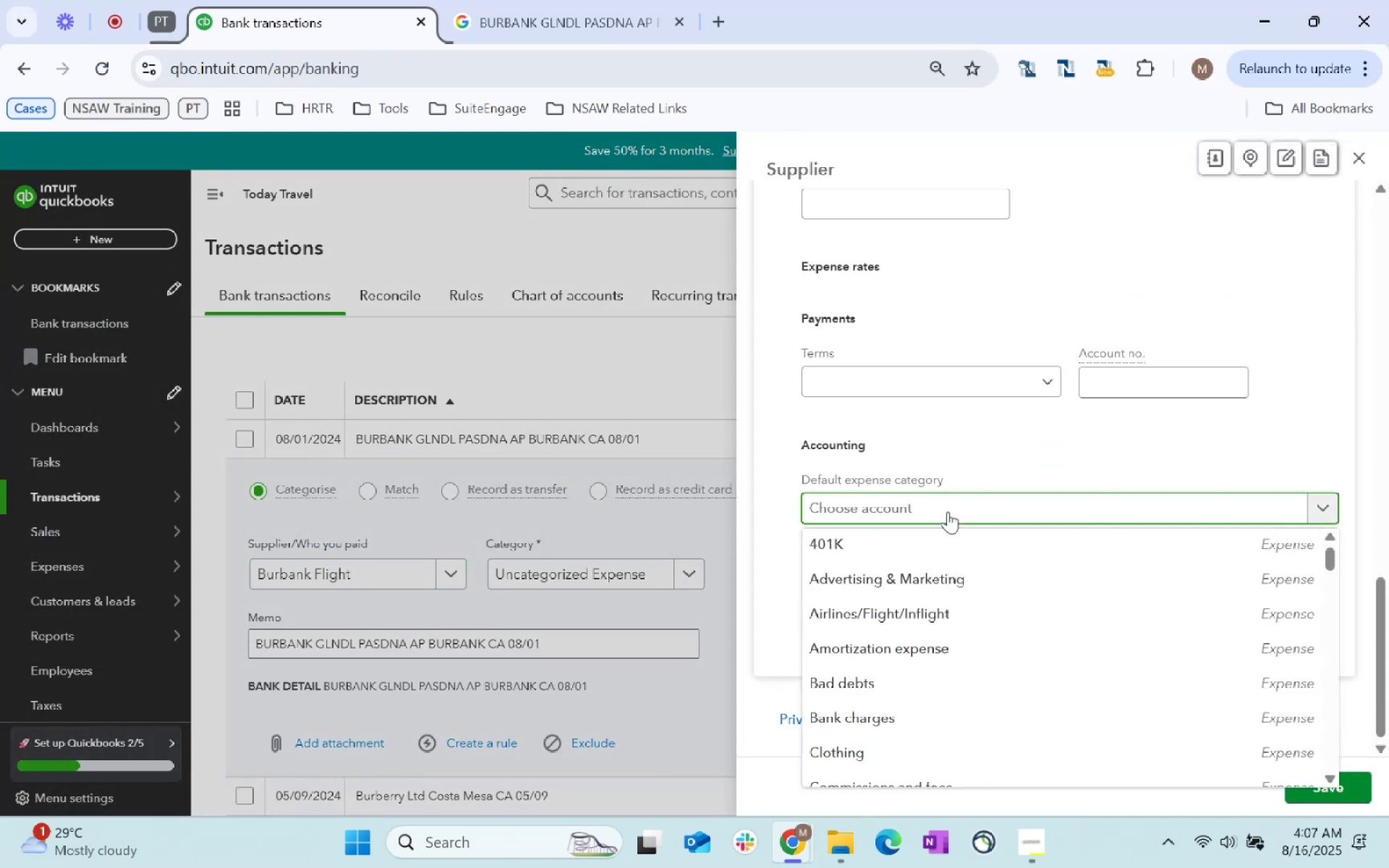 
type(airl)
 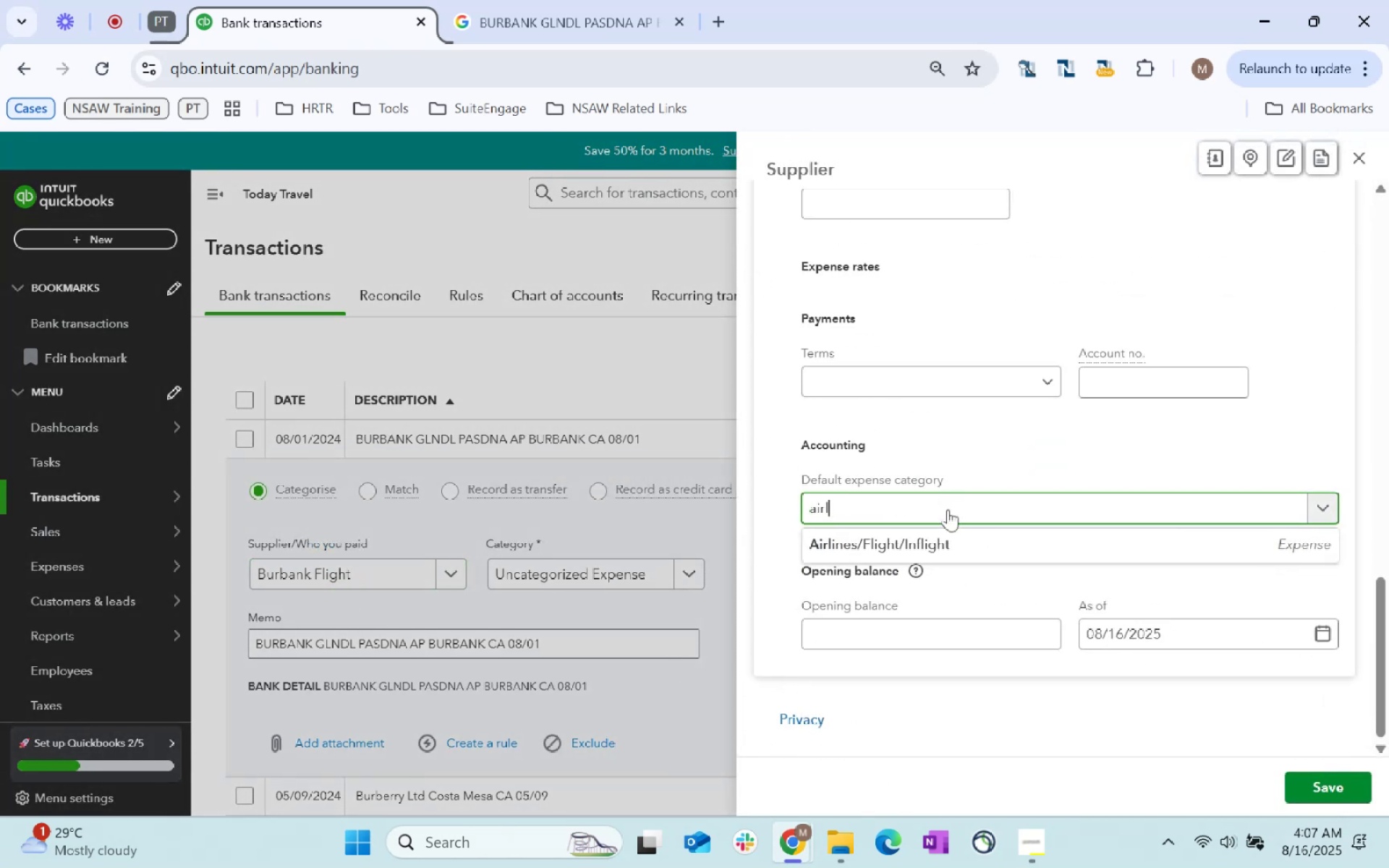 
left_click([963, 532])
 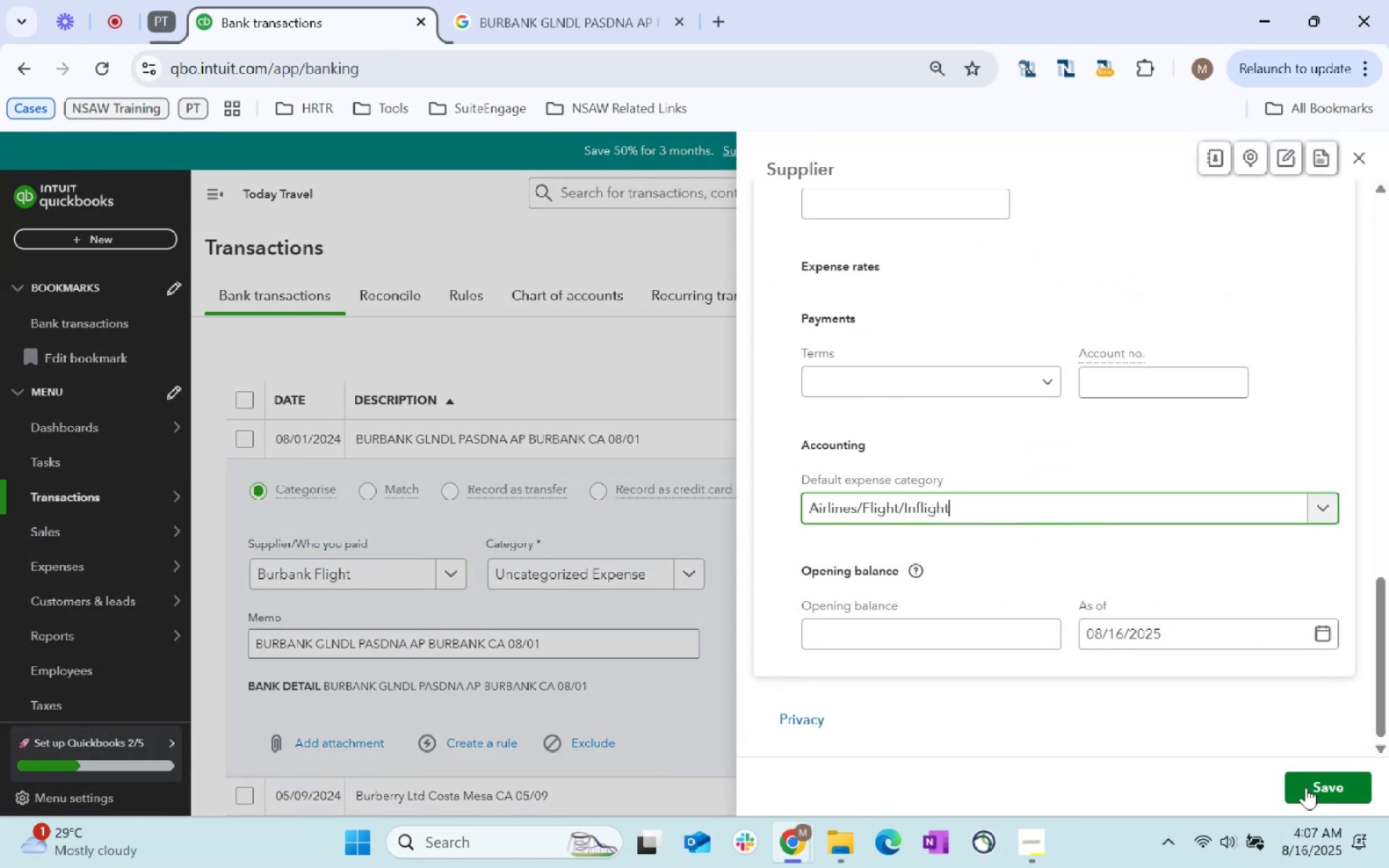 
left_click([1313, 793])
 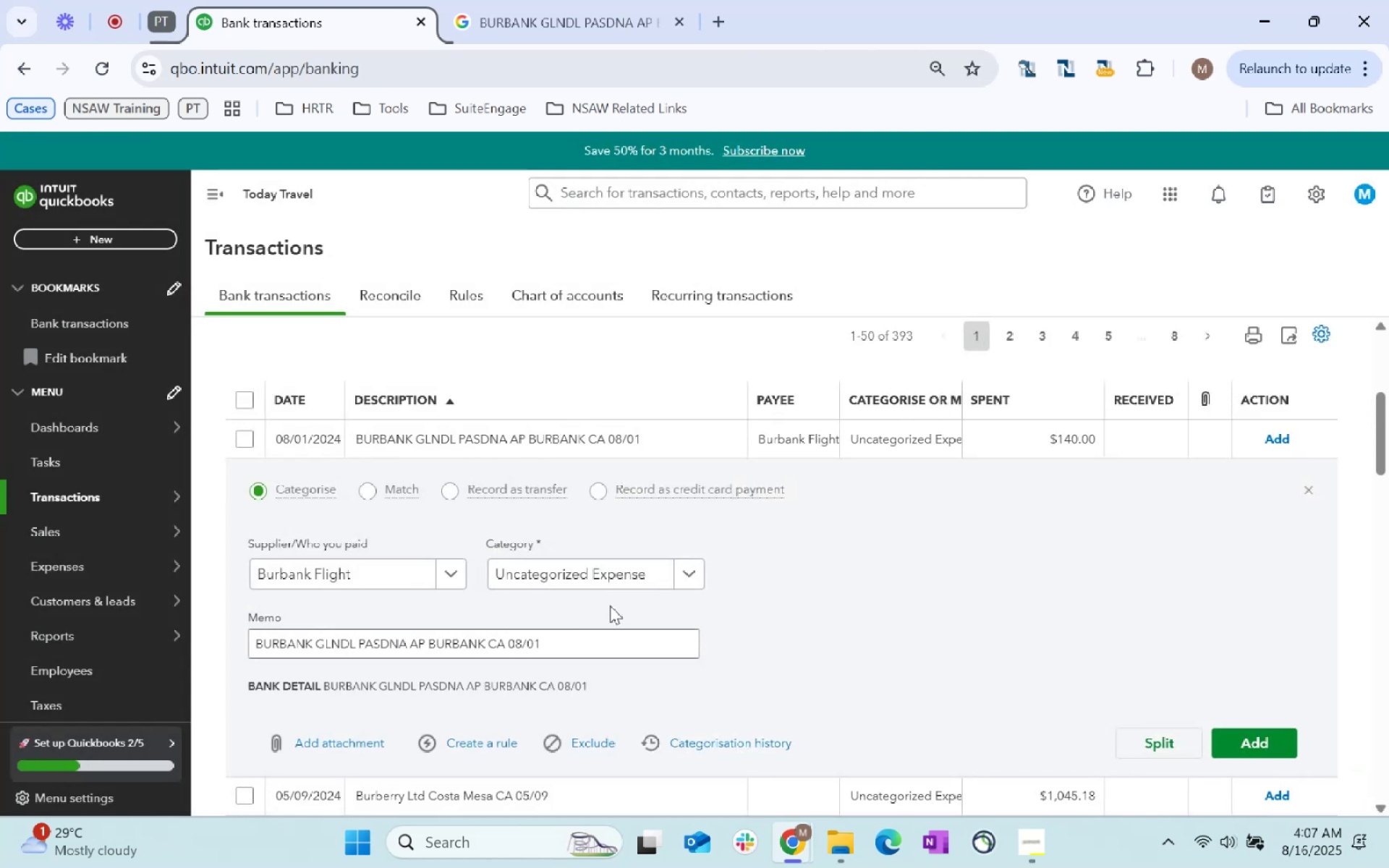 
key(Tab)
type(Airline)
 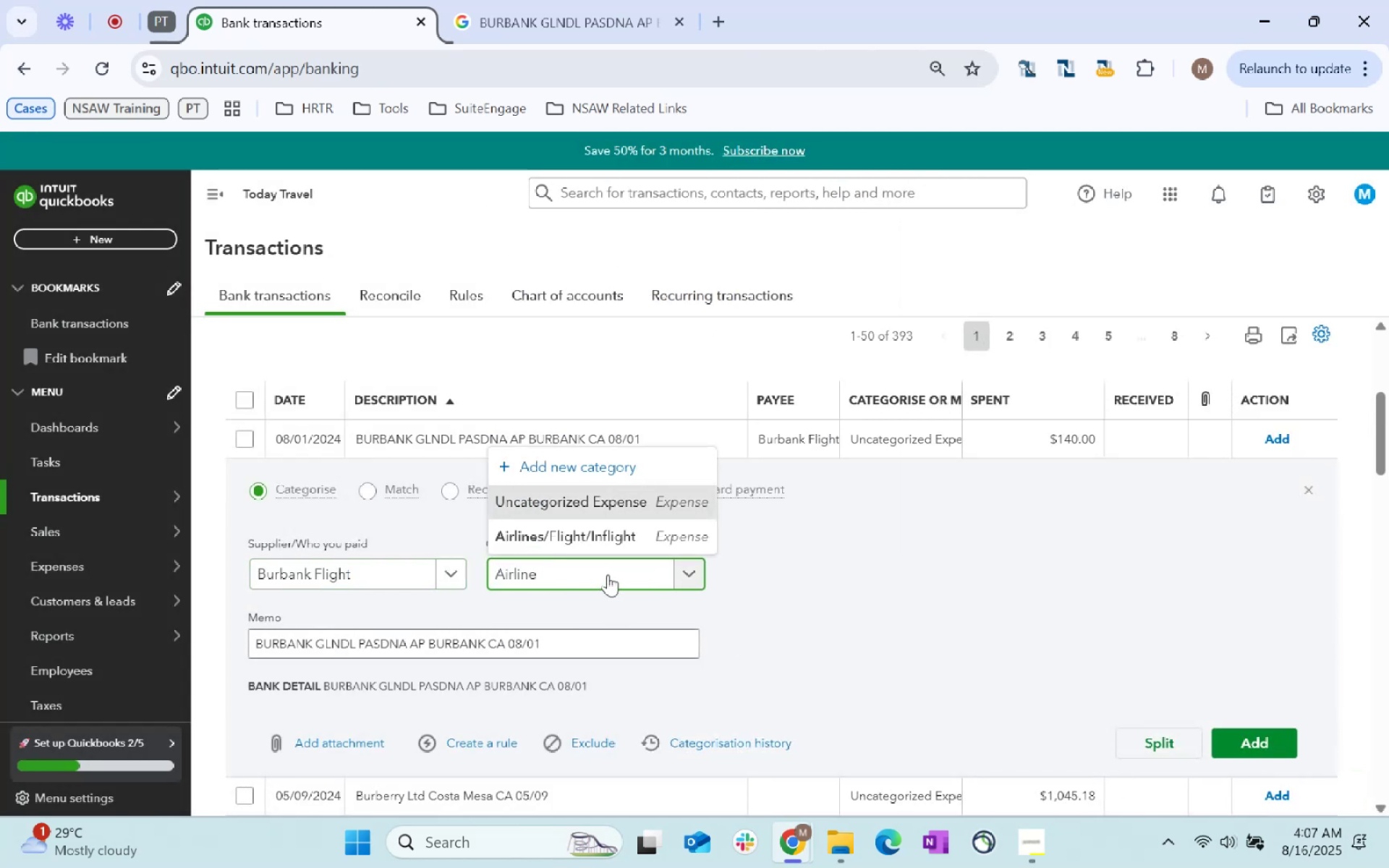 
left_click([611, 519])
 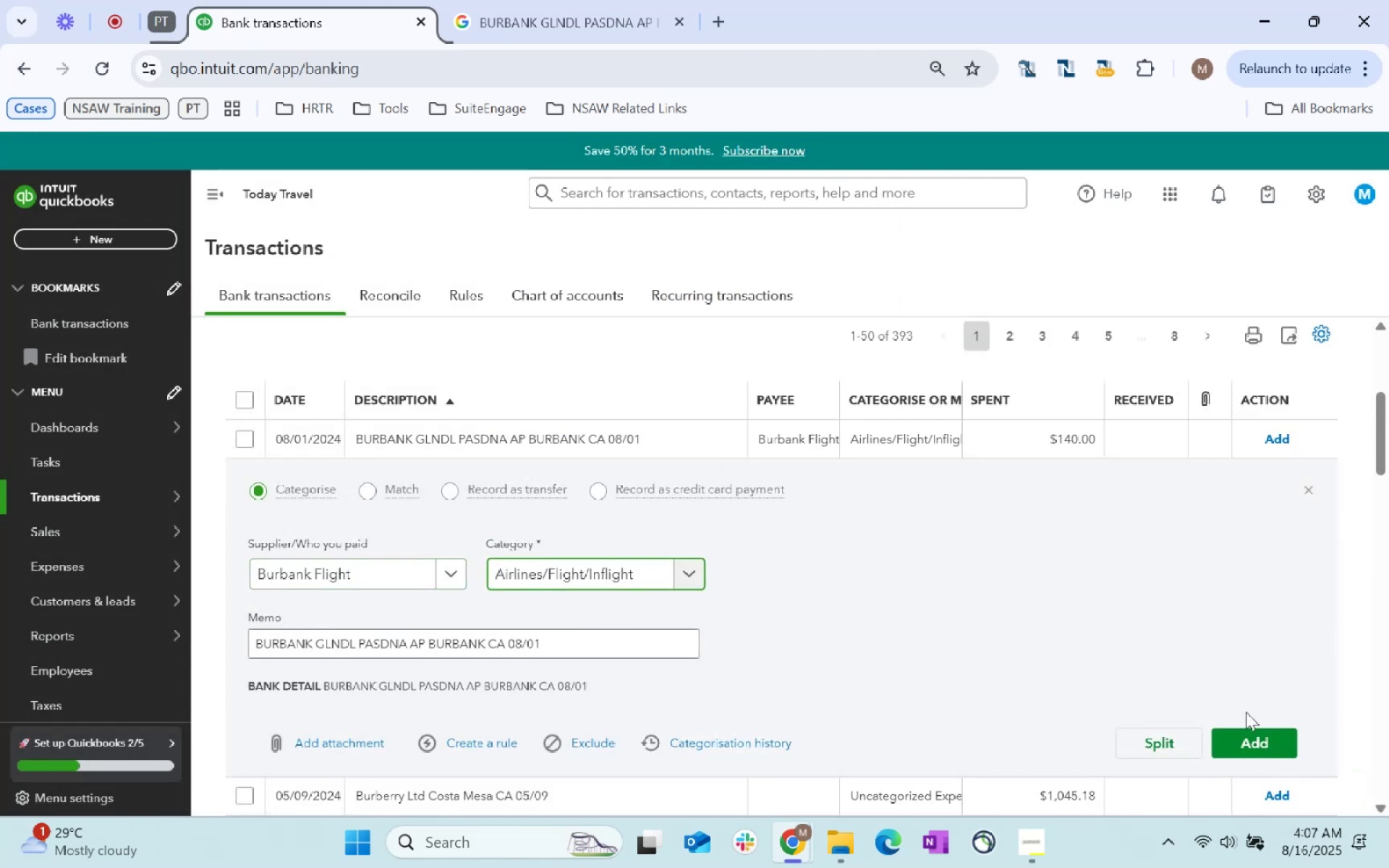 
left_click([1249, 739])
 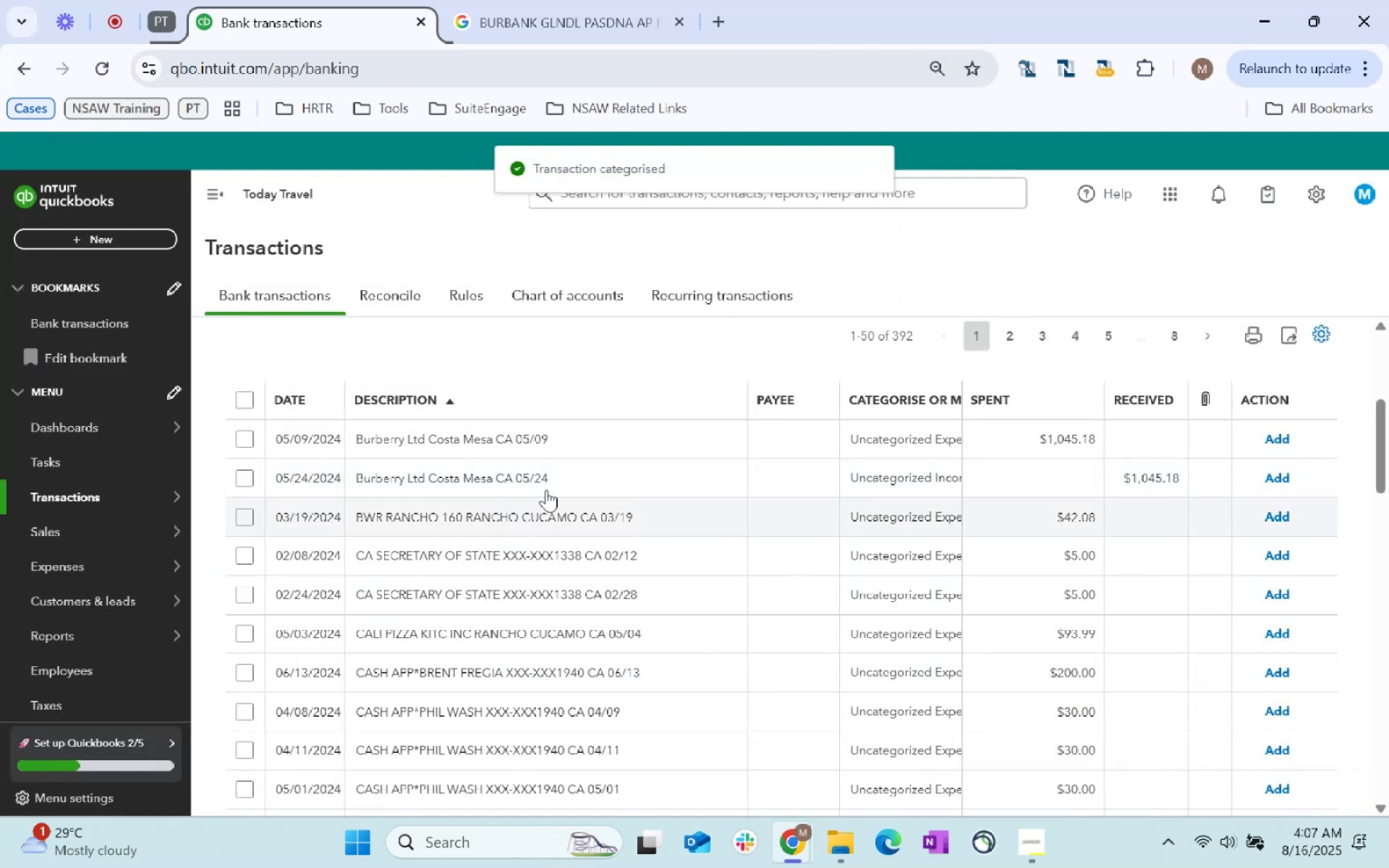 
left_click_drag(start_coordinate=[581, 438], to_coordinate=[357, 427])
 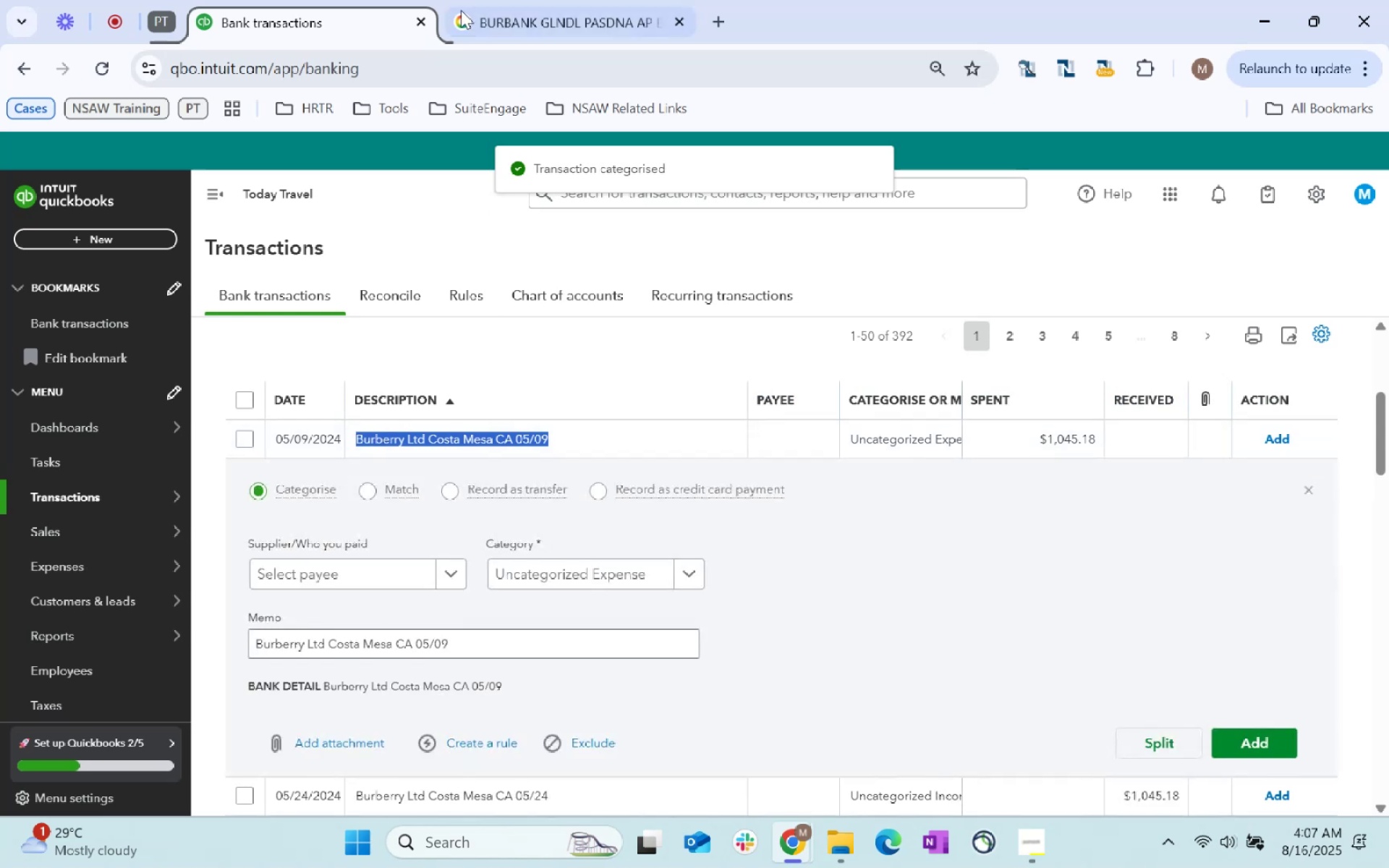 
key(Control+C)
 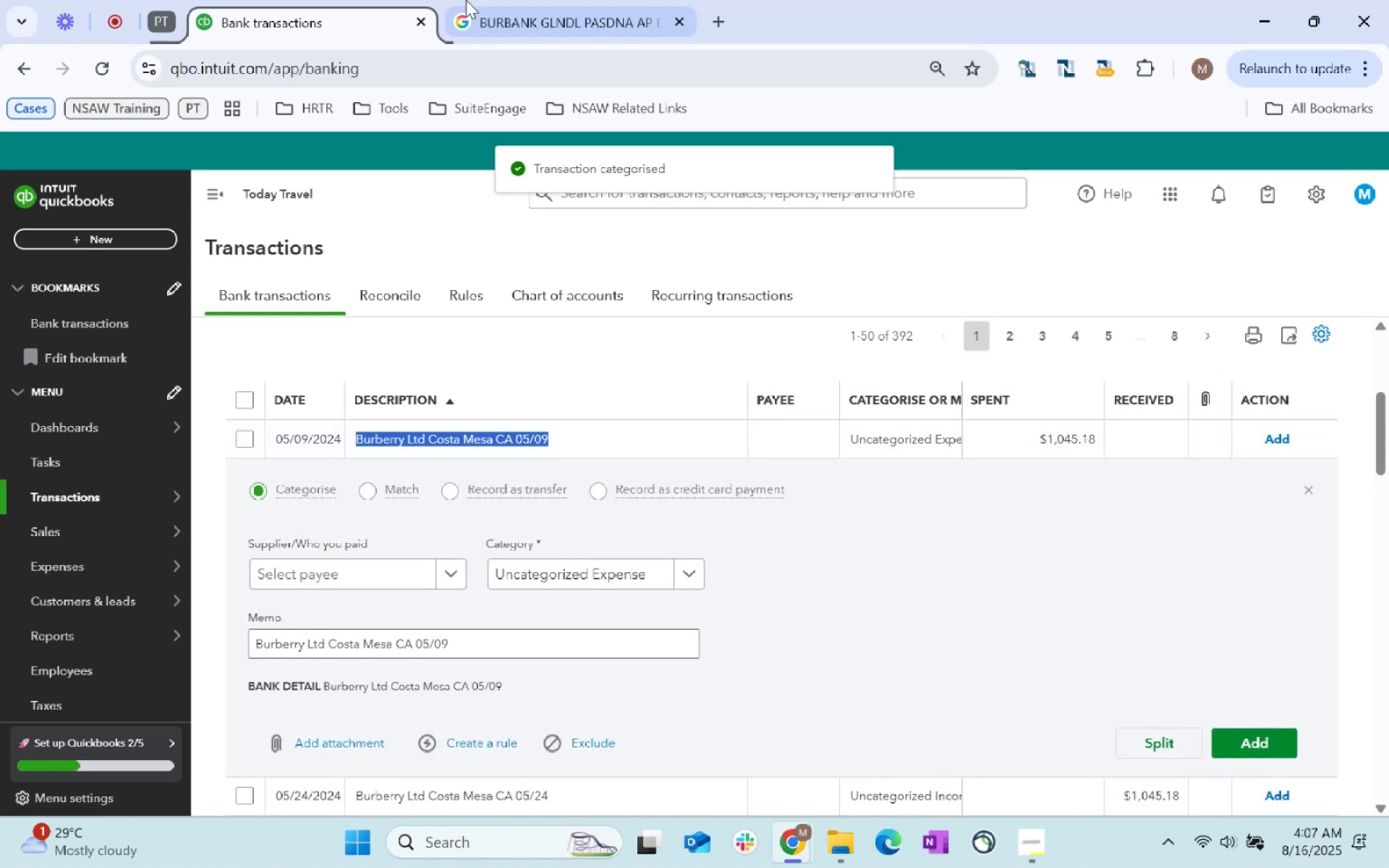 
key(Control+C)
 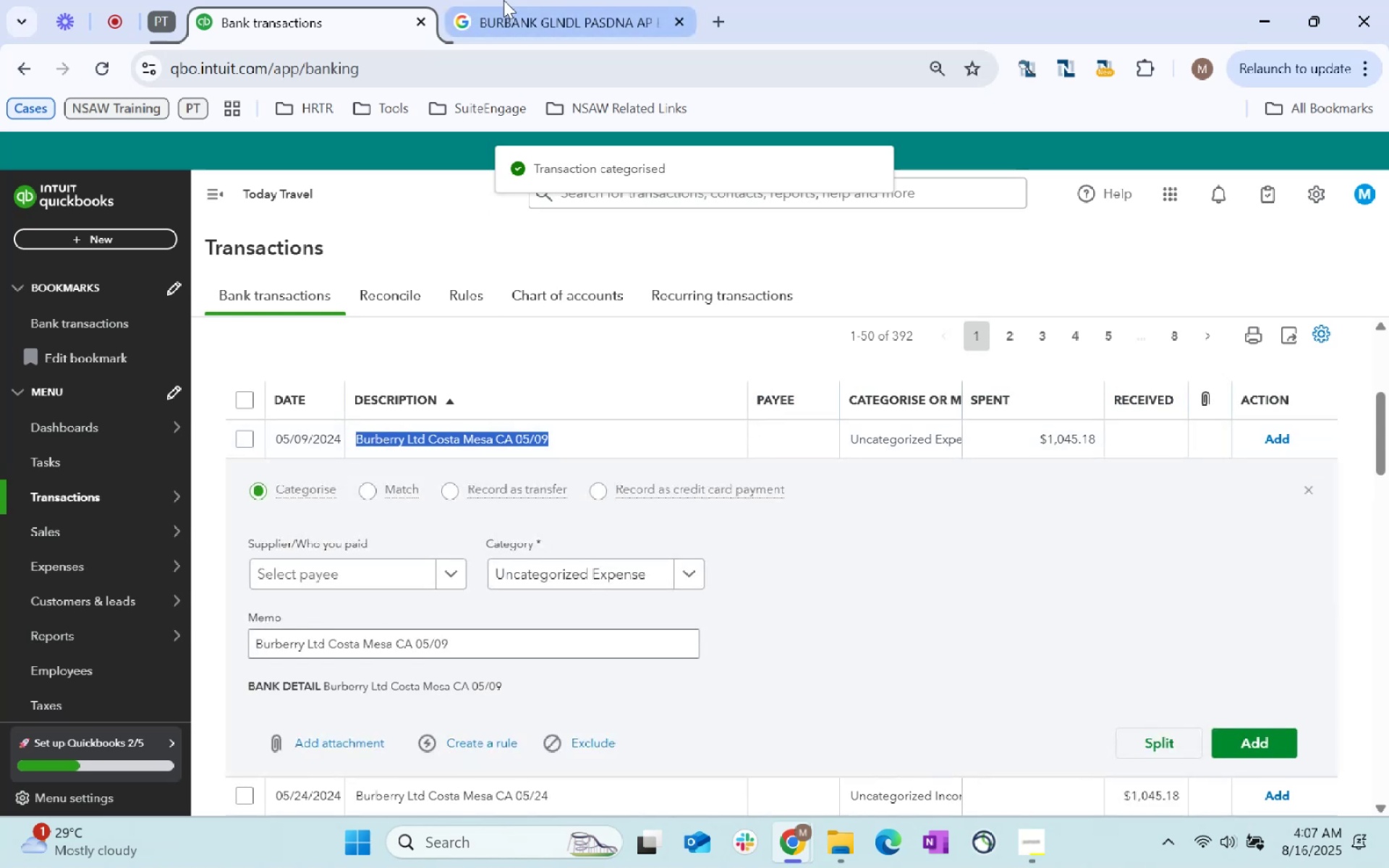 
left_click([504, 0])
 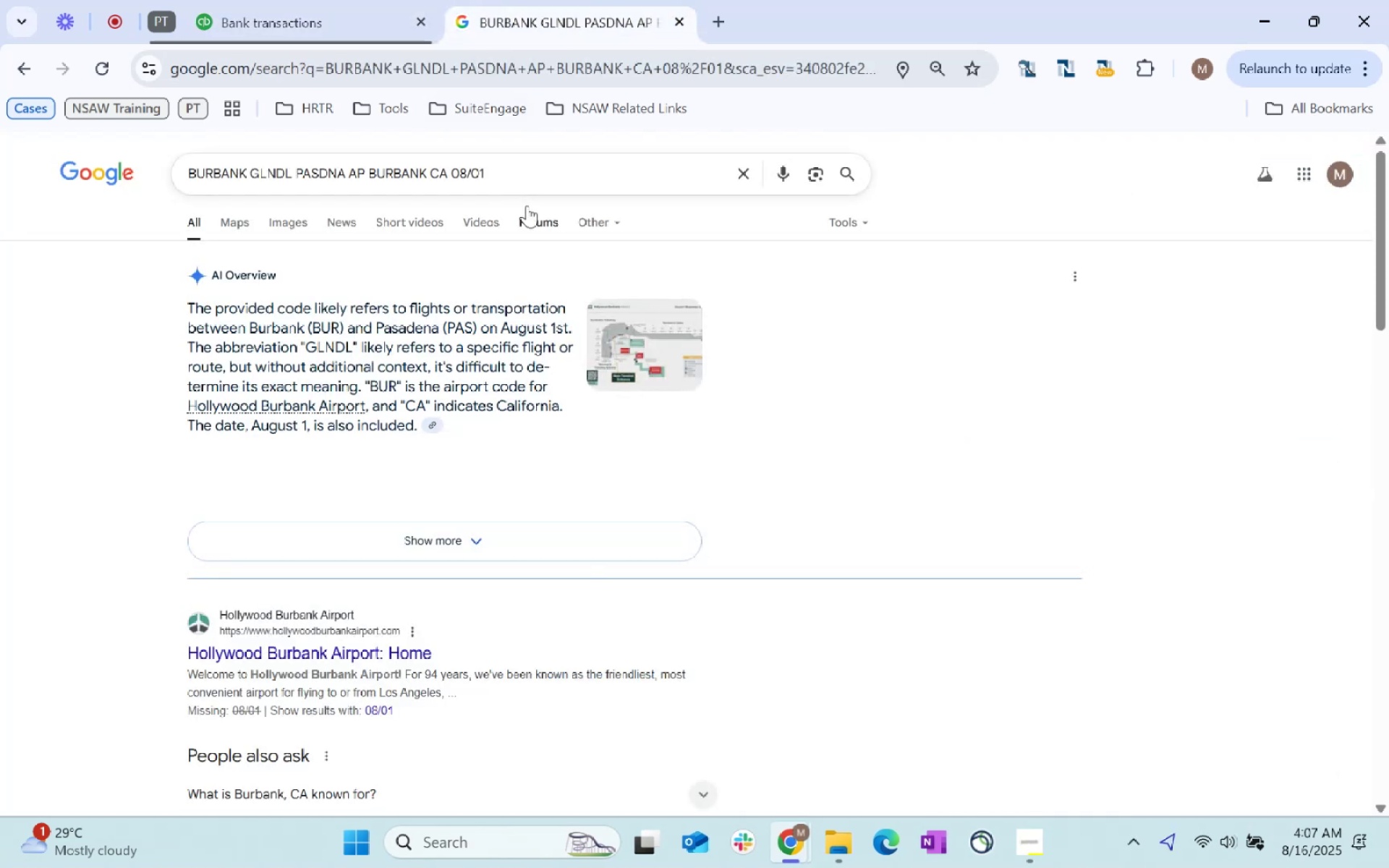 
left_click_drag(start_coordinate=[525, 169], to_coordinate=[0, 258])
 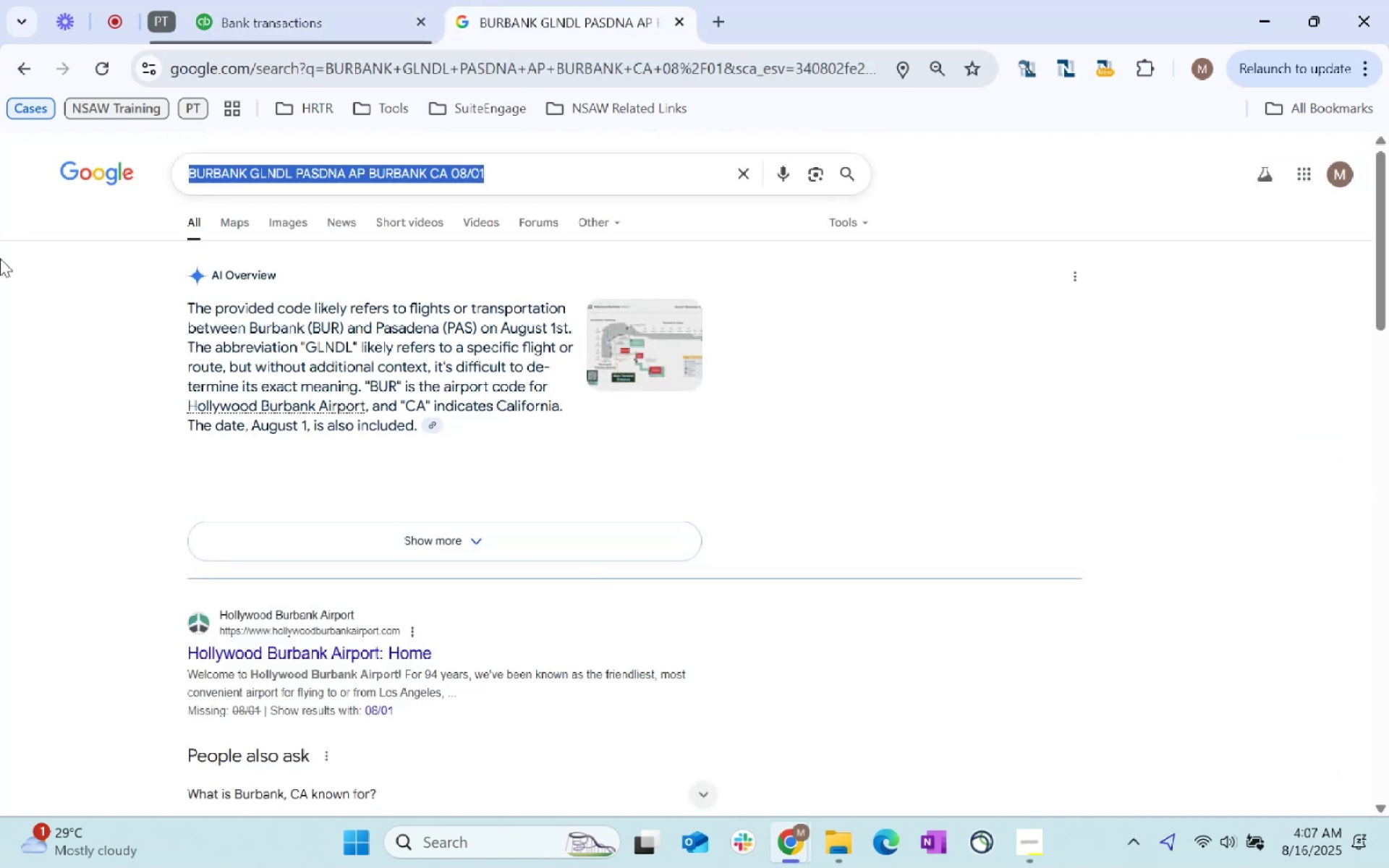 
key(Control+ControlLeft)
 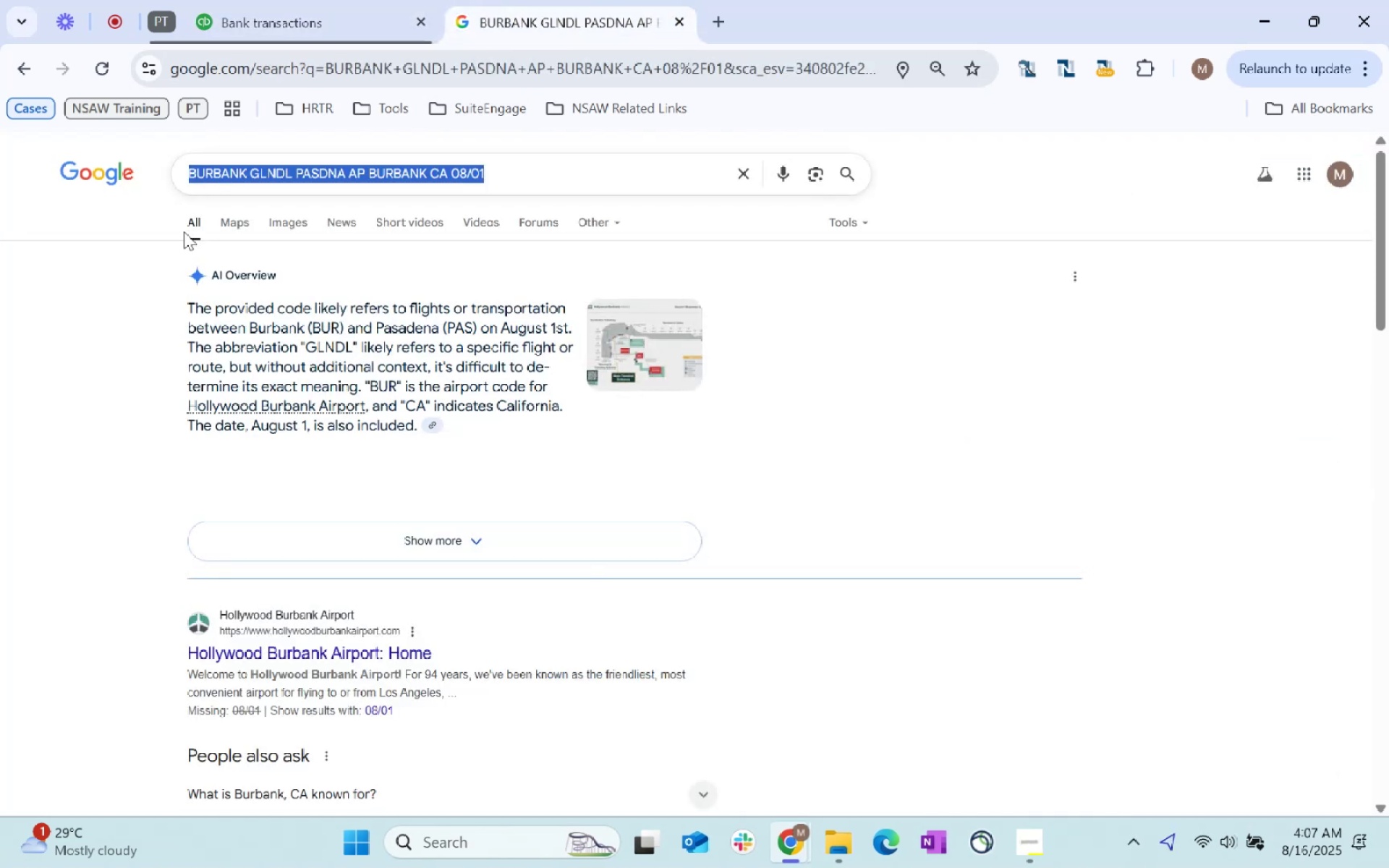 
key(Control+V)
 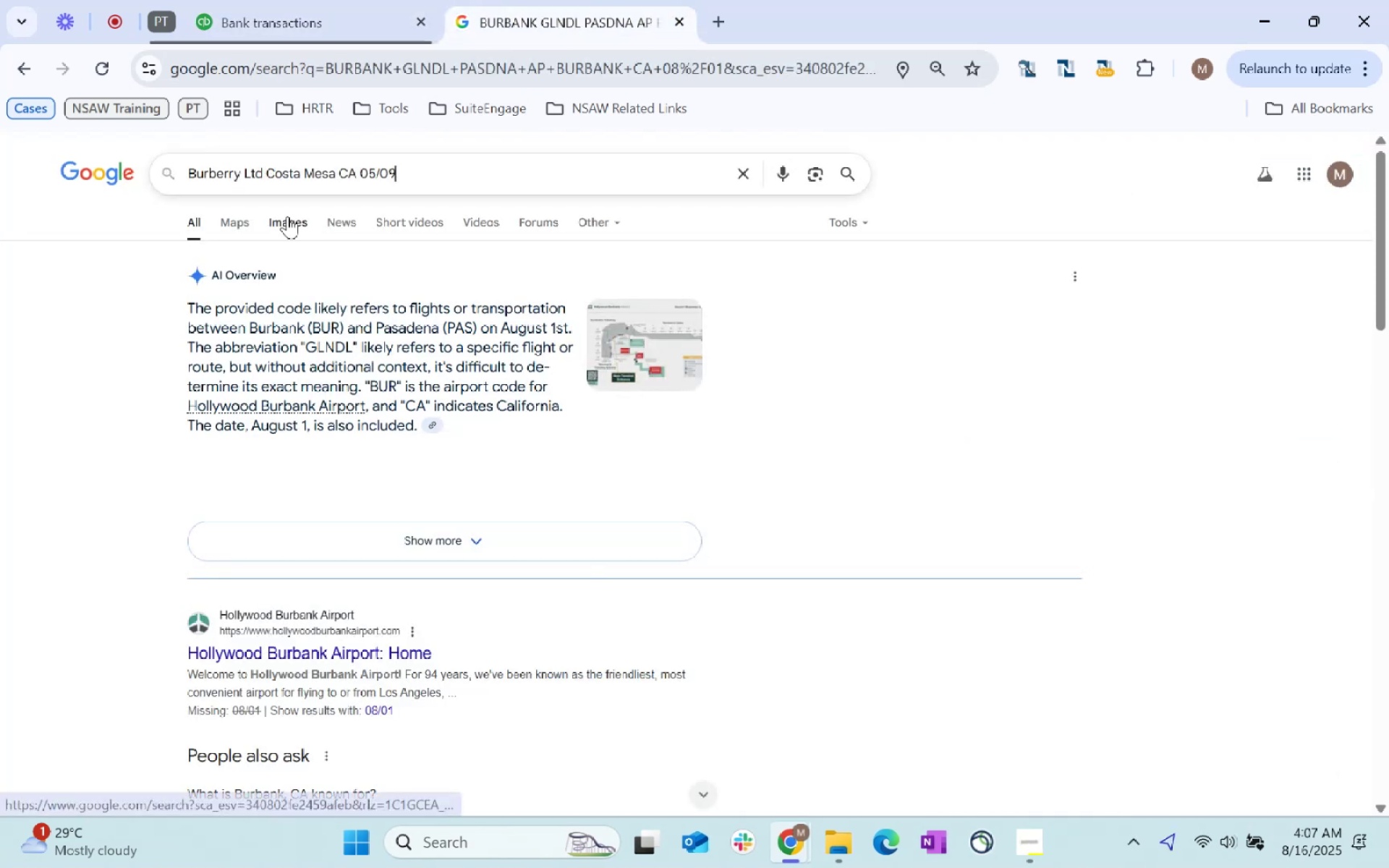 
key(Enter)
 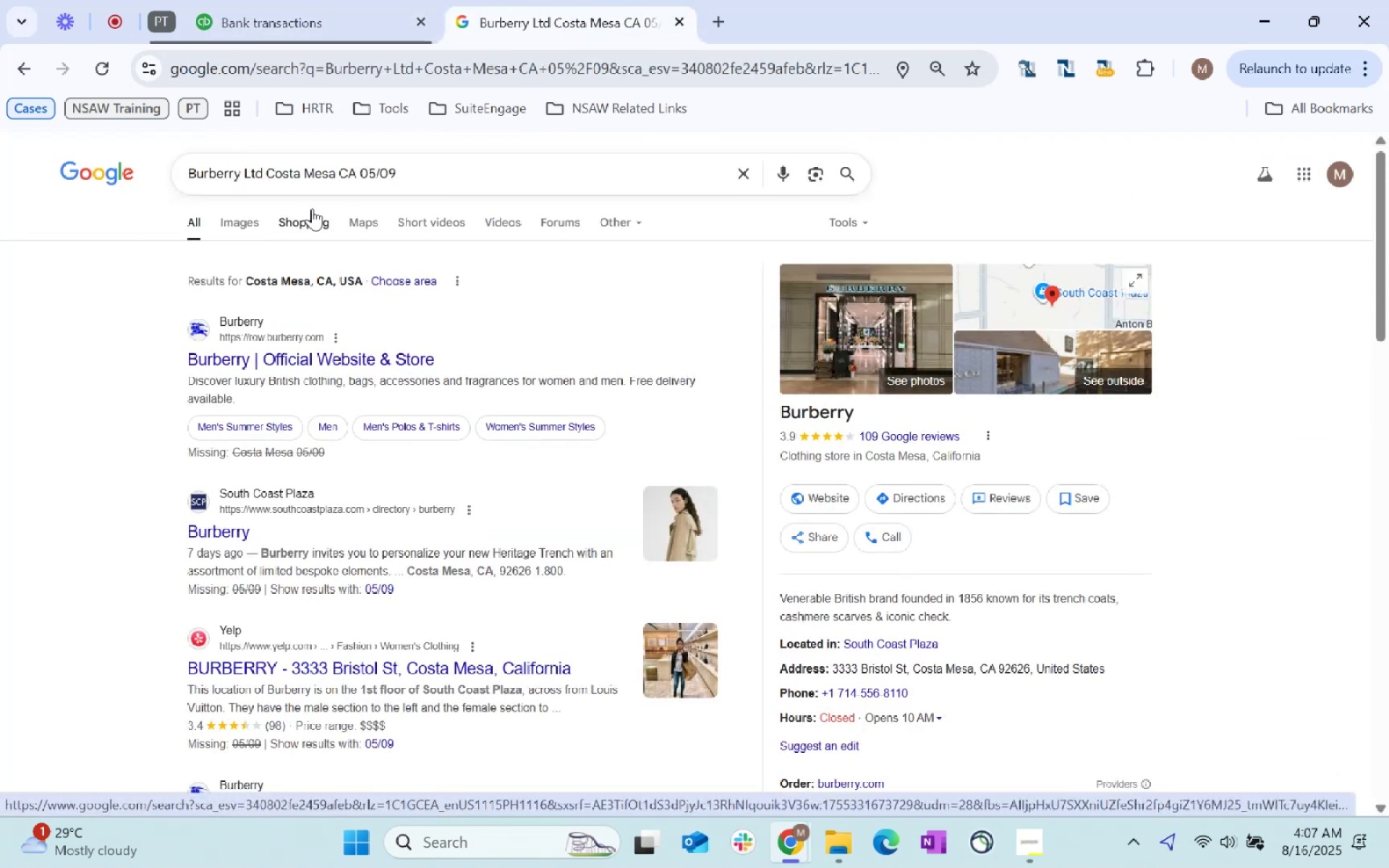 
left_click([347, 0])
 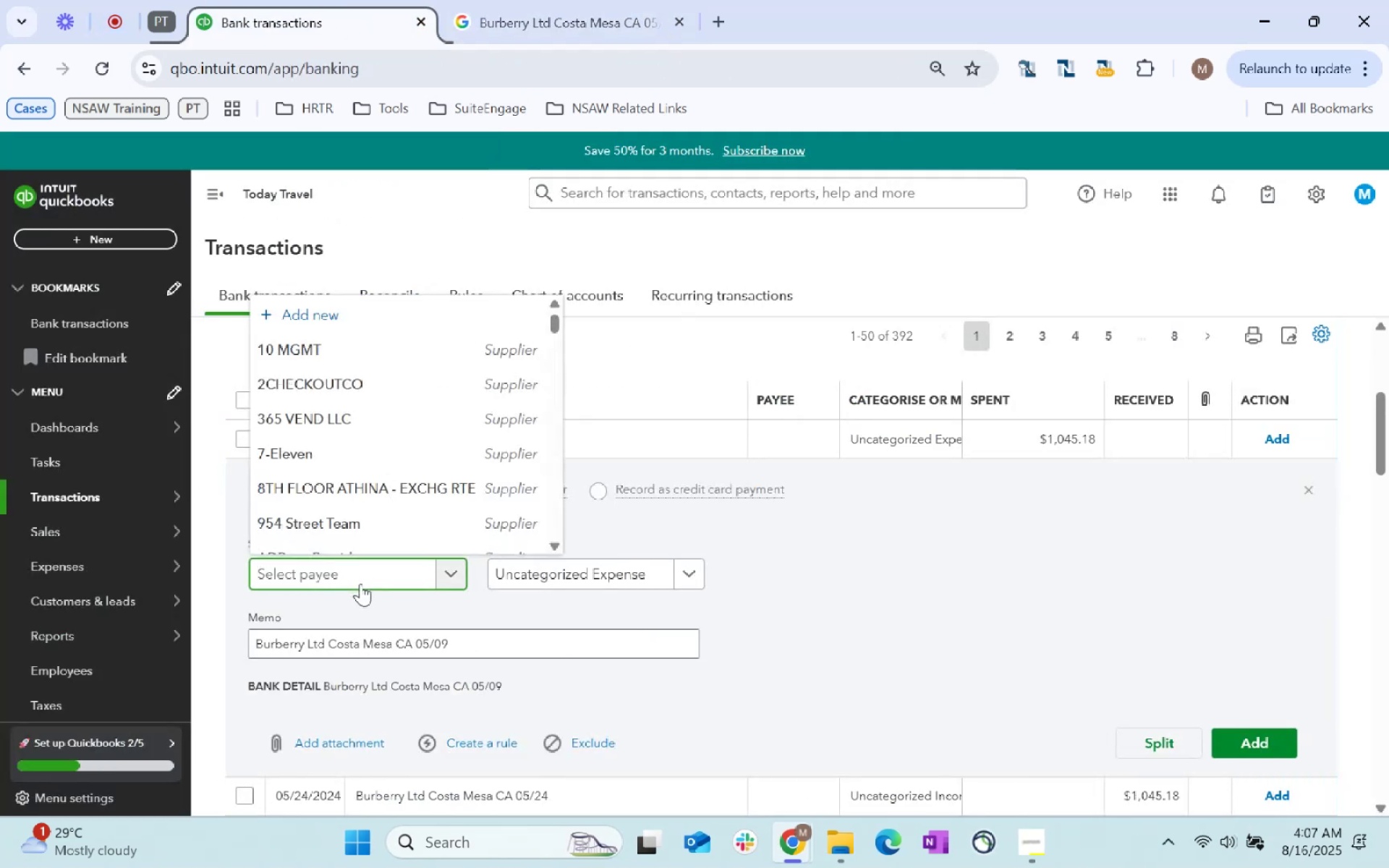 
type(Burberry Ltd)
key(Tab)
 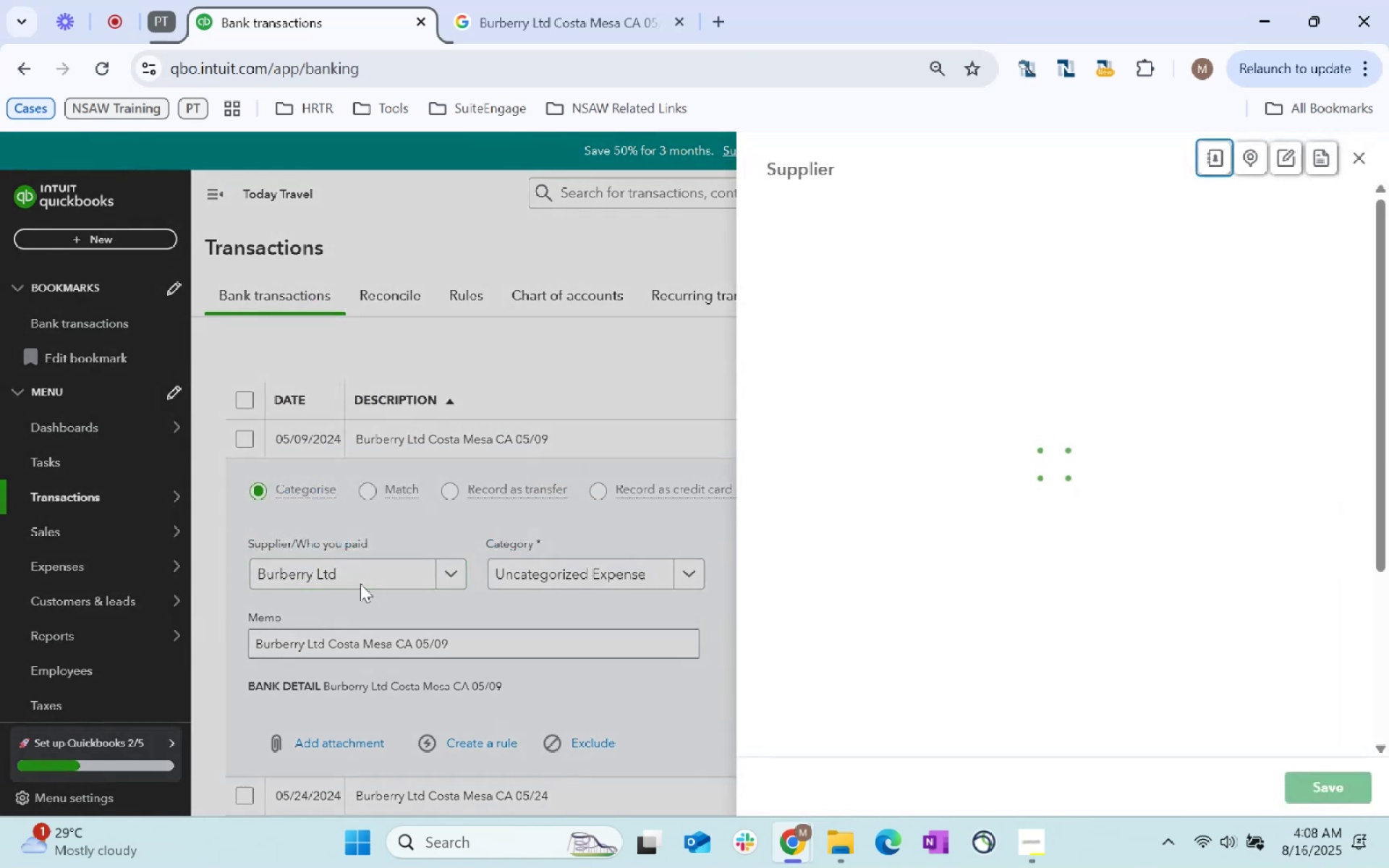 
left_click([1340, 785])
 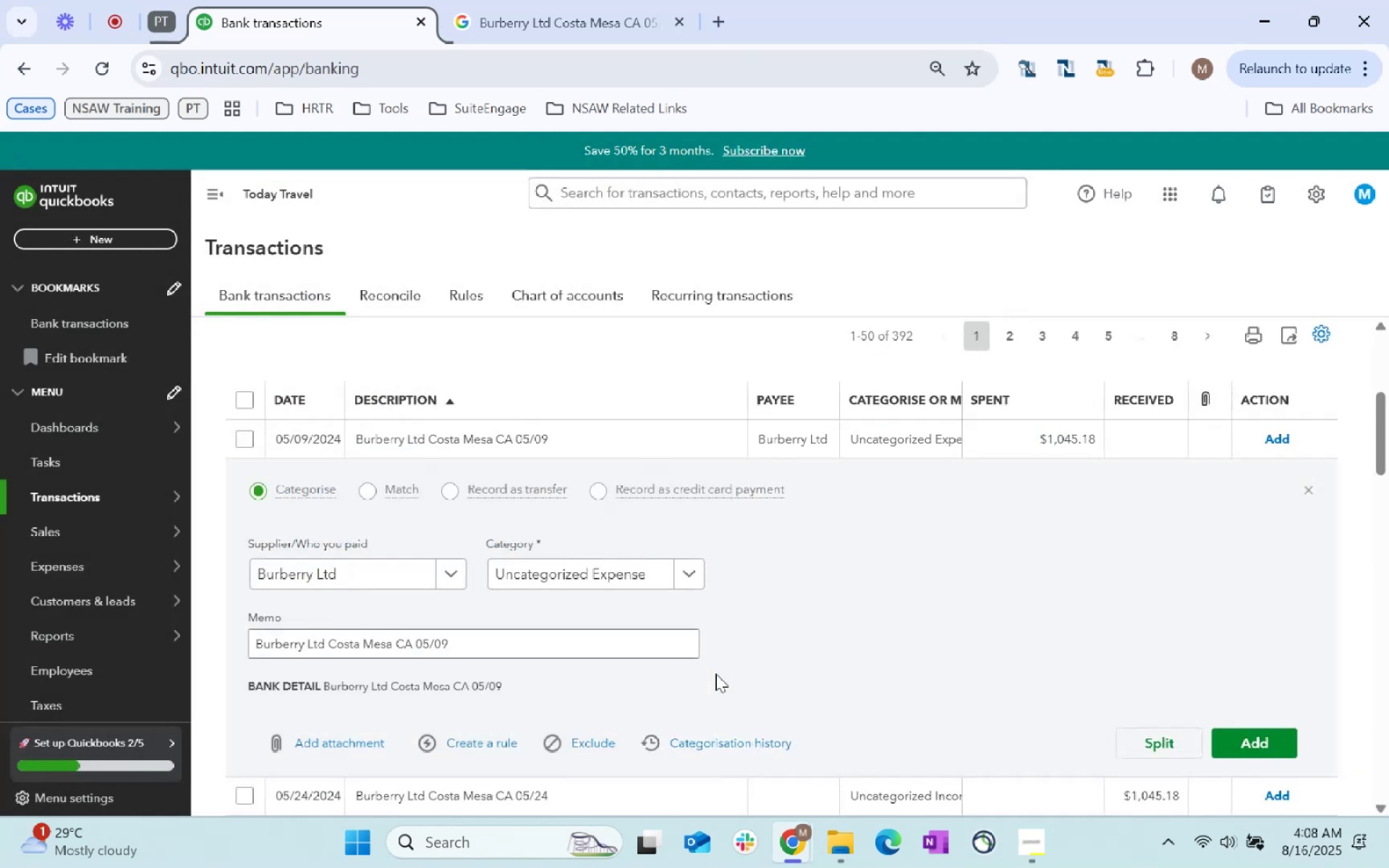 
key(Tab)
type(Supl)
key(Backspace)
type(plies)
 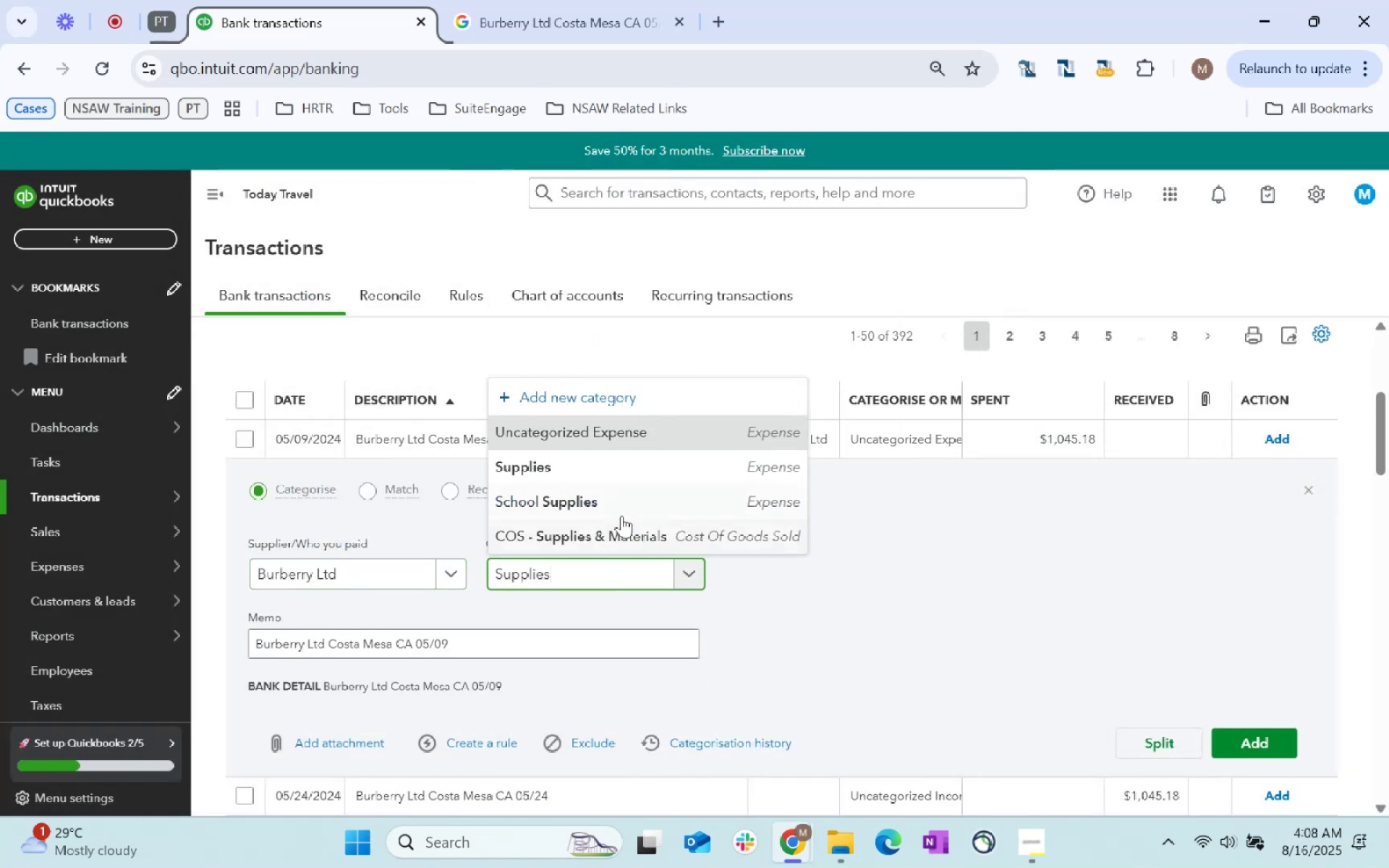 
left_click([629, 535])
 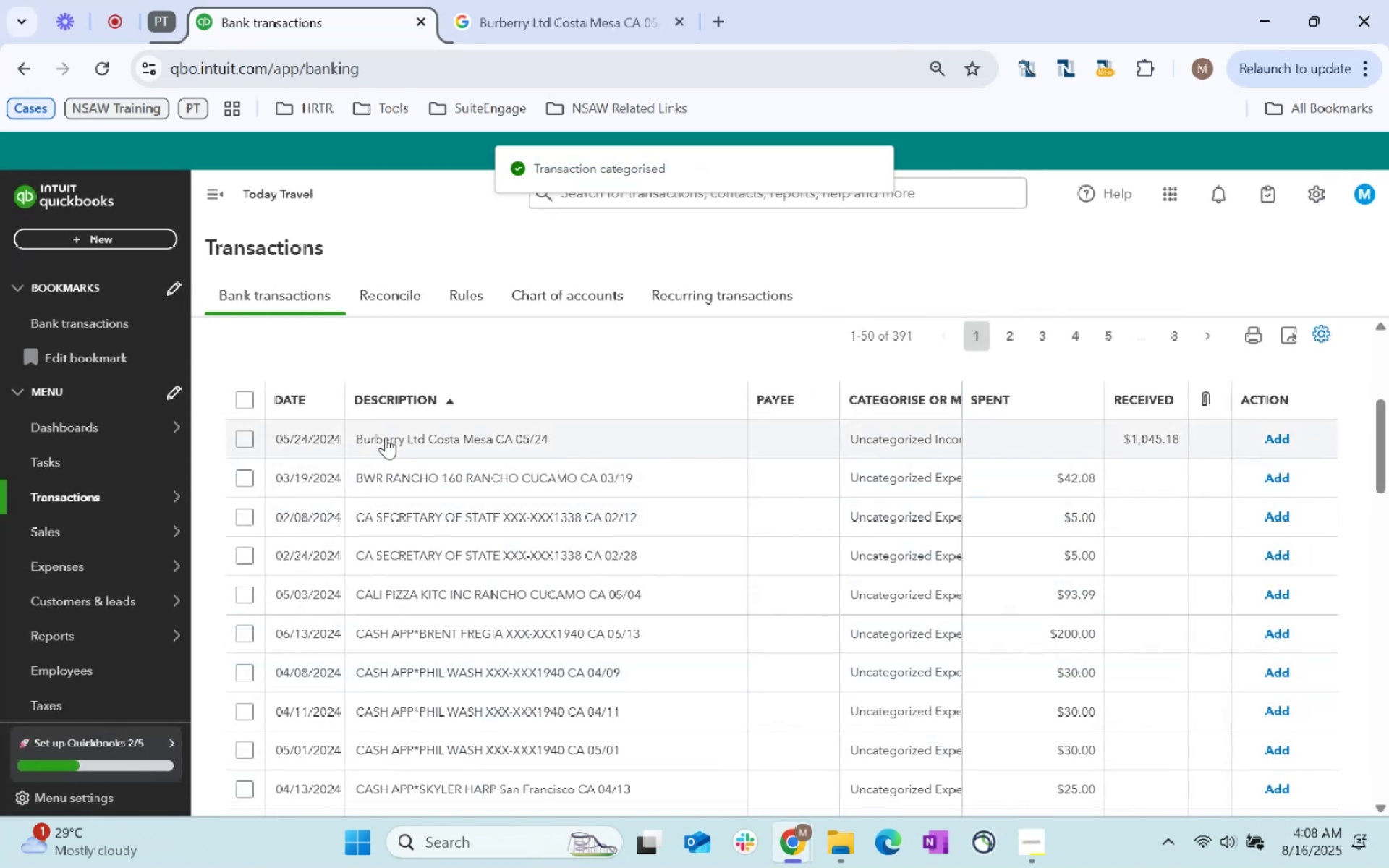 
wait(5.41)
 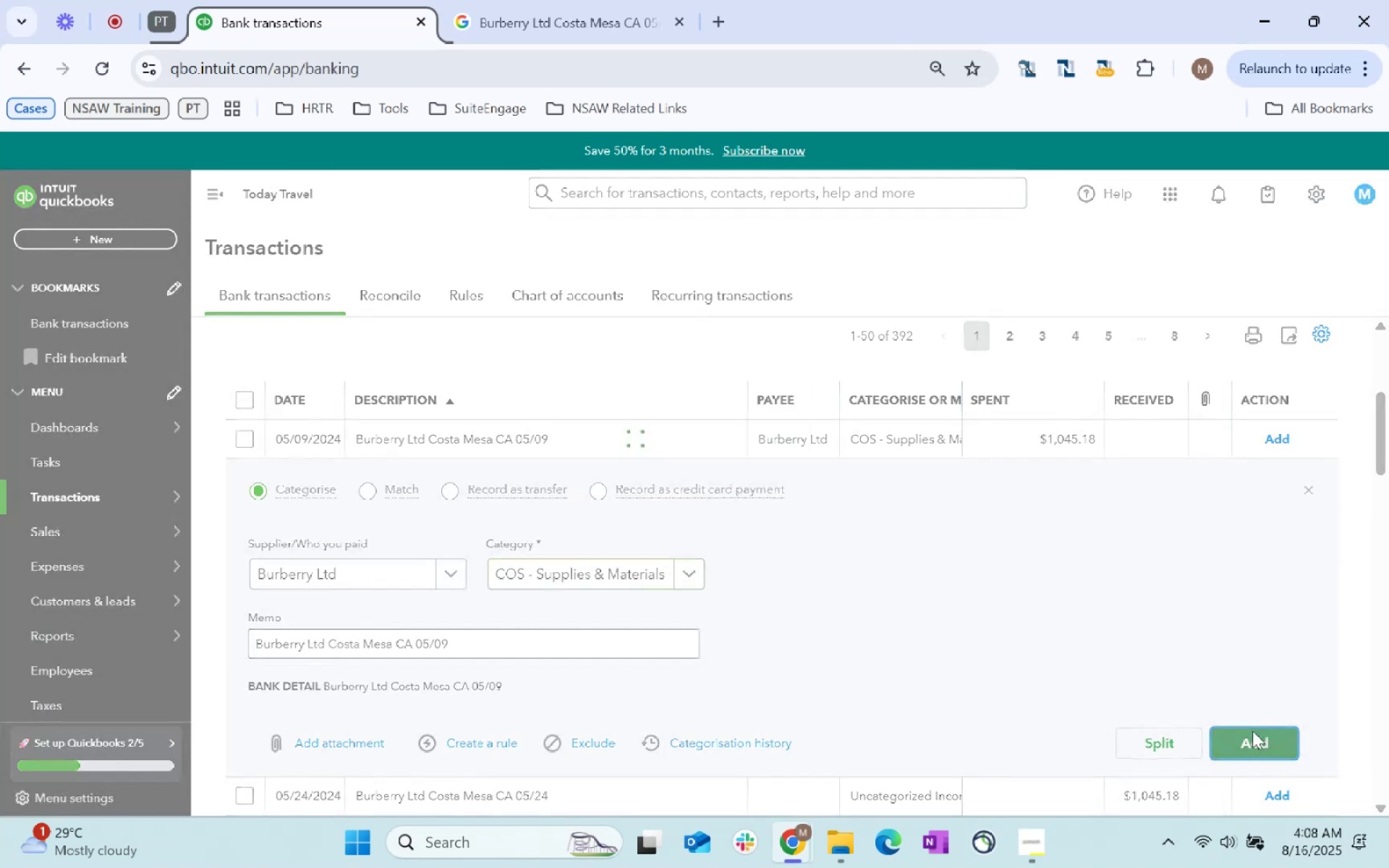 
left_click([381, 652])
 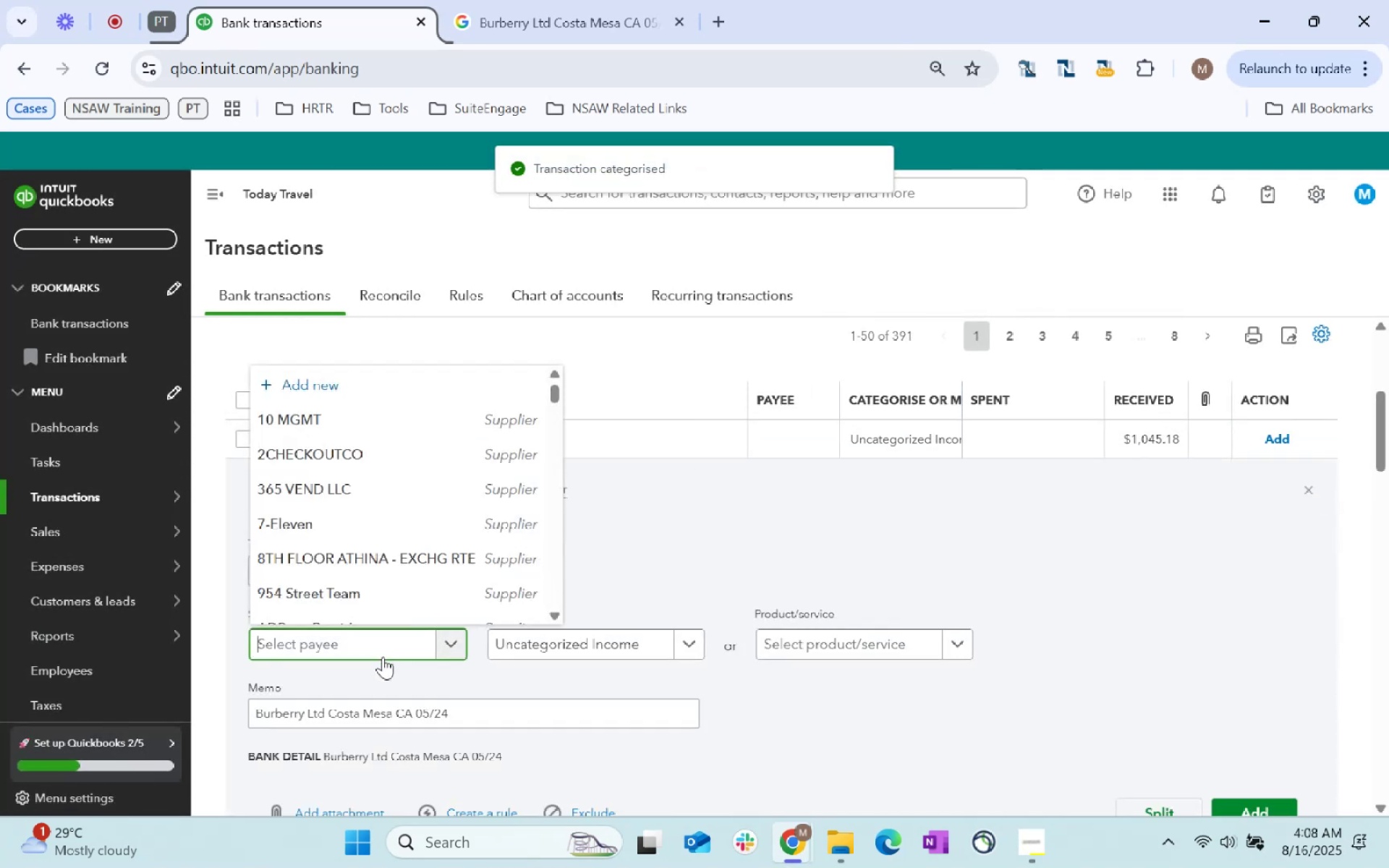 
type(Br)
key(Backspace)
type(urberry)
key(Tab)
type(su)
key(Backspace)
key(Backspace)
key(Backspace)
type(COS)
 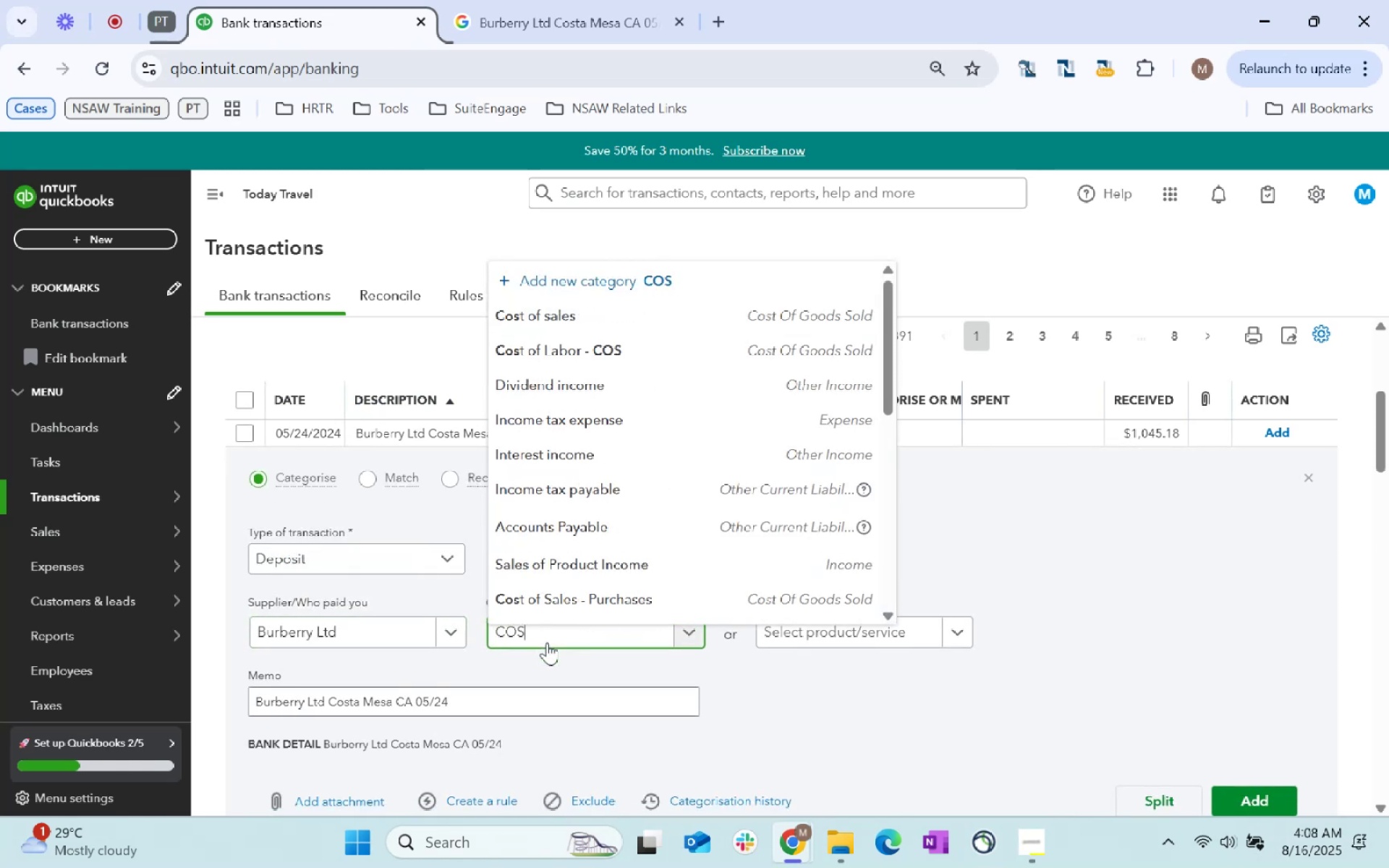 
left_click([661, 611])
 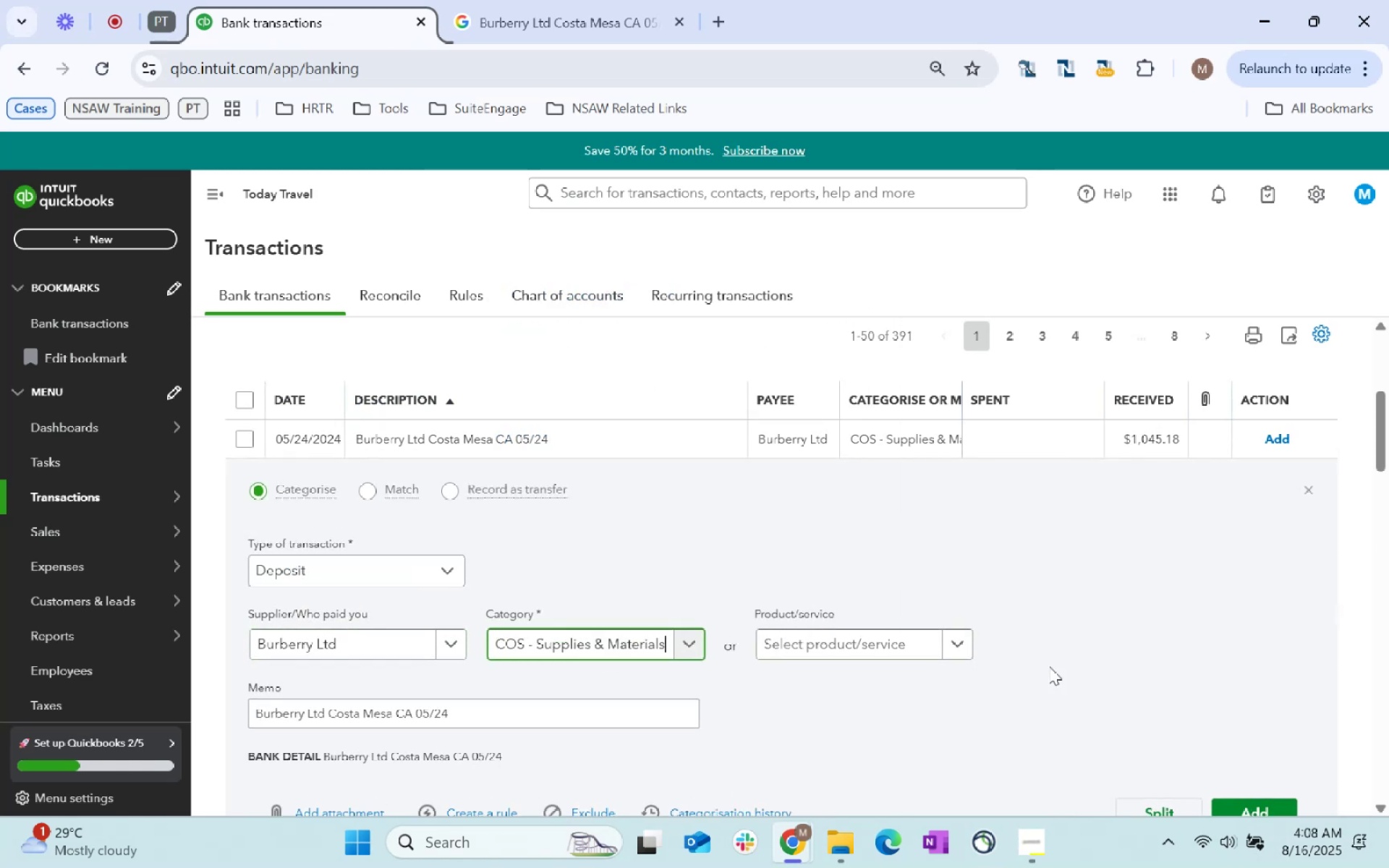 
scroll: coordinate [1273, 568], scroll_direction: down, amount: 13.0
 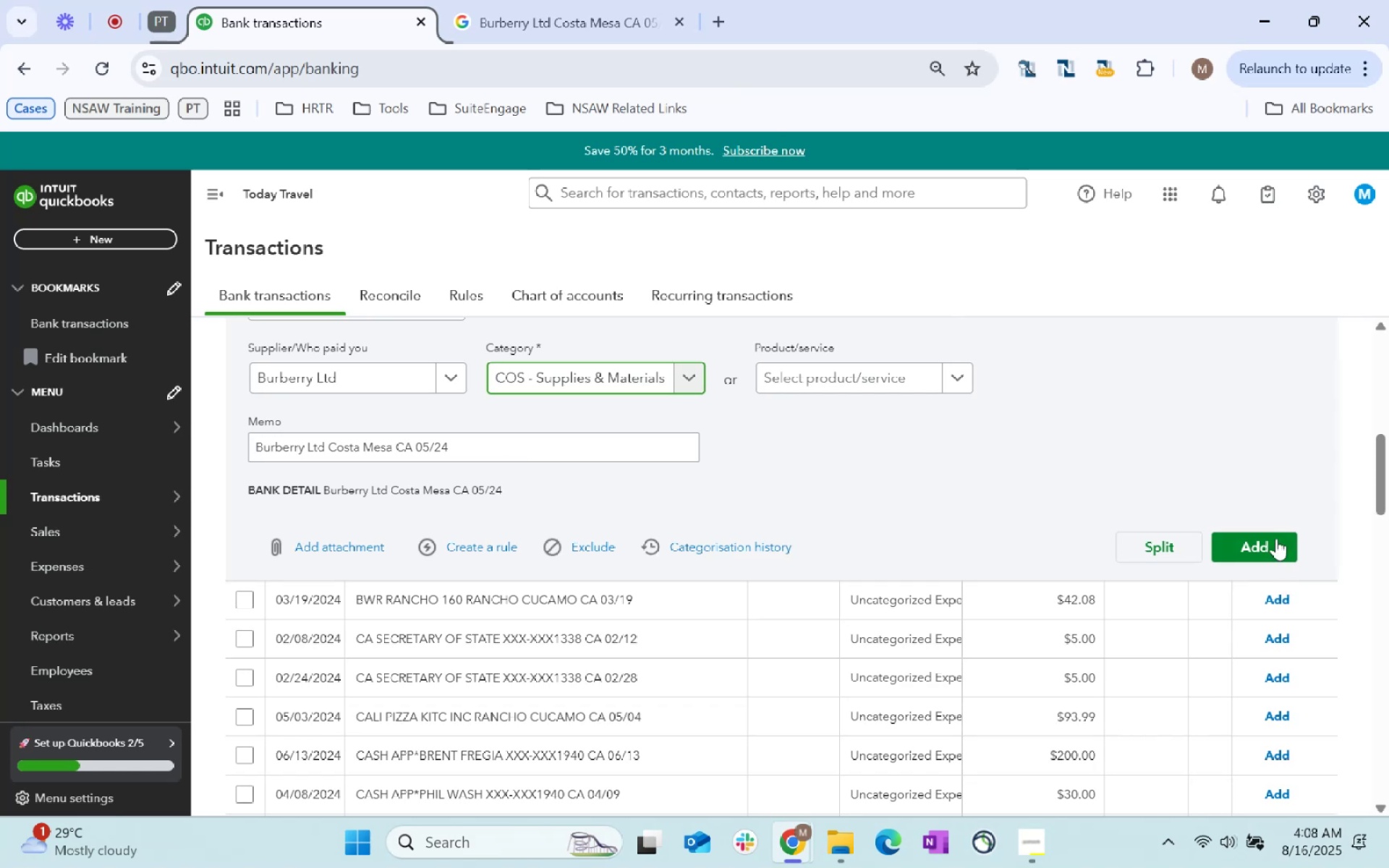 
left_click([1269, 539])
 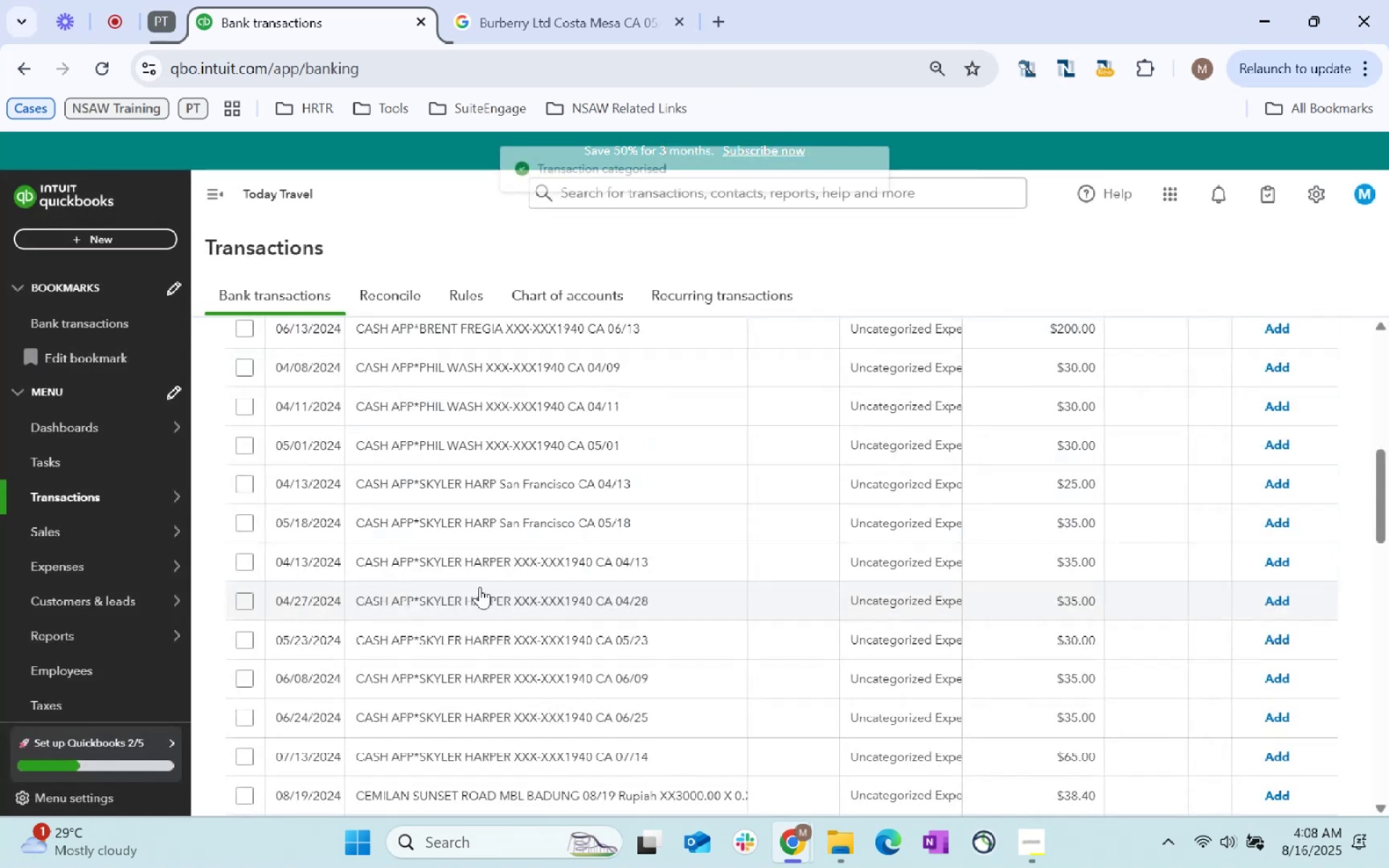 
scroll: coordinate [561, 591], scroll_direction: up, amount: 4.0
 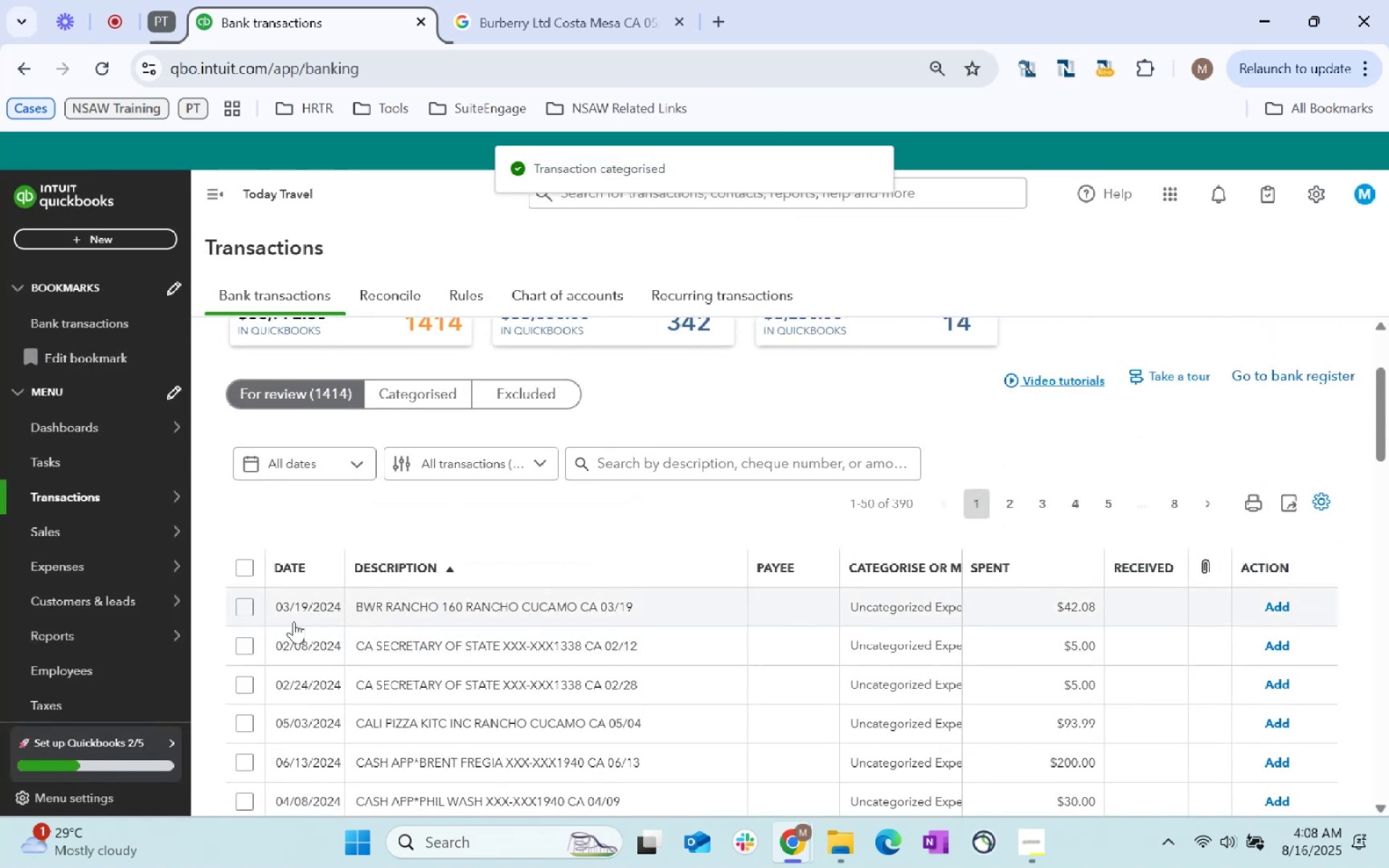 
left_click([240, 606])
 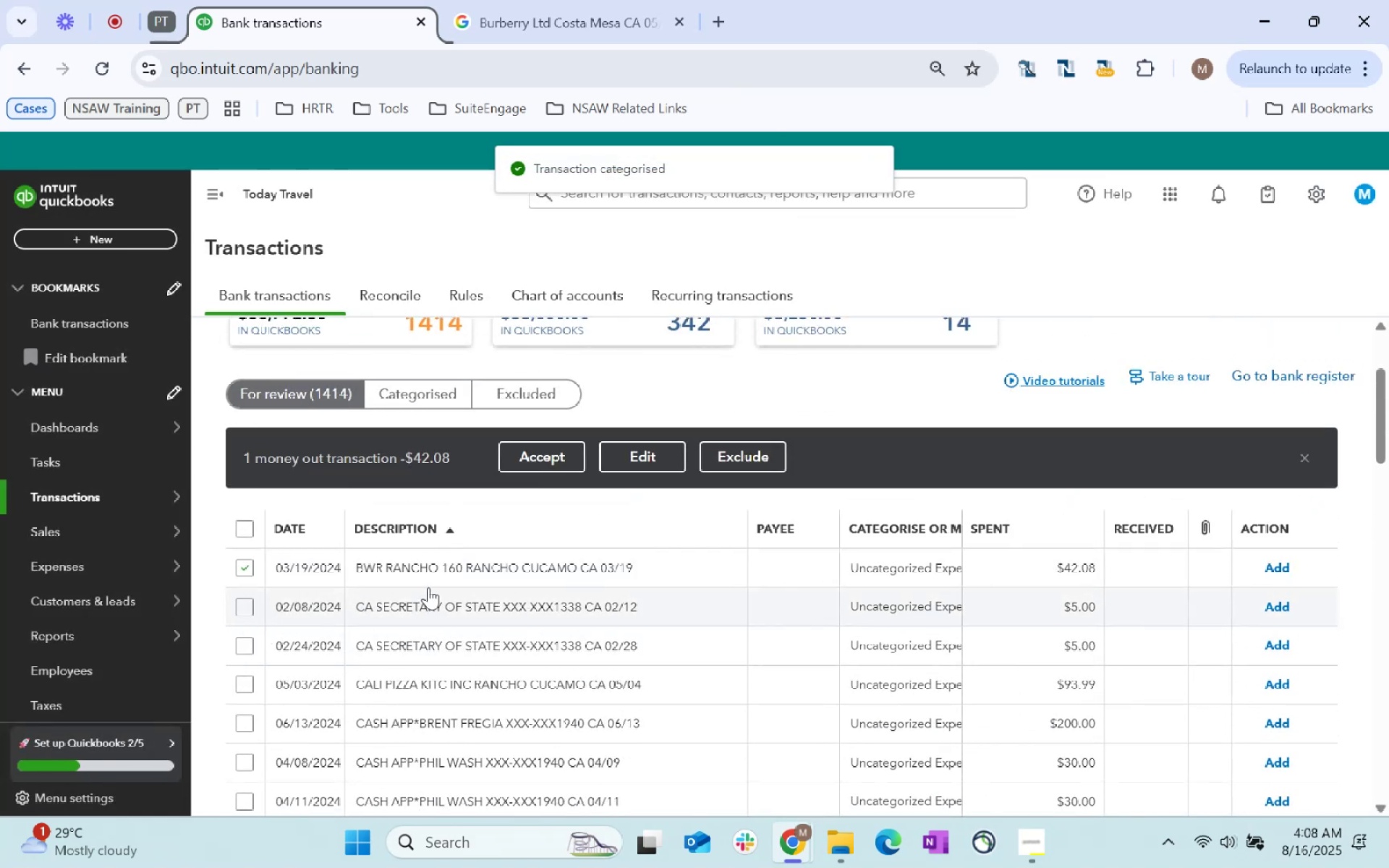 
left_click([444, 576])
 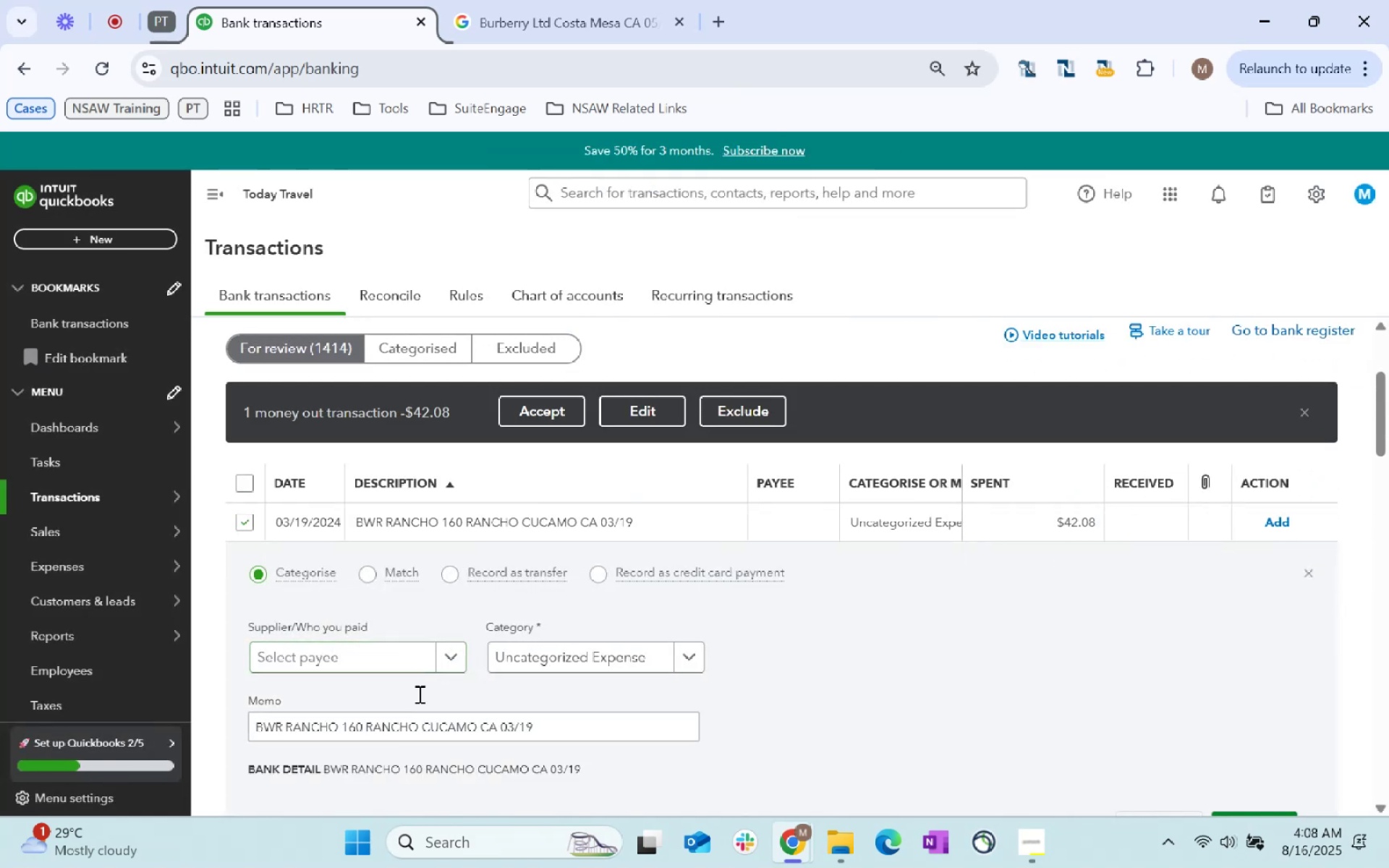 
left_click([352, 659])
 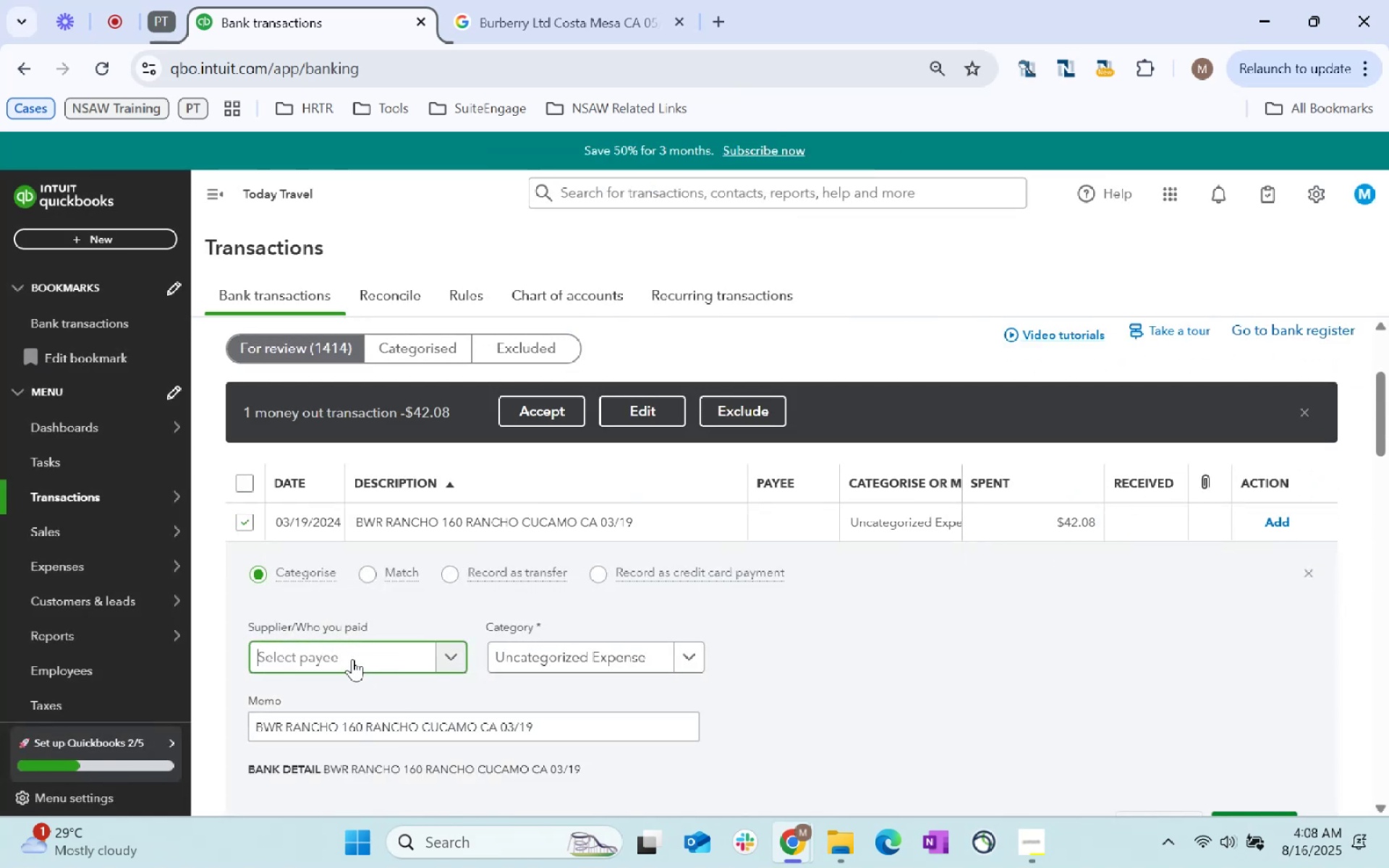 
key(Shift+B)
 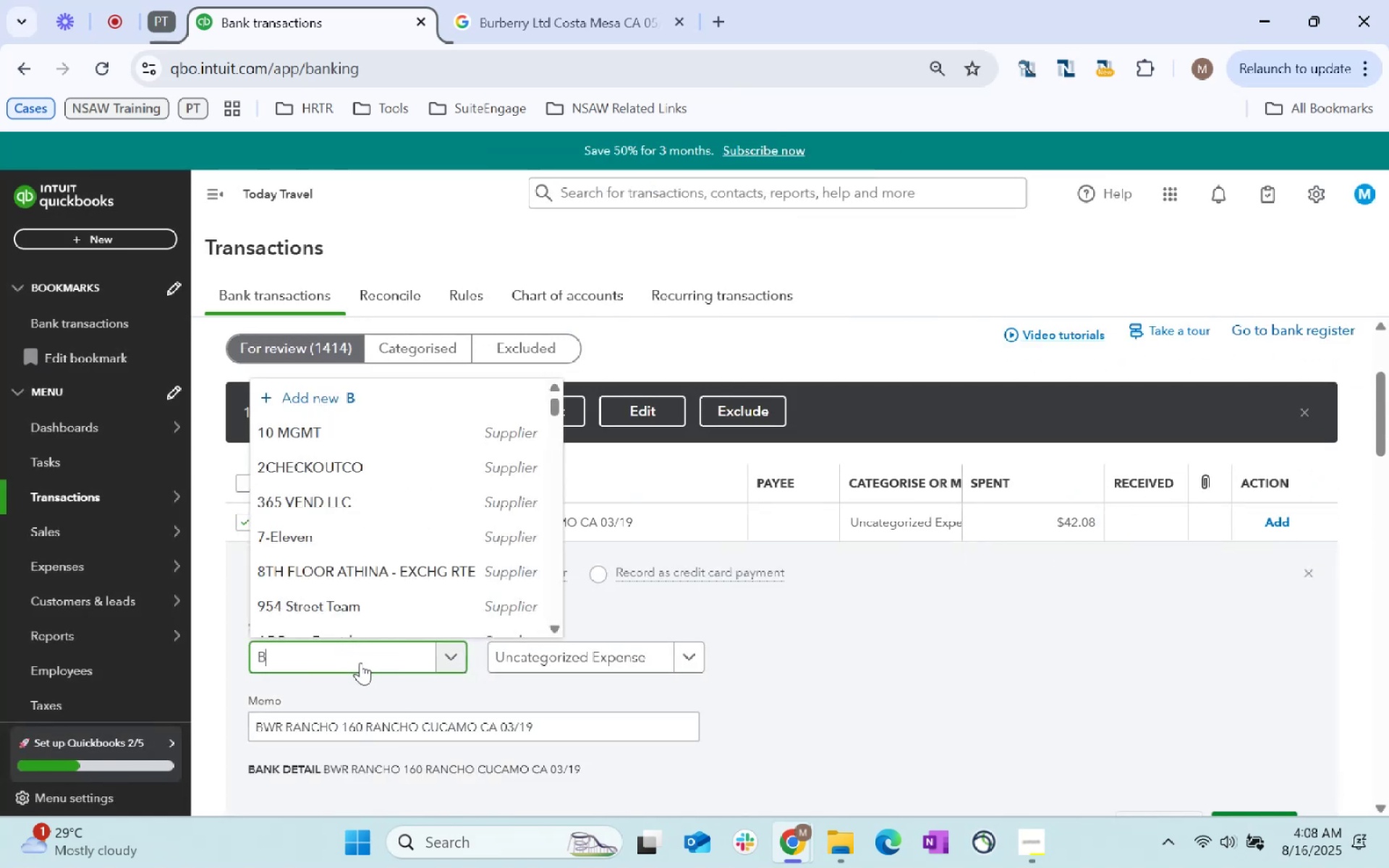 
mouse_move([390, 650])
 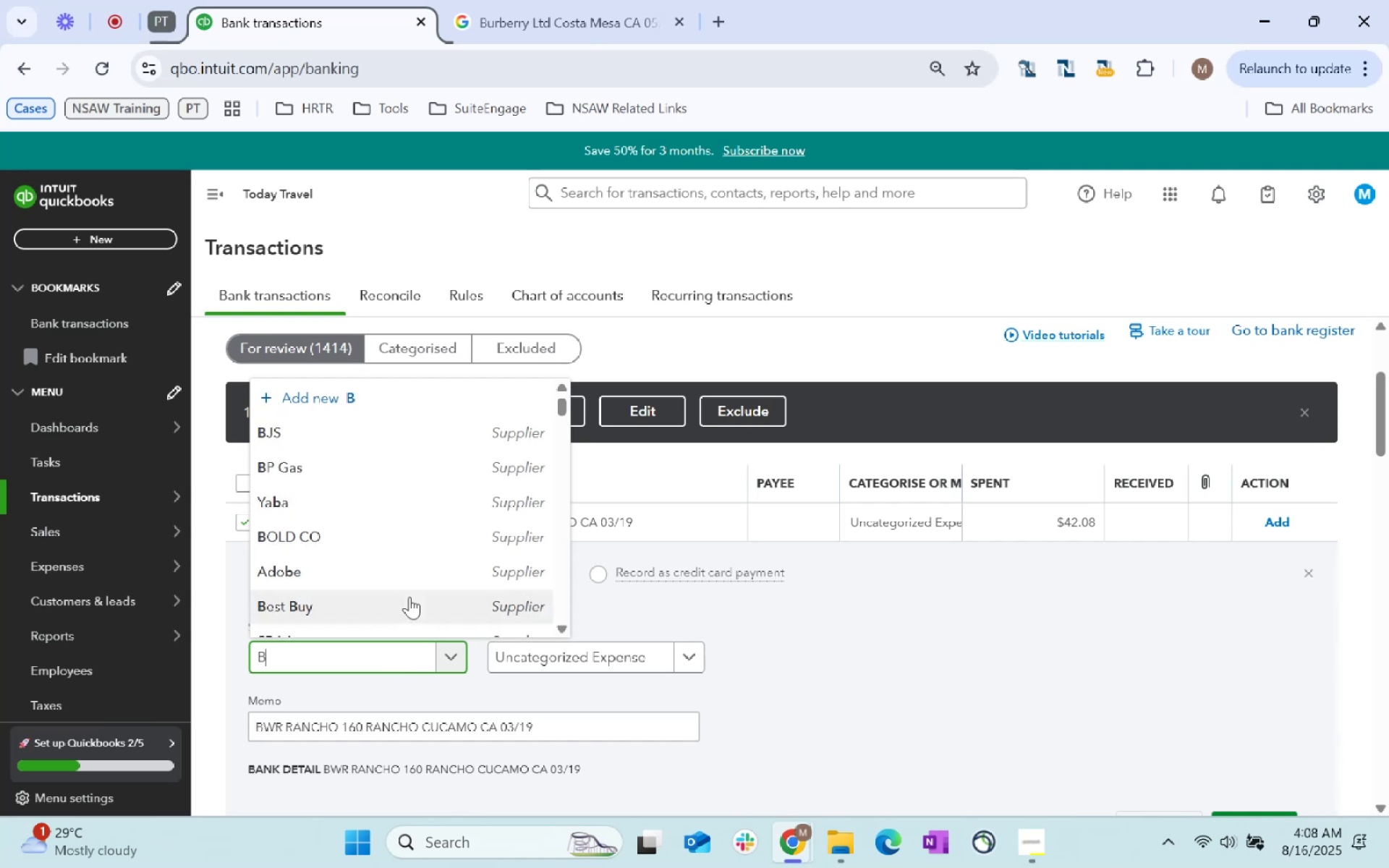 
scroll: coordinate [409, 596], scroll_direction: down, amount: 3.0
 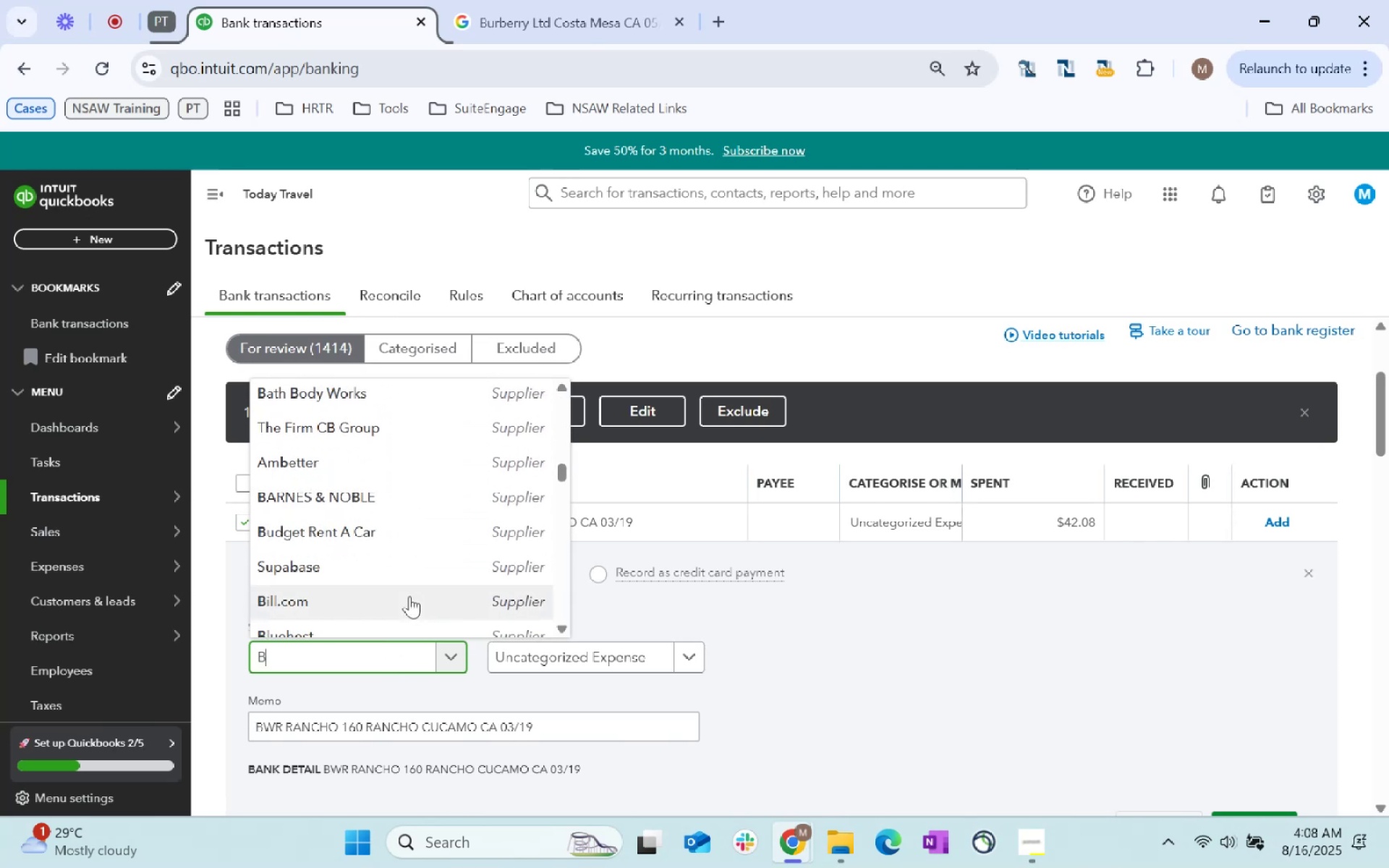 
type(ar)
 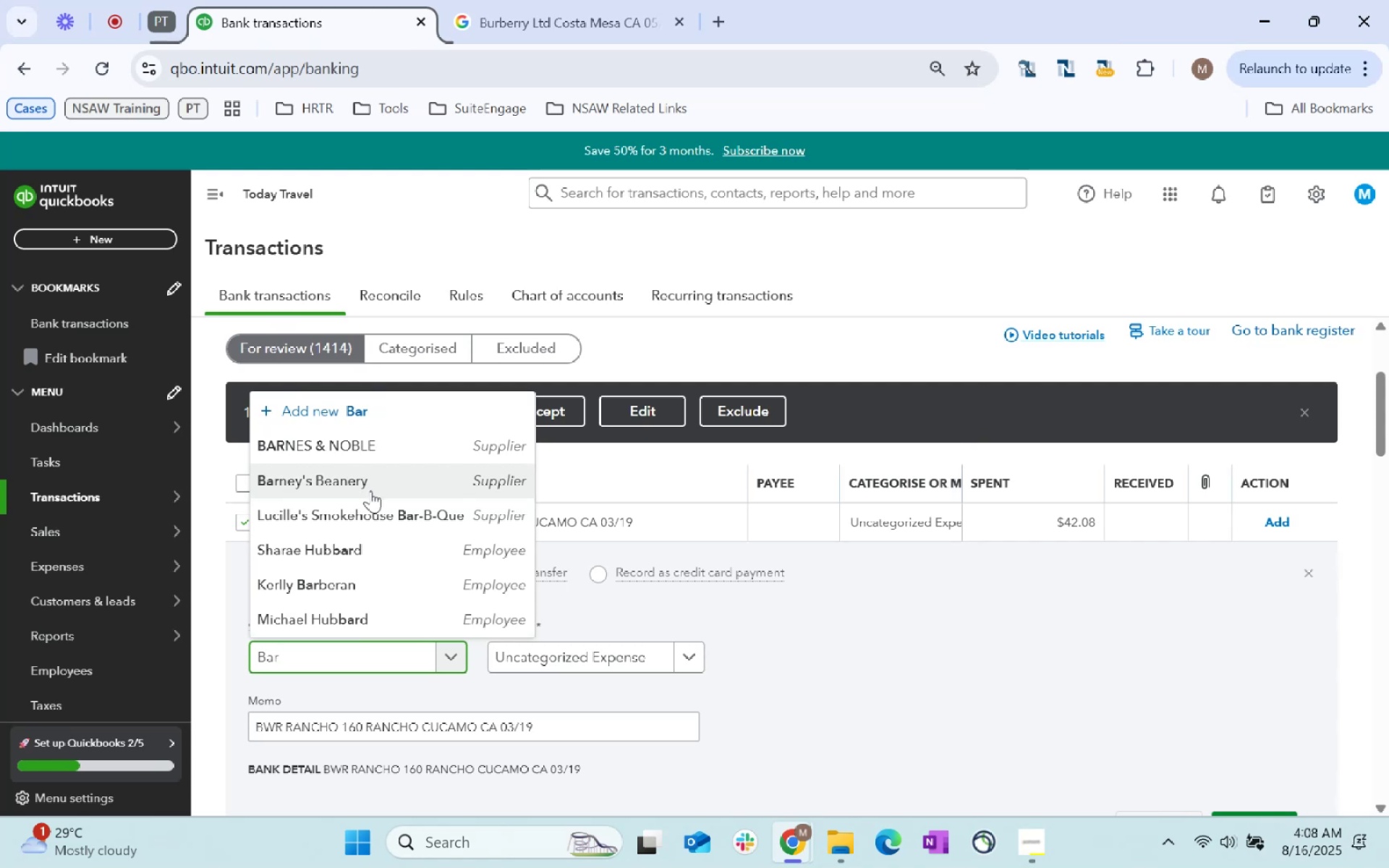 
wait(13.2)
 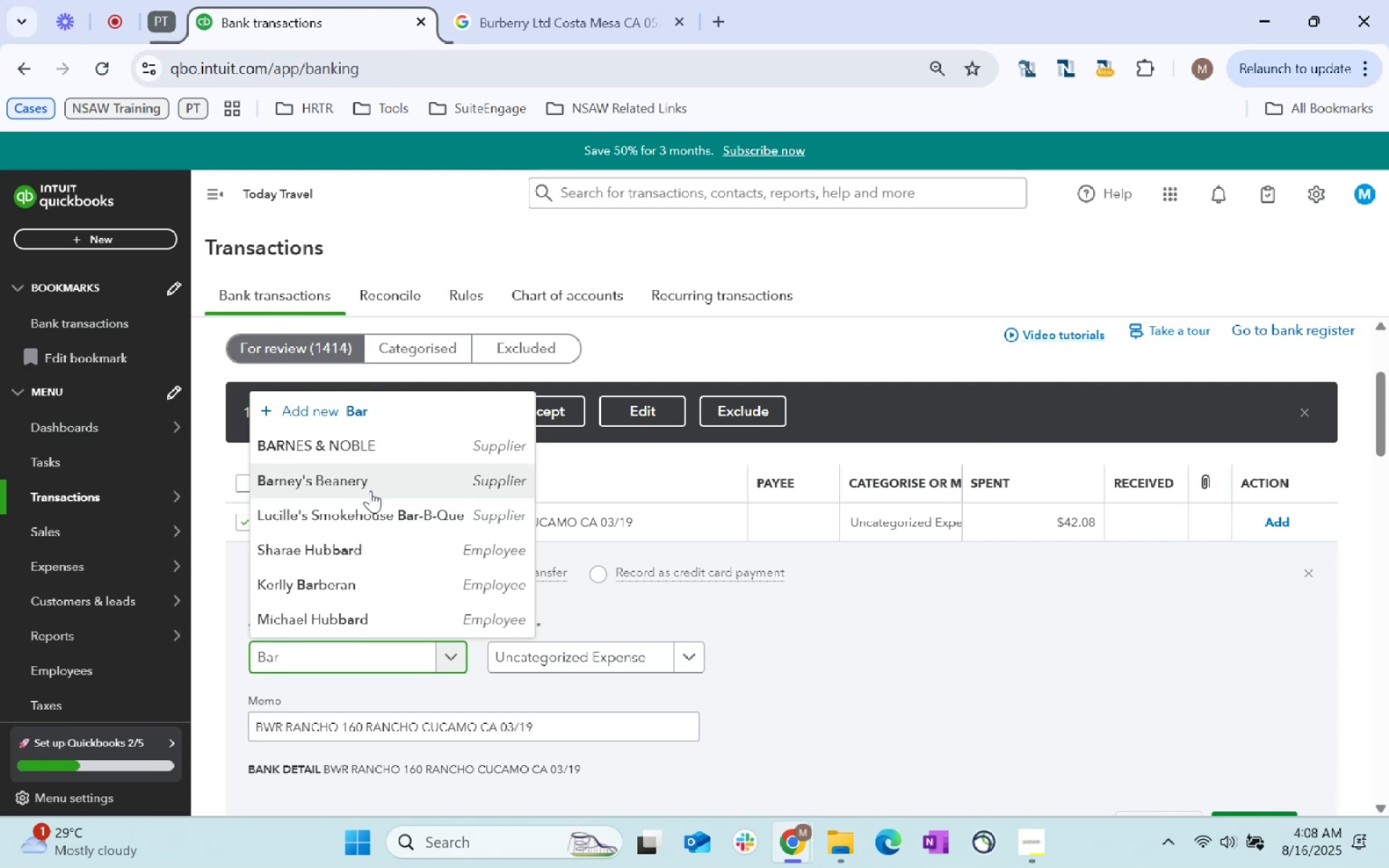 
left_click([398, 513])
 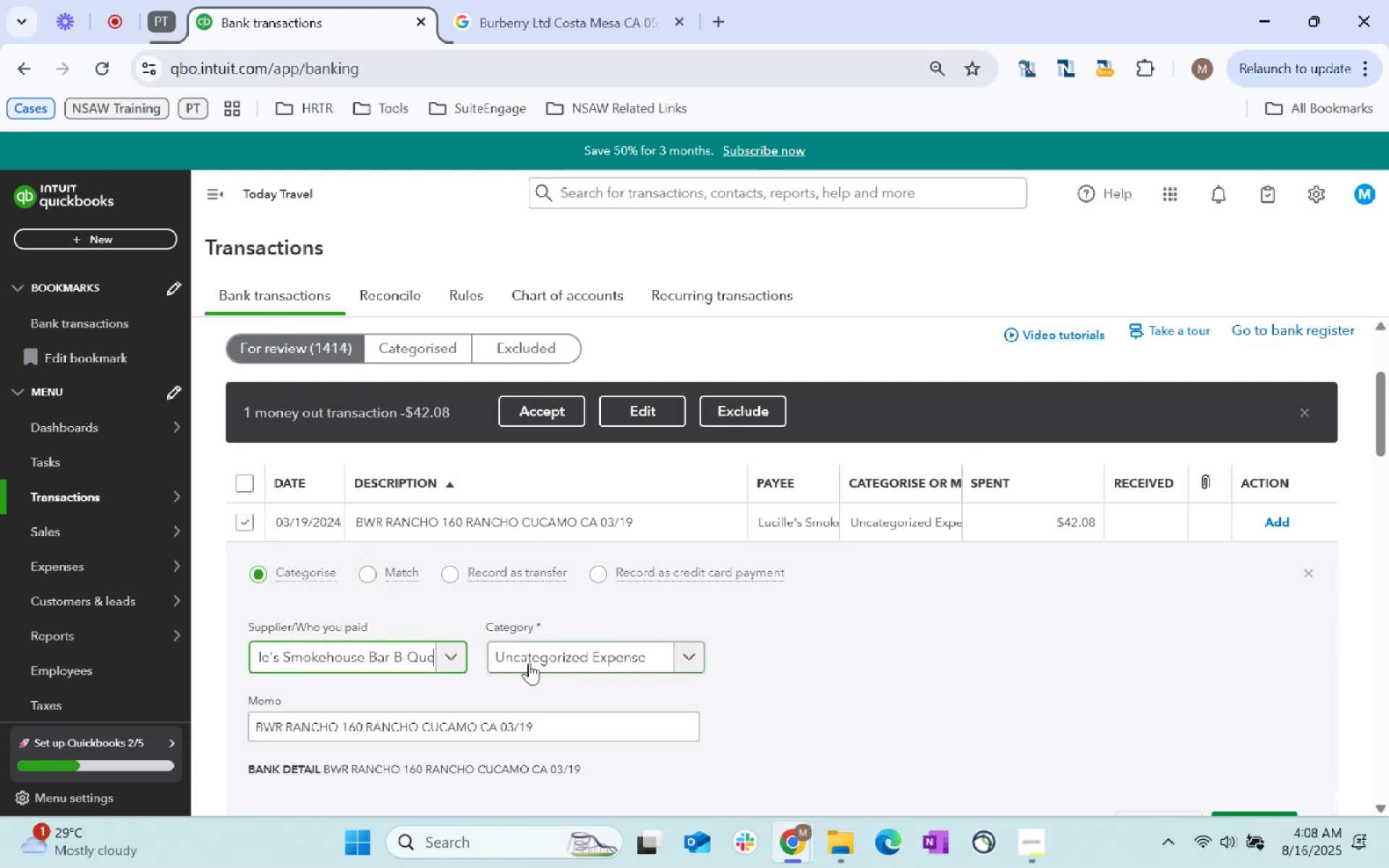 
left_click([530, 658])
 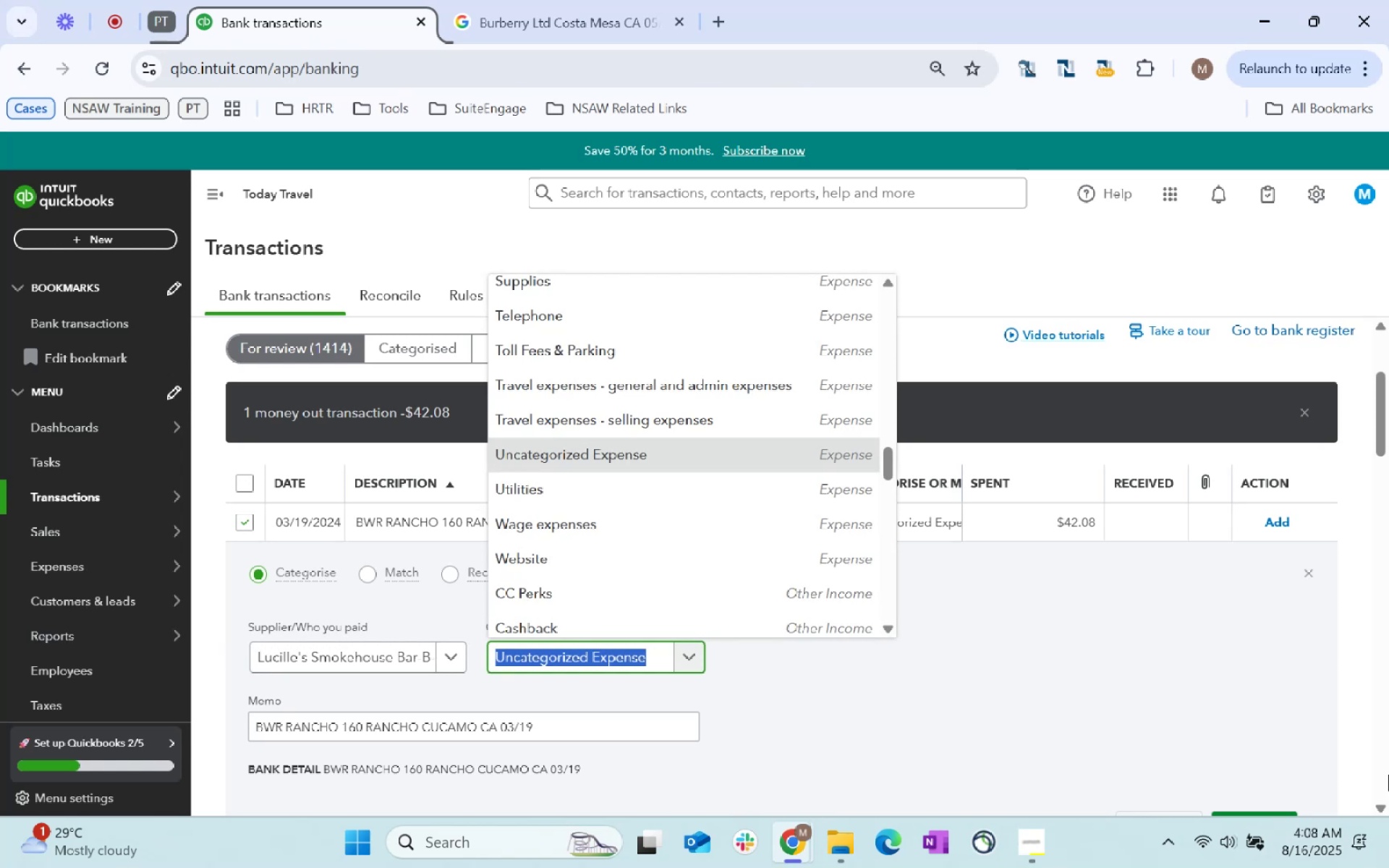 
type(staff)
key(Tab)
 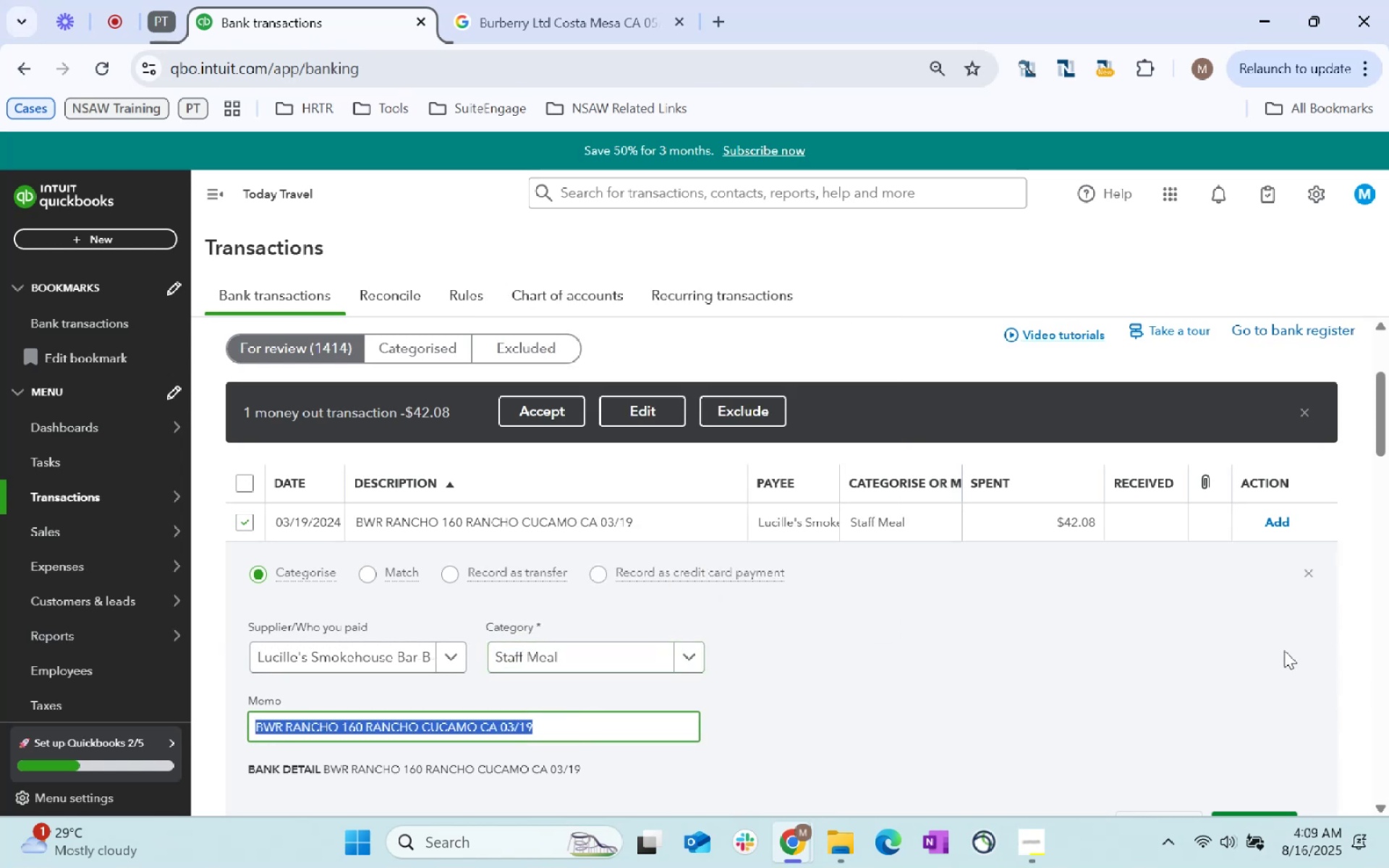 
scroll: coordinate [1284, 648], scroll_direction: down, amount: 4.0
 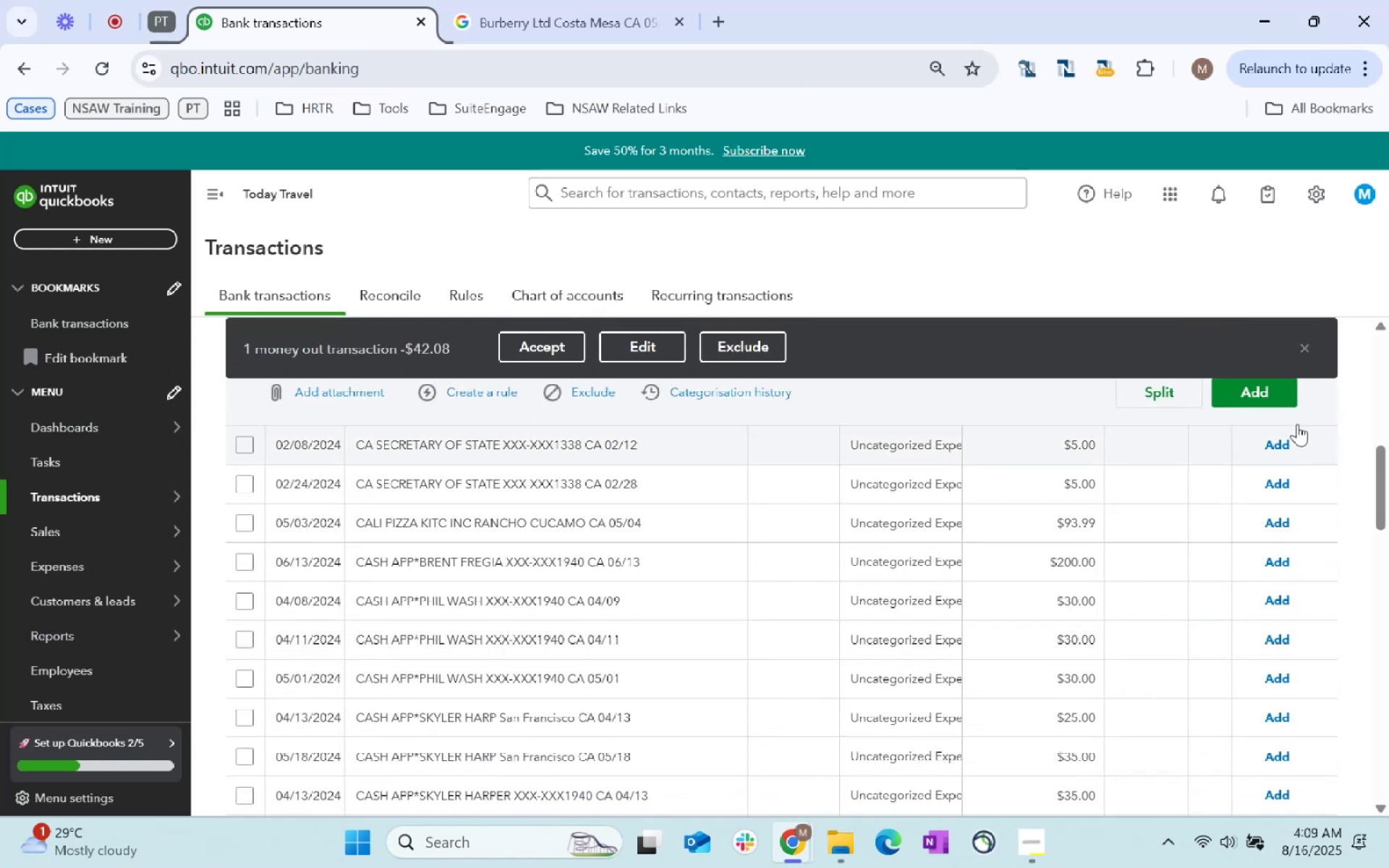 
left_click_drag(start_coordinate=[1243, 386], to_coordinate=[1239, 391])
 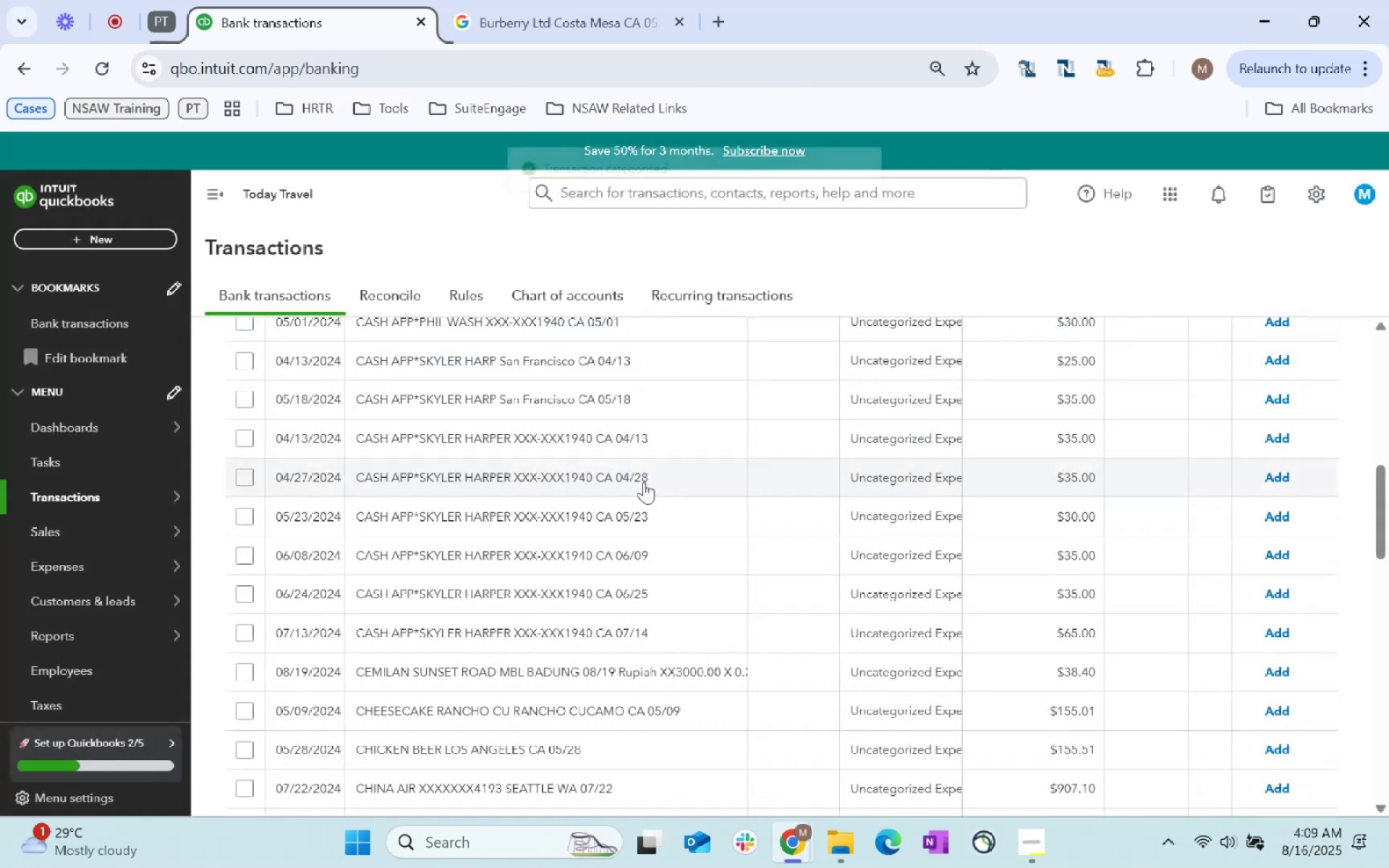 
scroll: coordinate [543, 673], scroll_direction: up, amount: 4.0
 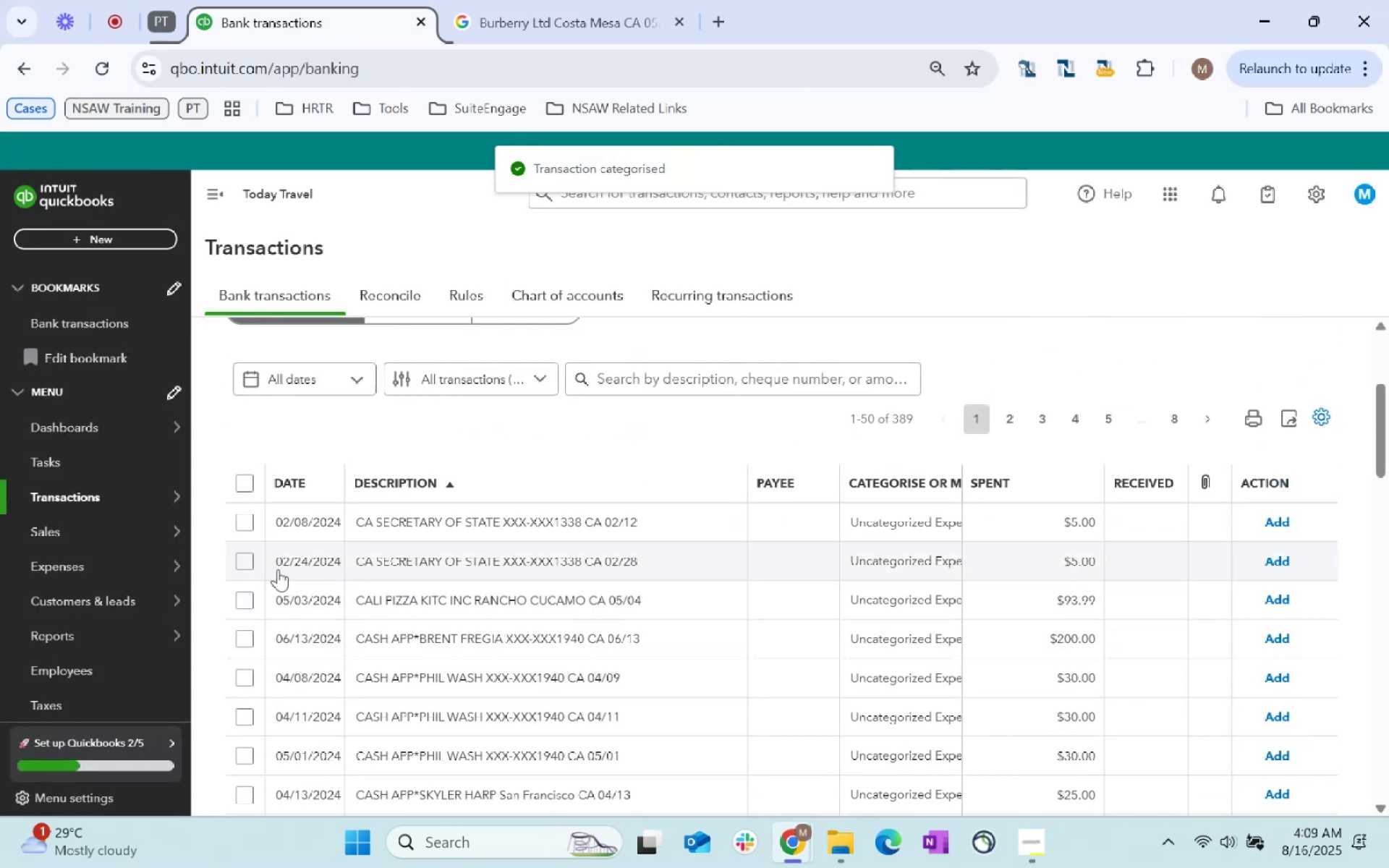 
double_click([235, 525])
 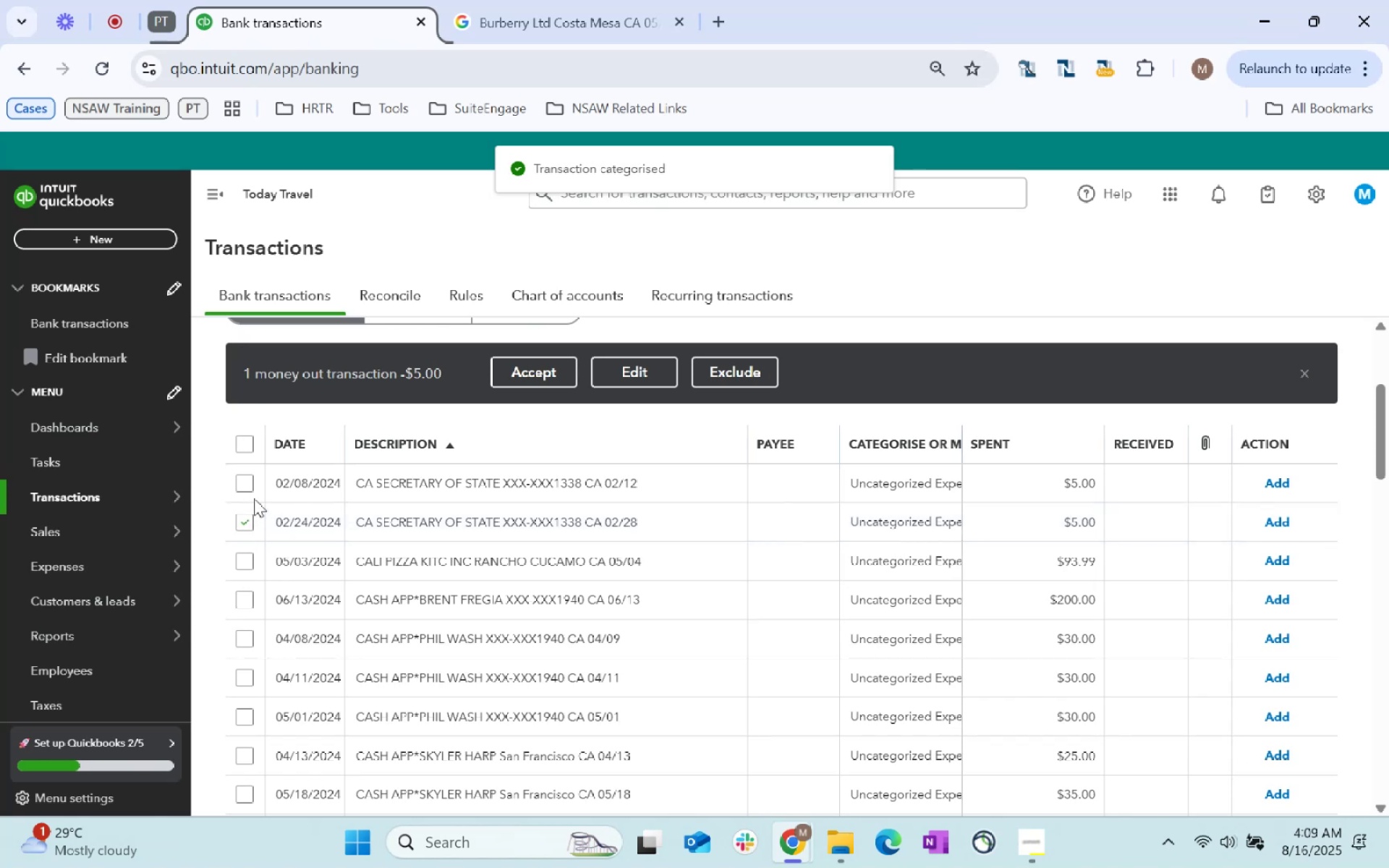 
left_click([250, 487])
 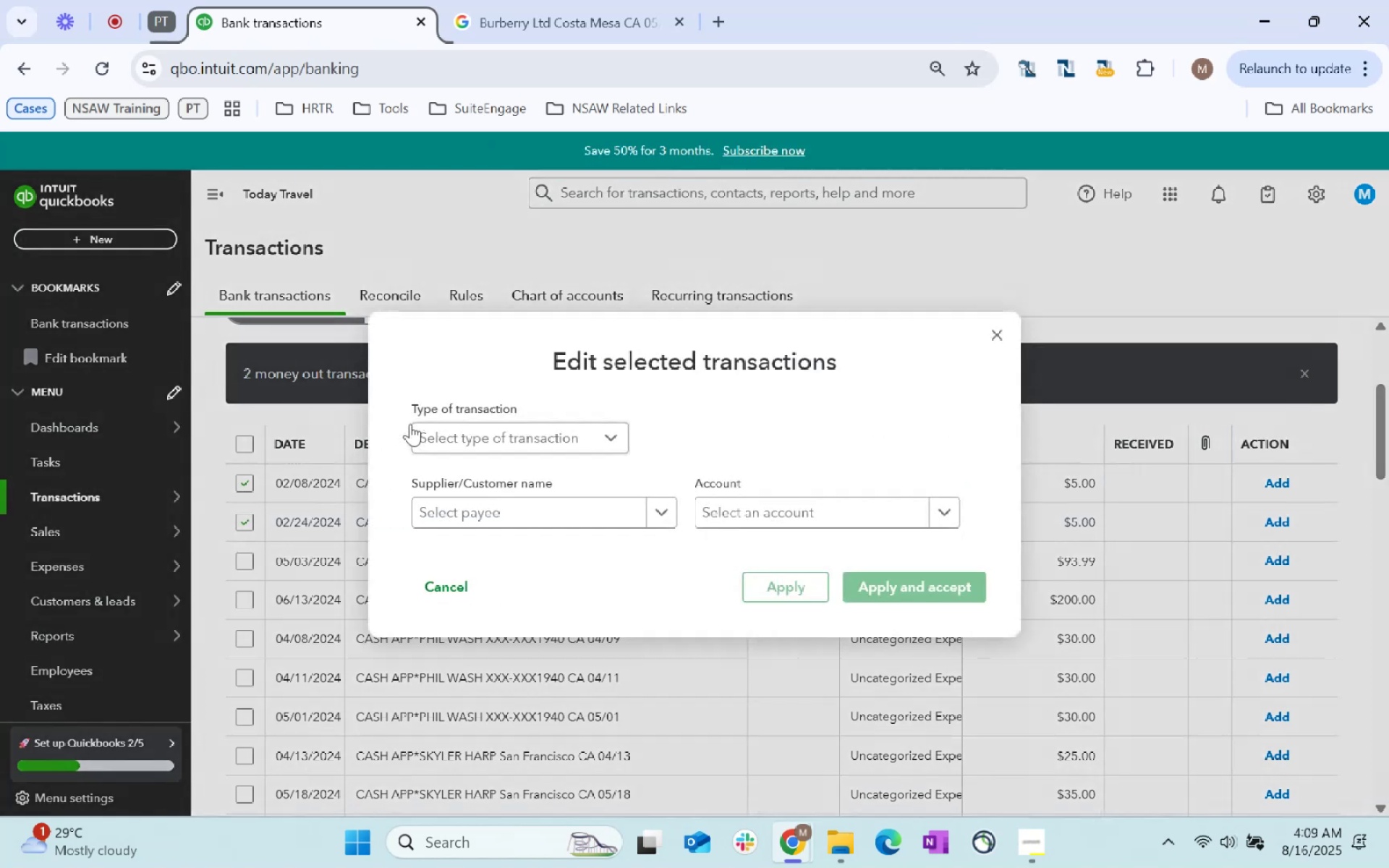 
left_click([539, 499])
 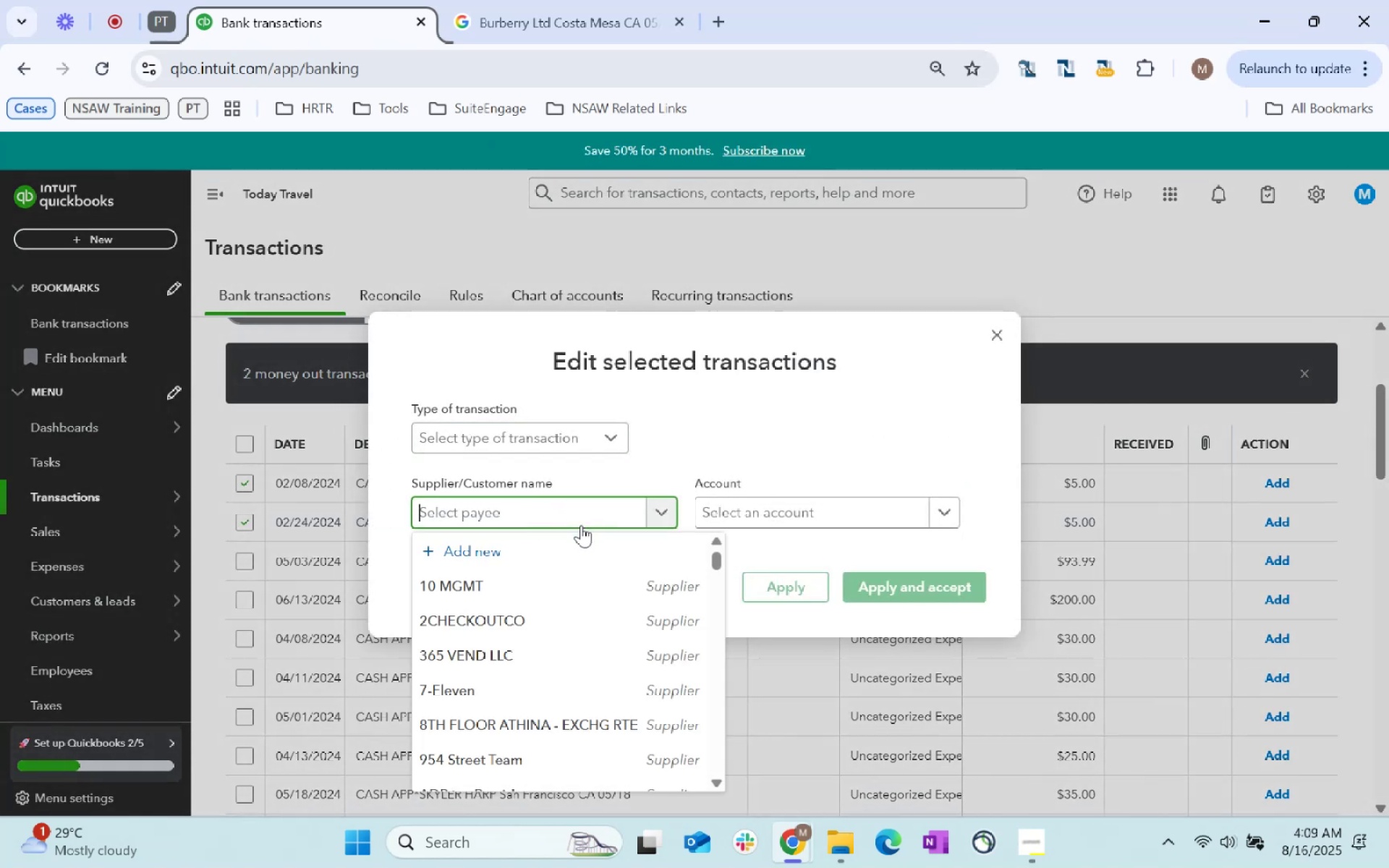 
type(state)
key(Tab)
 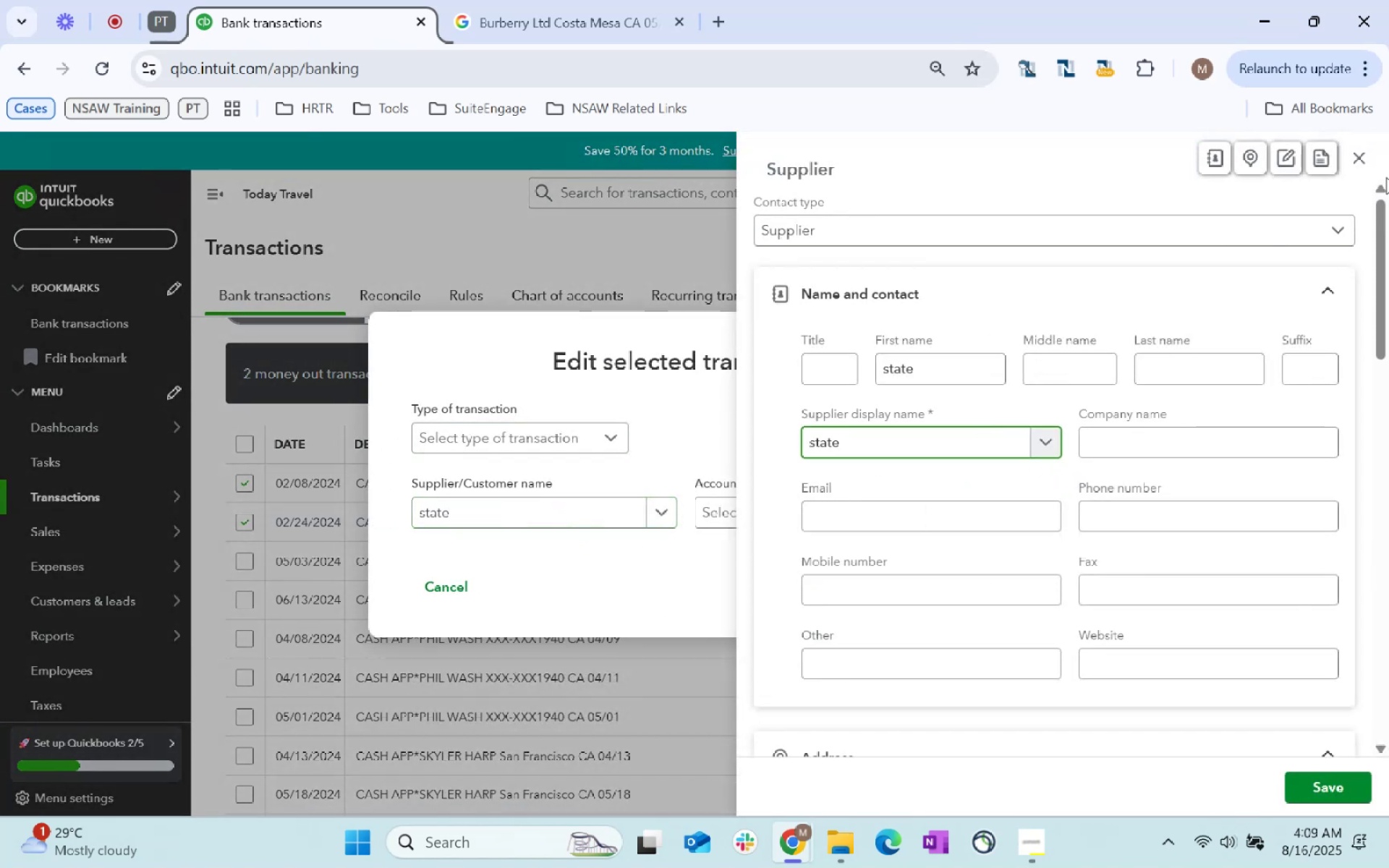 
left_click([1353, 159])
 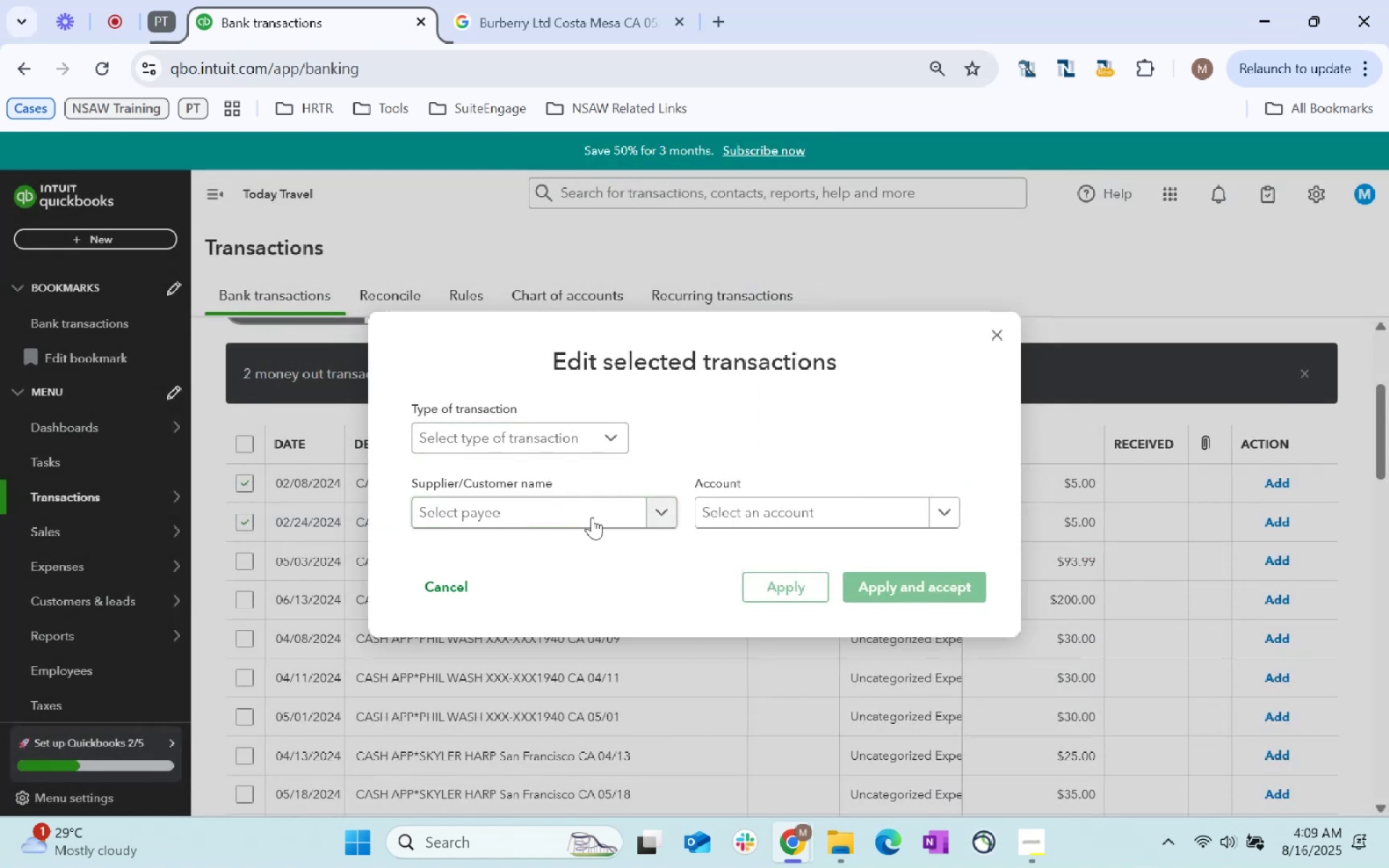 
type(State)
key(Tab)
 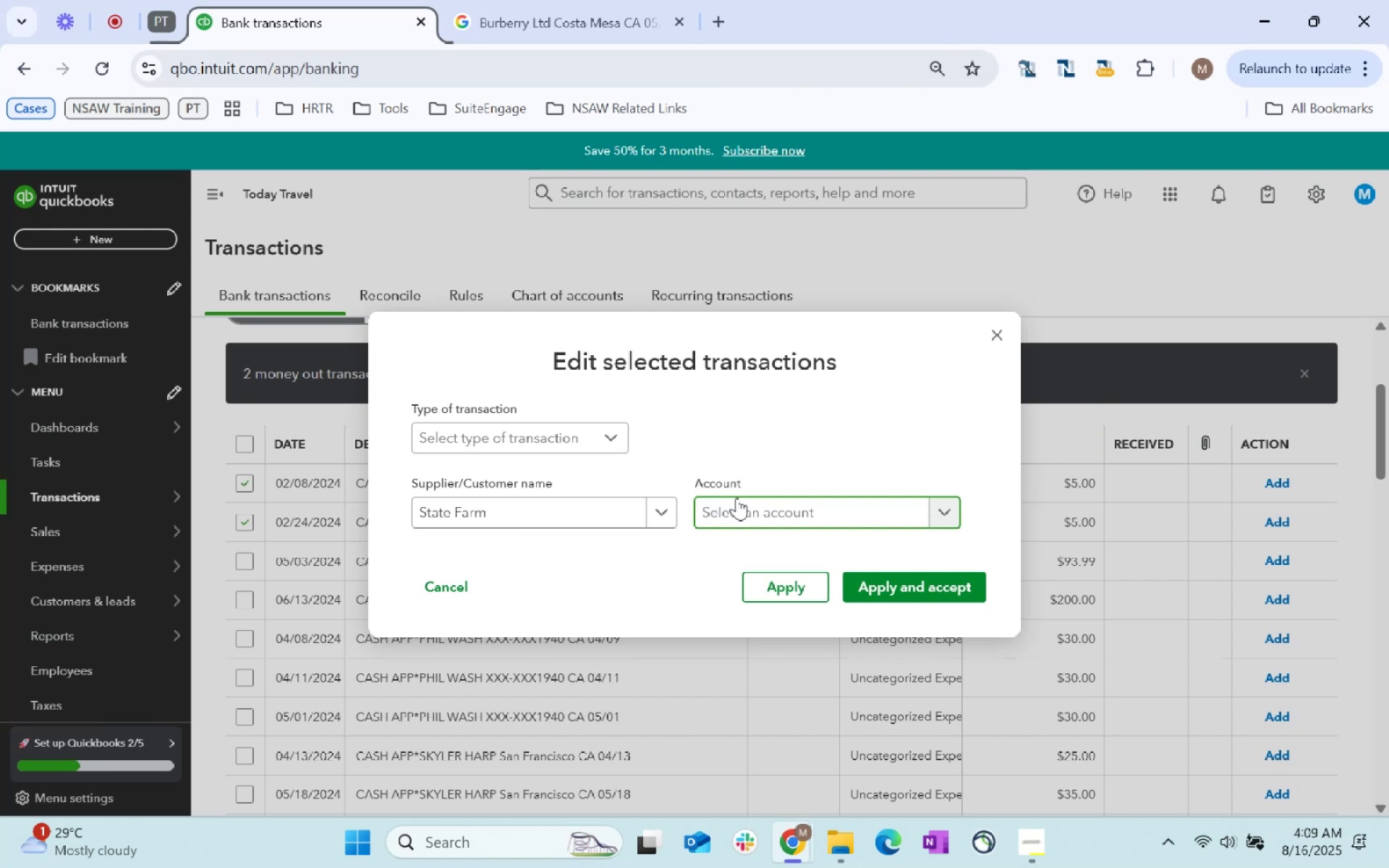 
left_click([625, 518])
 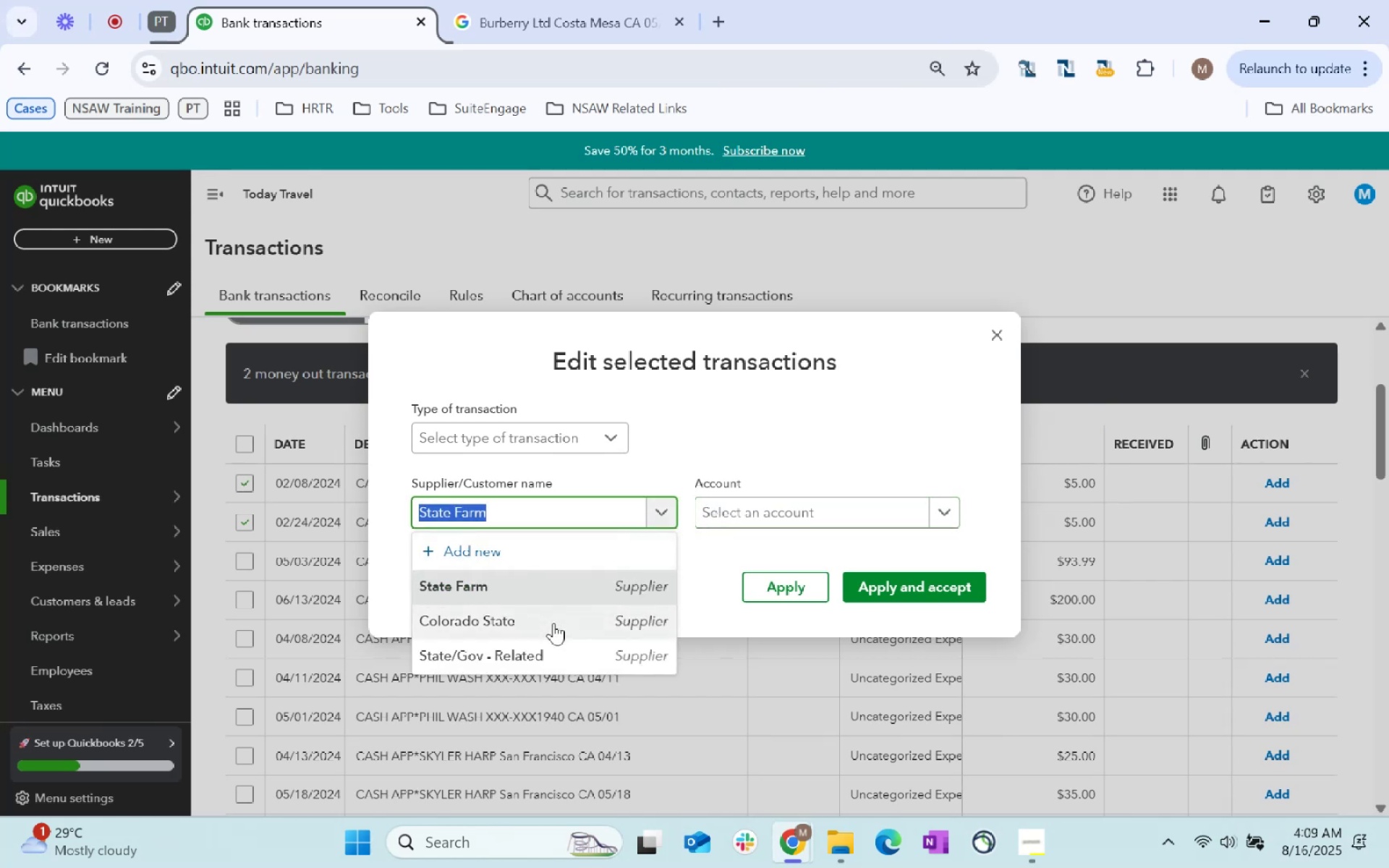 
left_click([553, 643])
 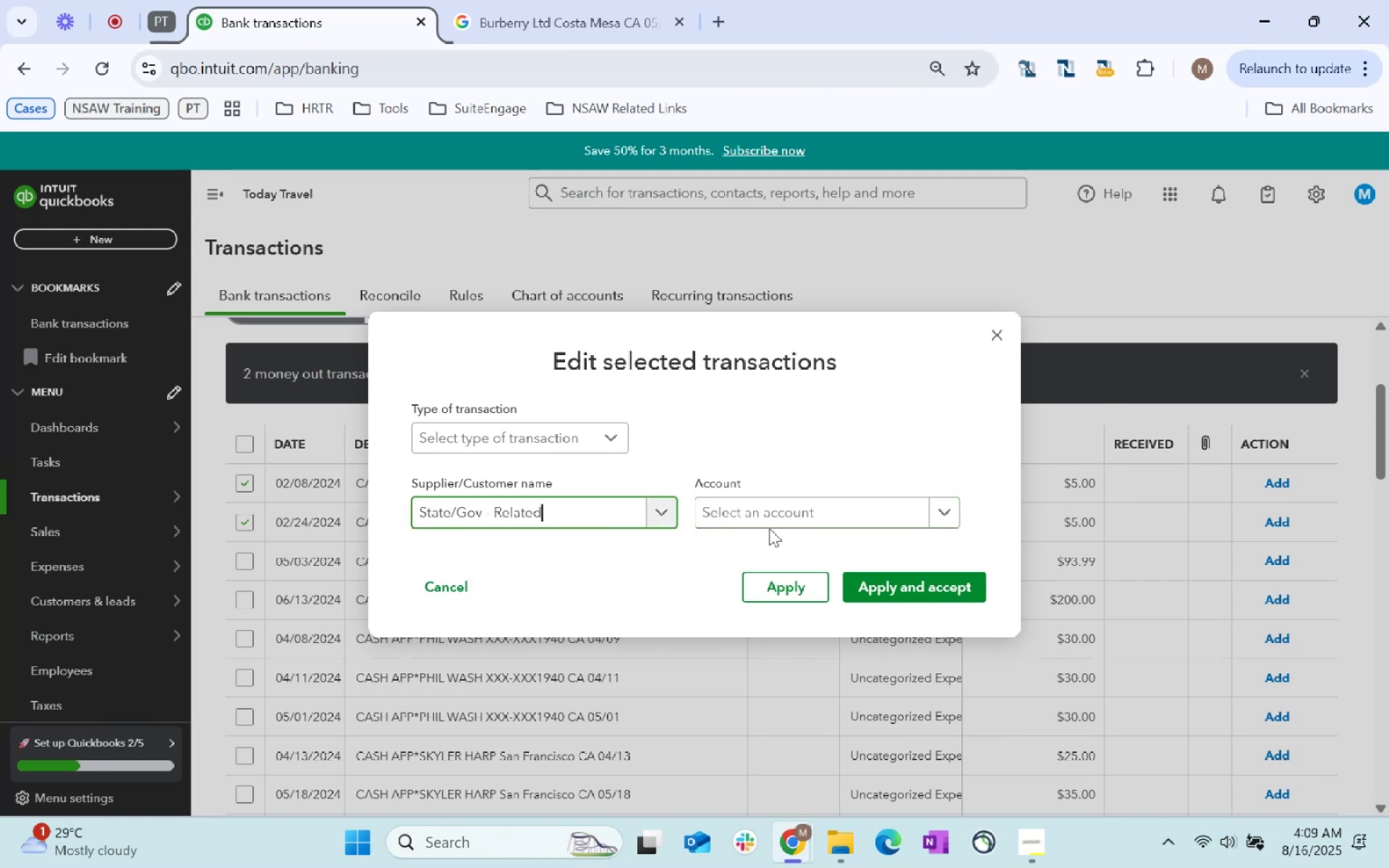 
left_click([779, 515])
 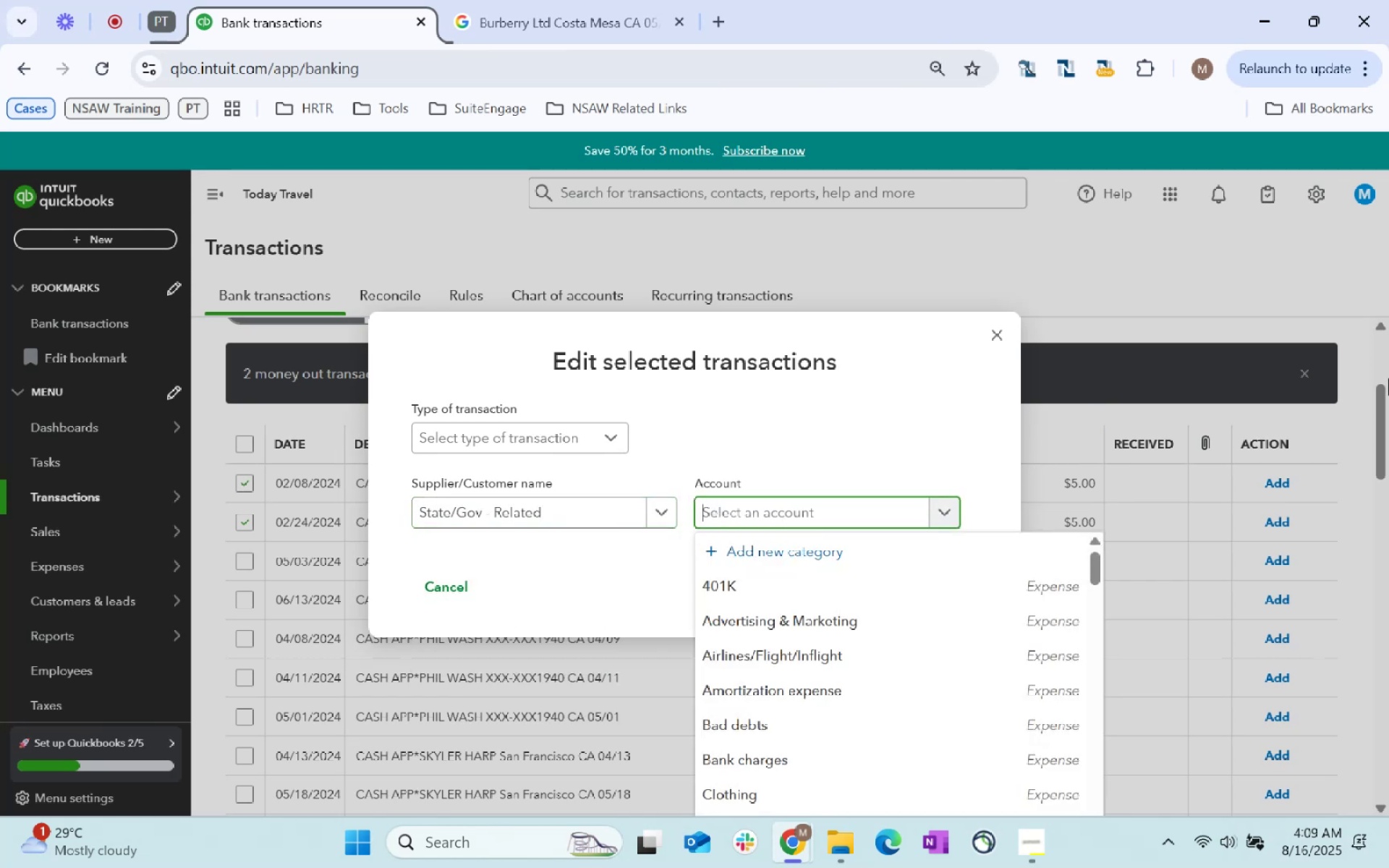 
type(licen)
key(Tab)
 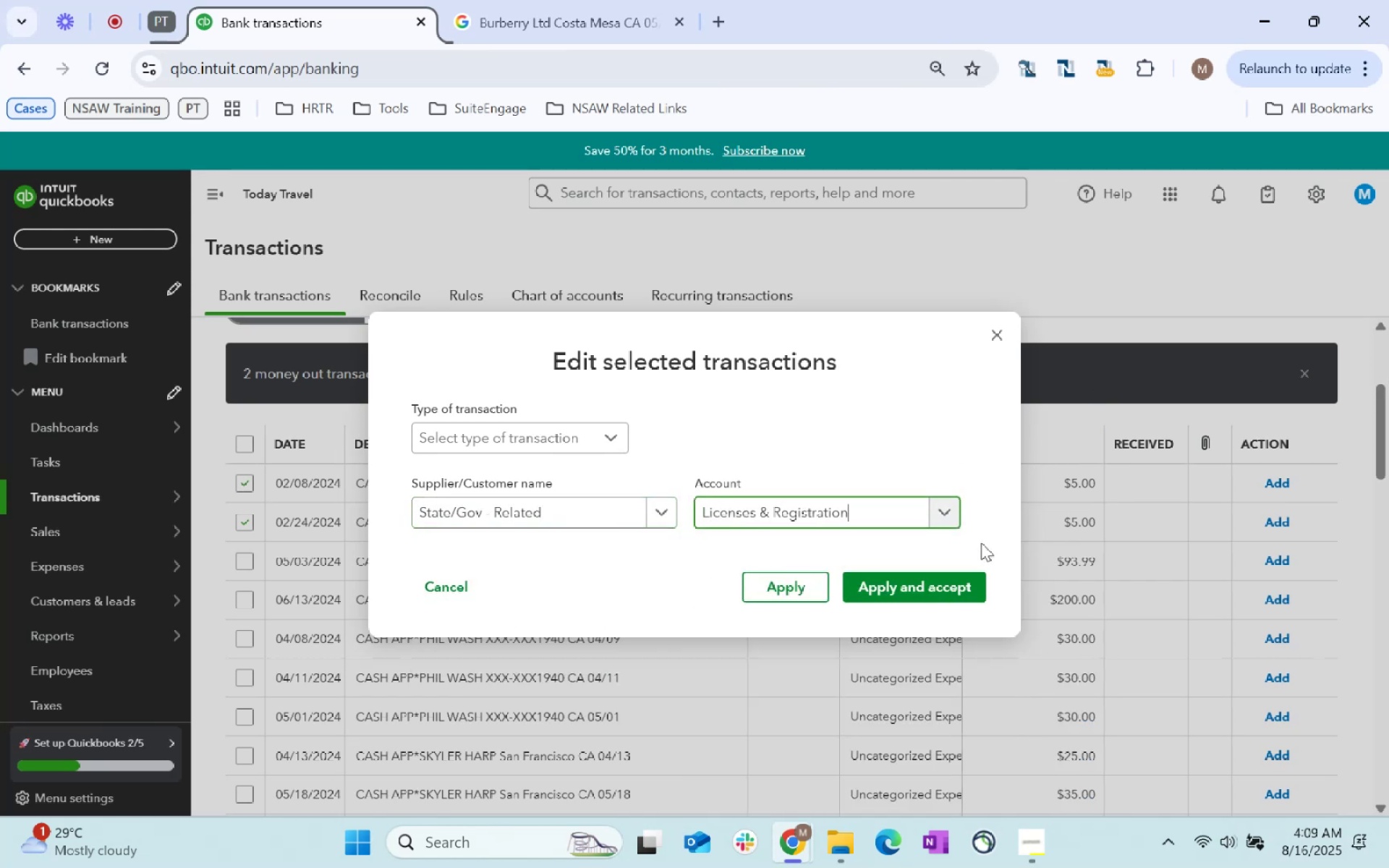 
left_click([952, 577])
 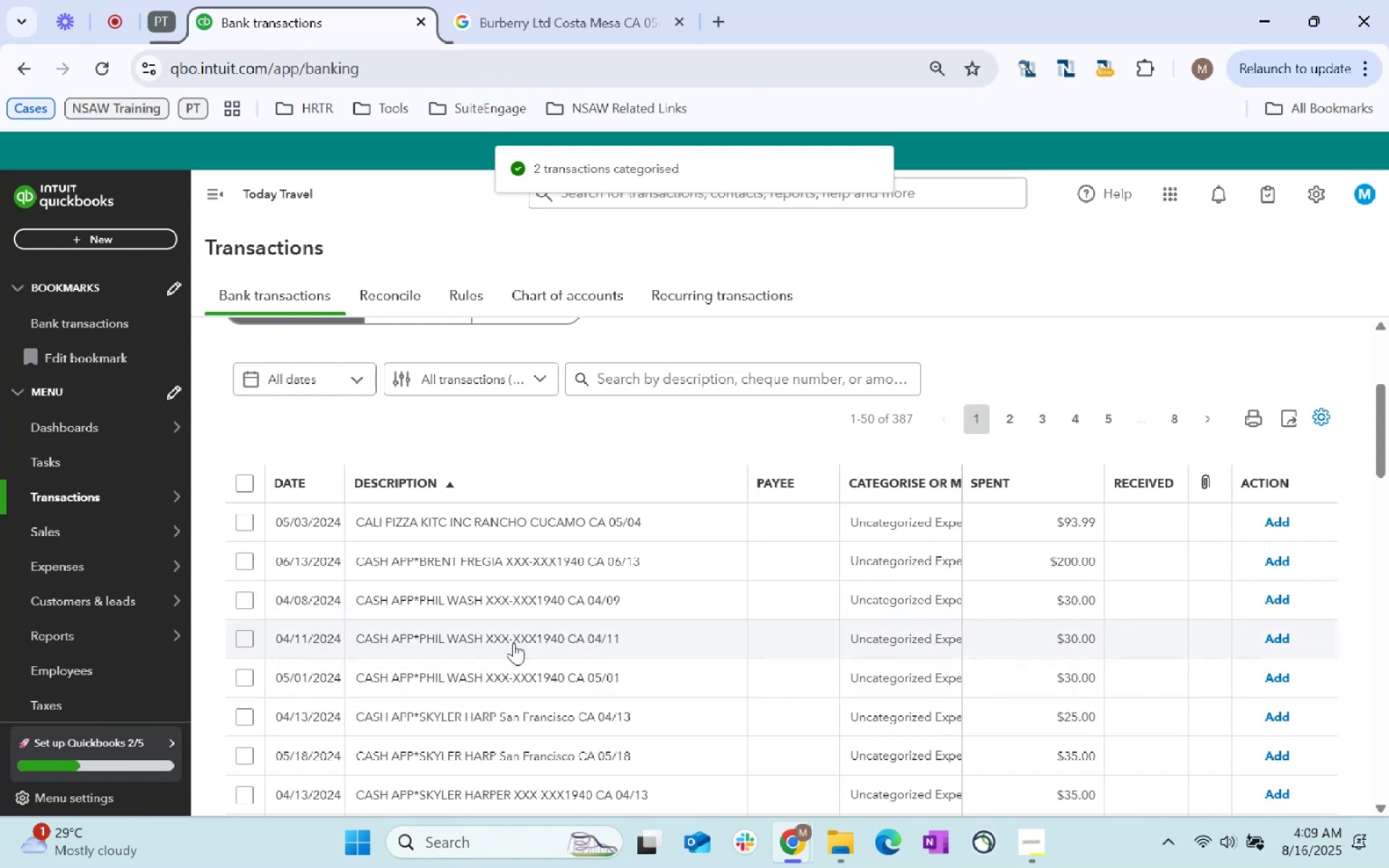 
wait(5.17)
 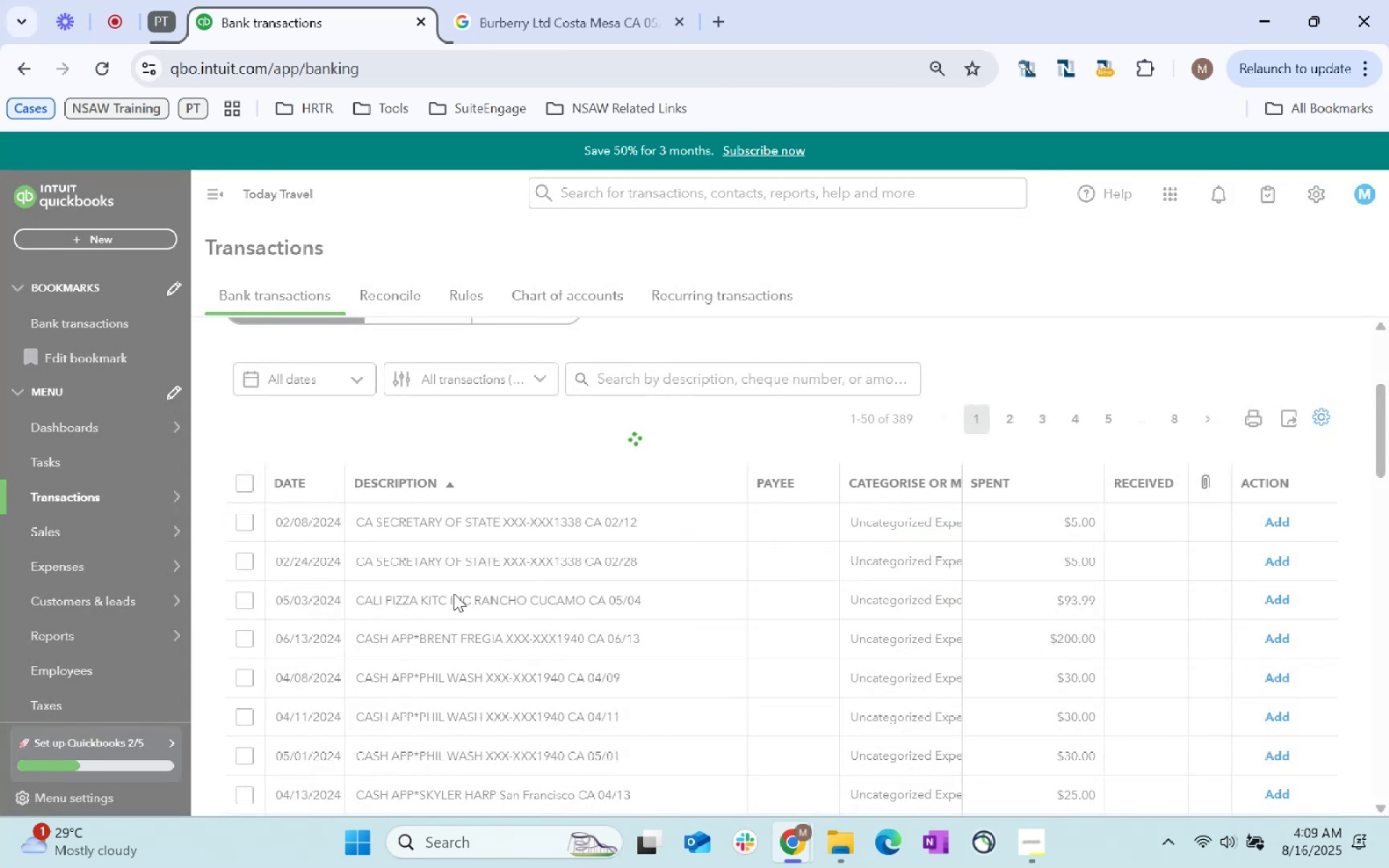 
left_click([250, 520])
 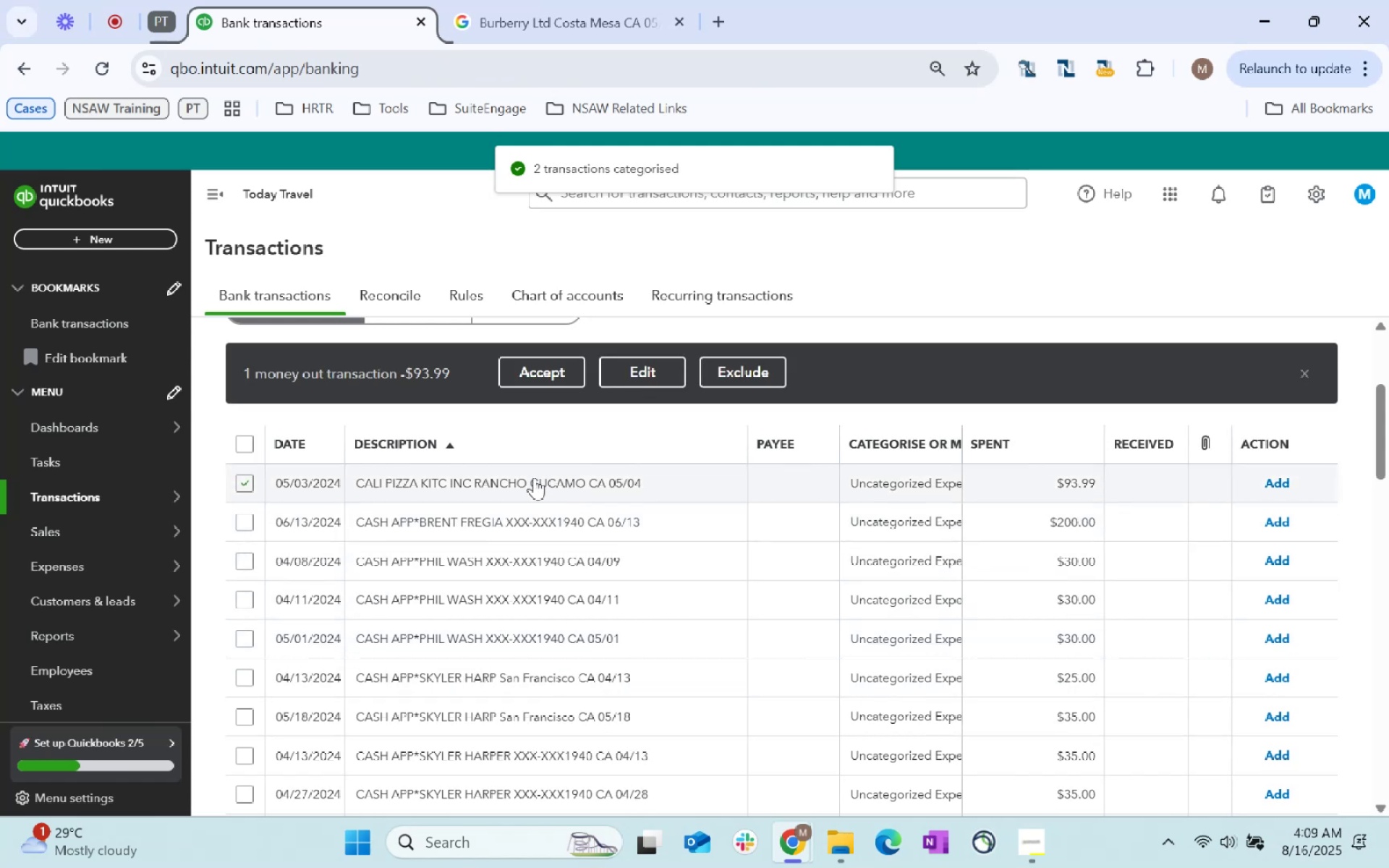 
left_click([515, 482])
 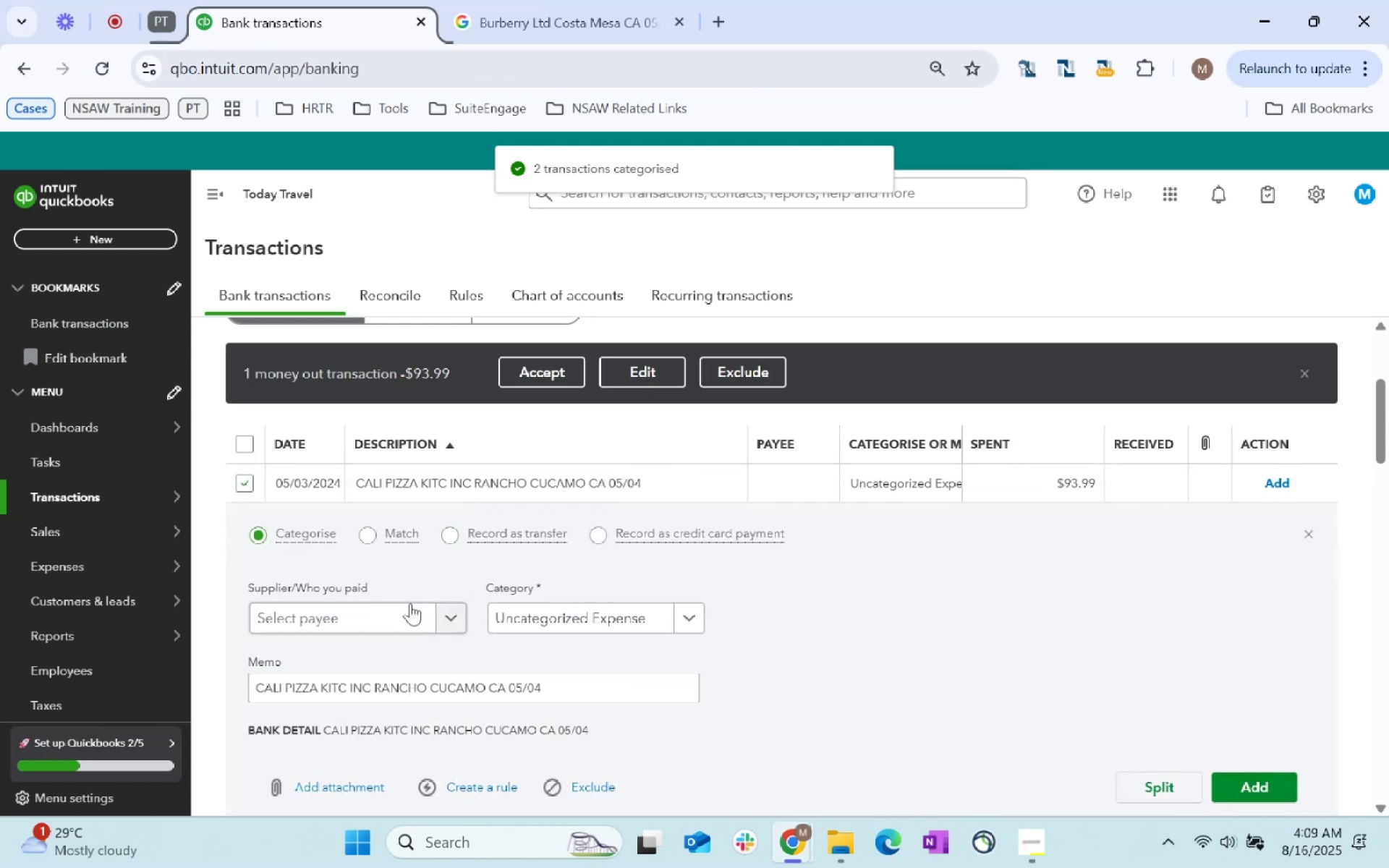 
left_click([380, 611])
 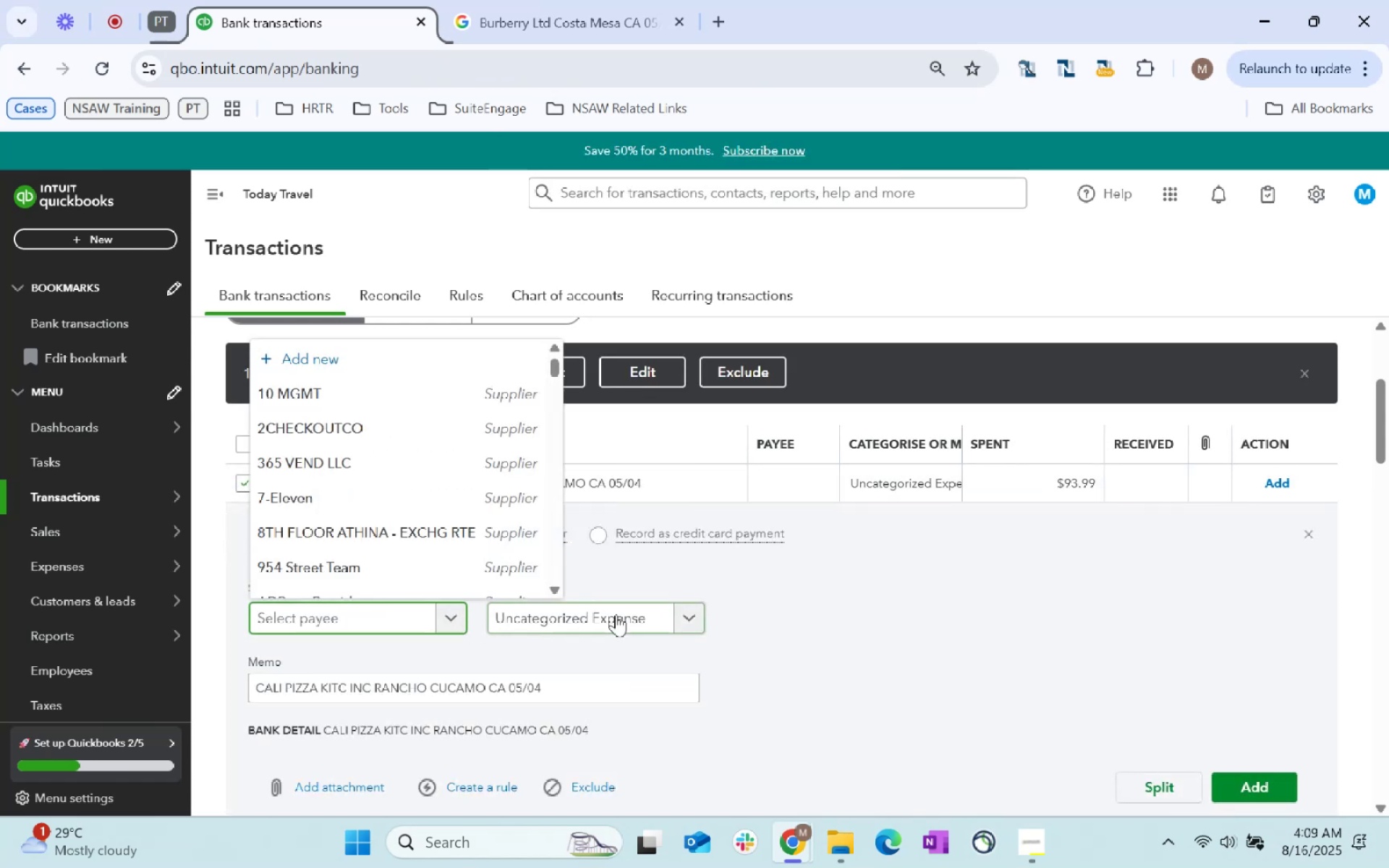 
type(food)
key(Tab)
type(staff)
key(Tab)
 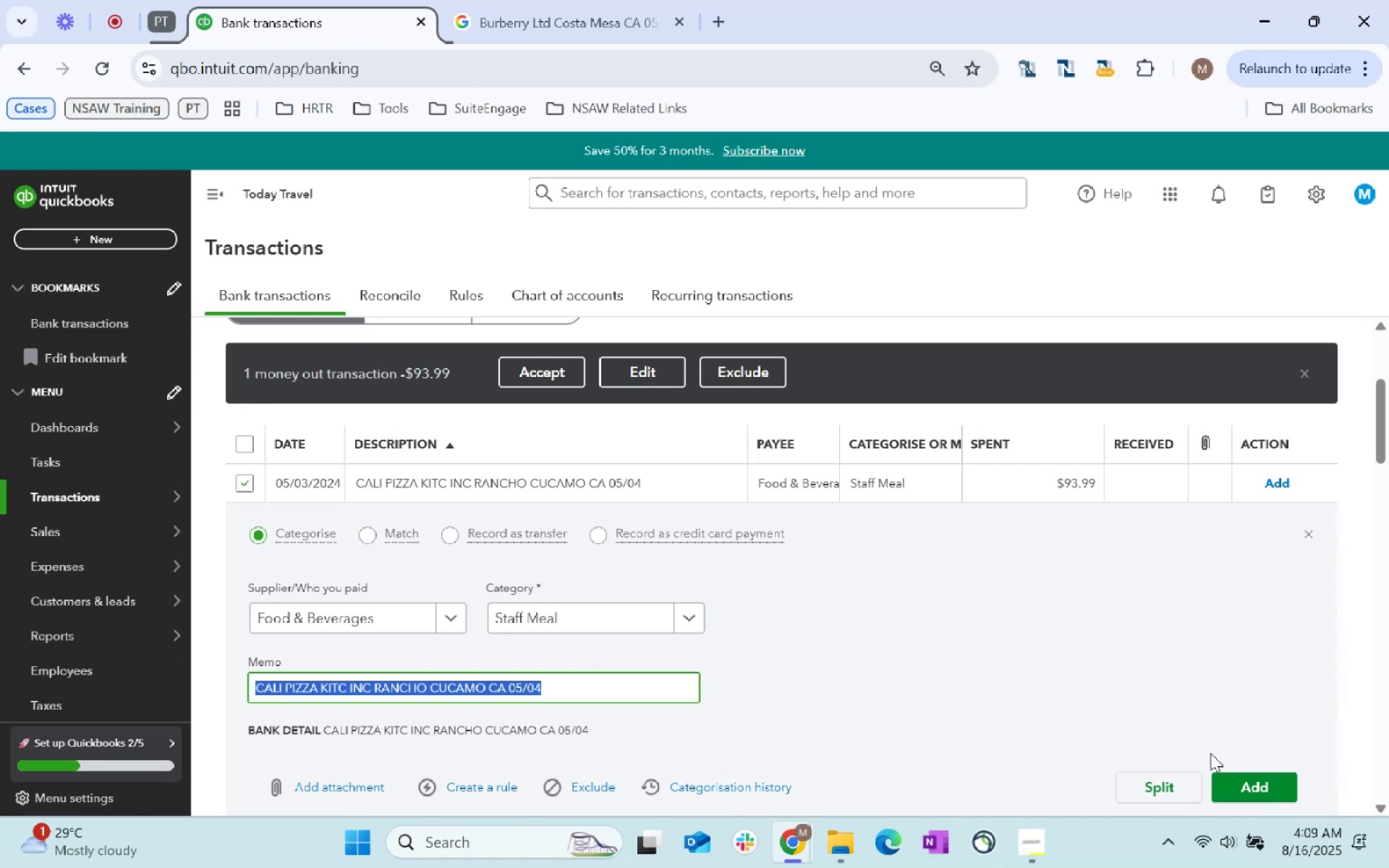 
left_click([1255, 776])
 